 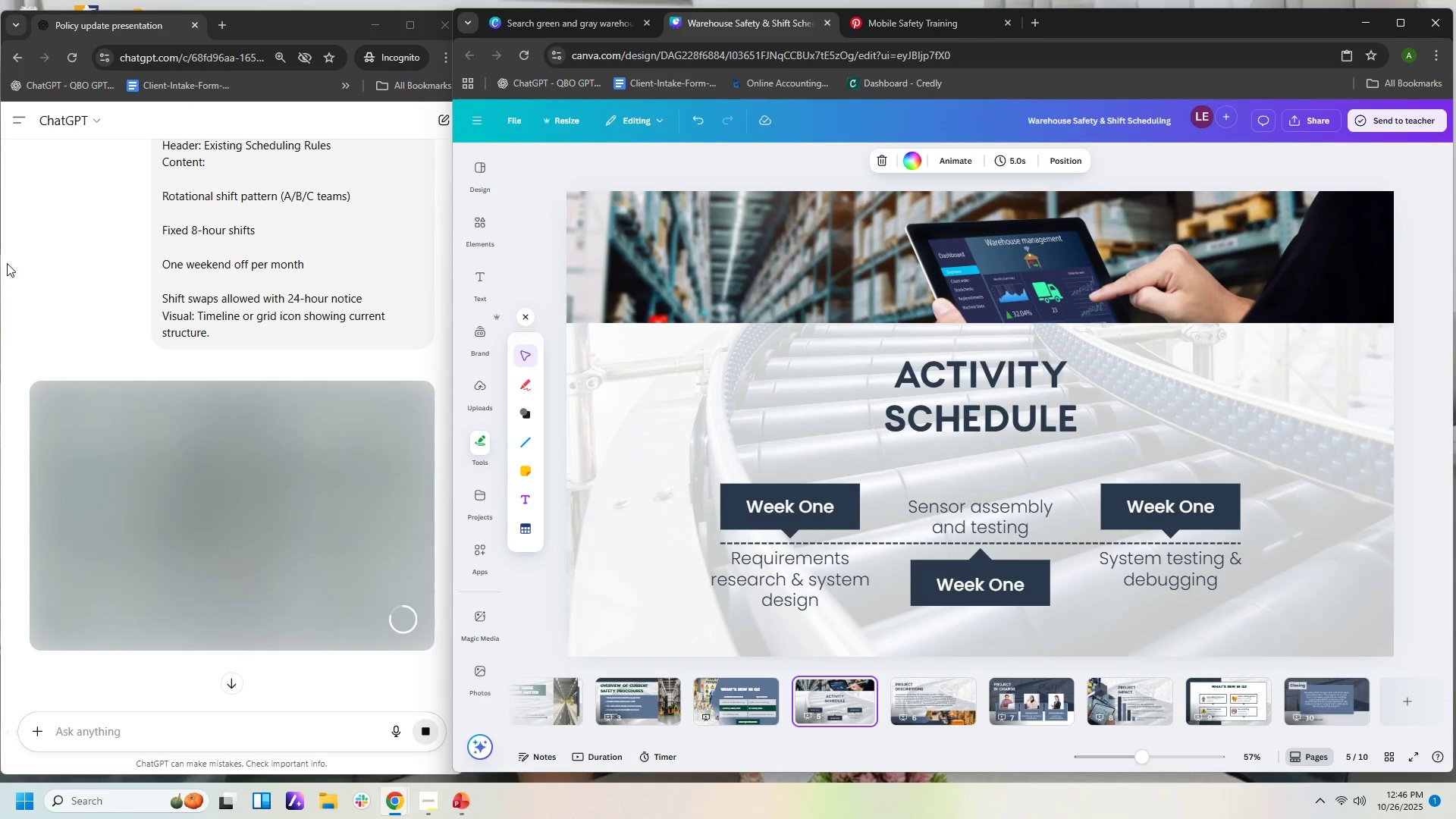 
scroll: coordinate [106, 261], scroll_direction: up, amount: 5.0
 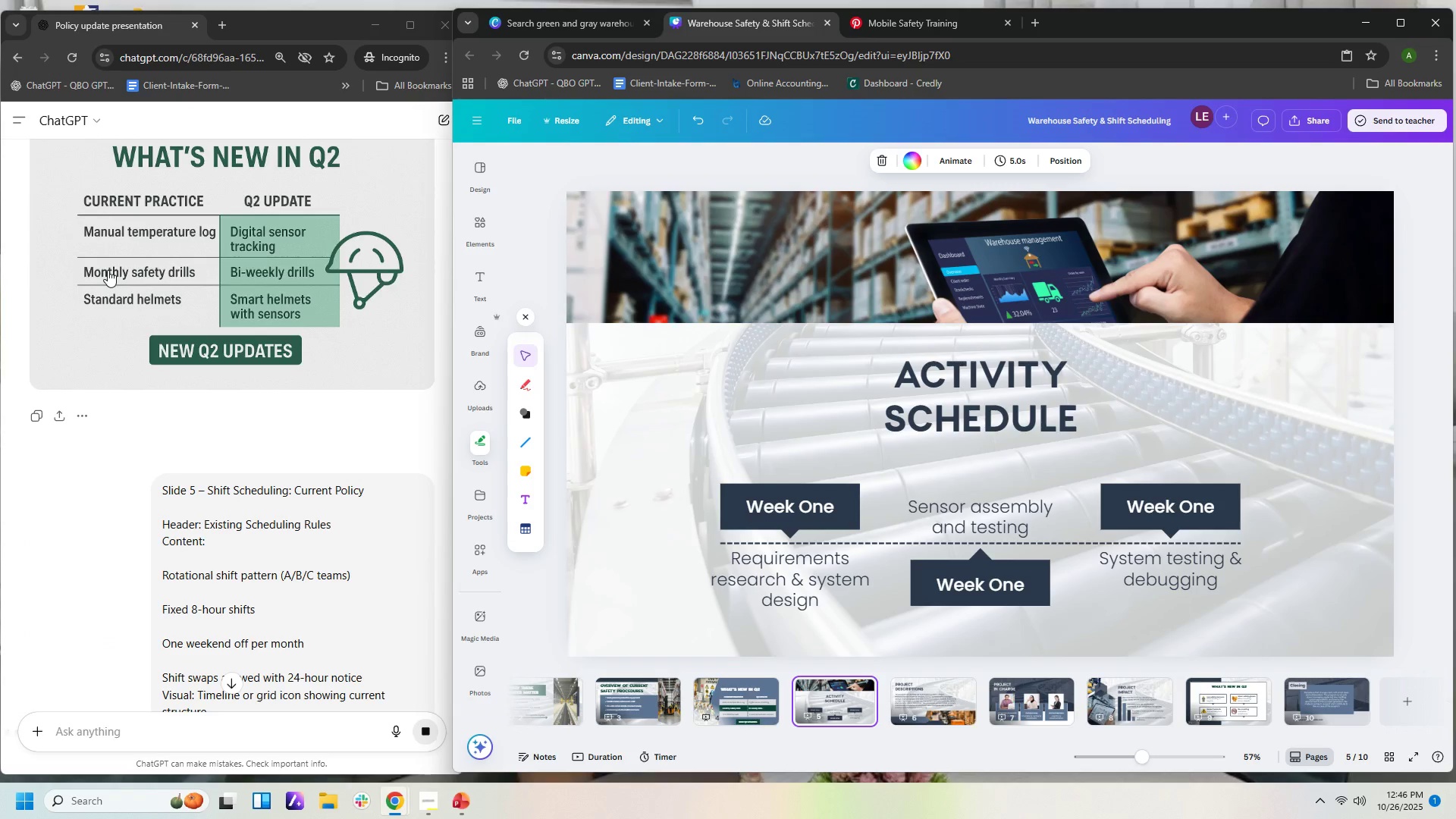 
scroll: coordinate [105, 302], scroll_direction: down, amount: 5.0
 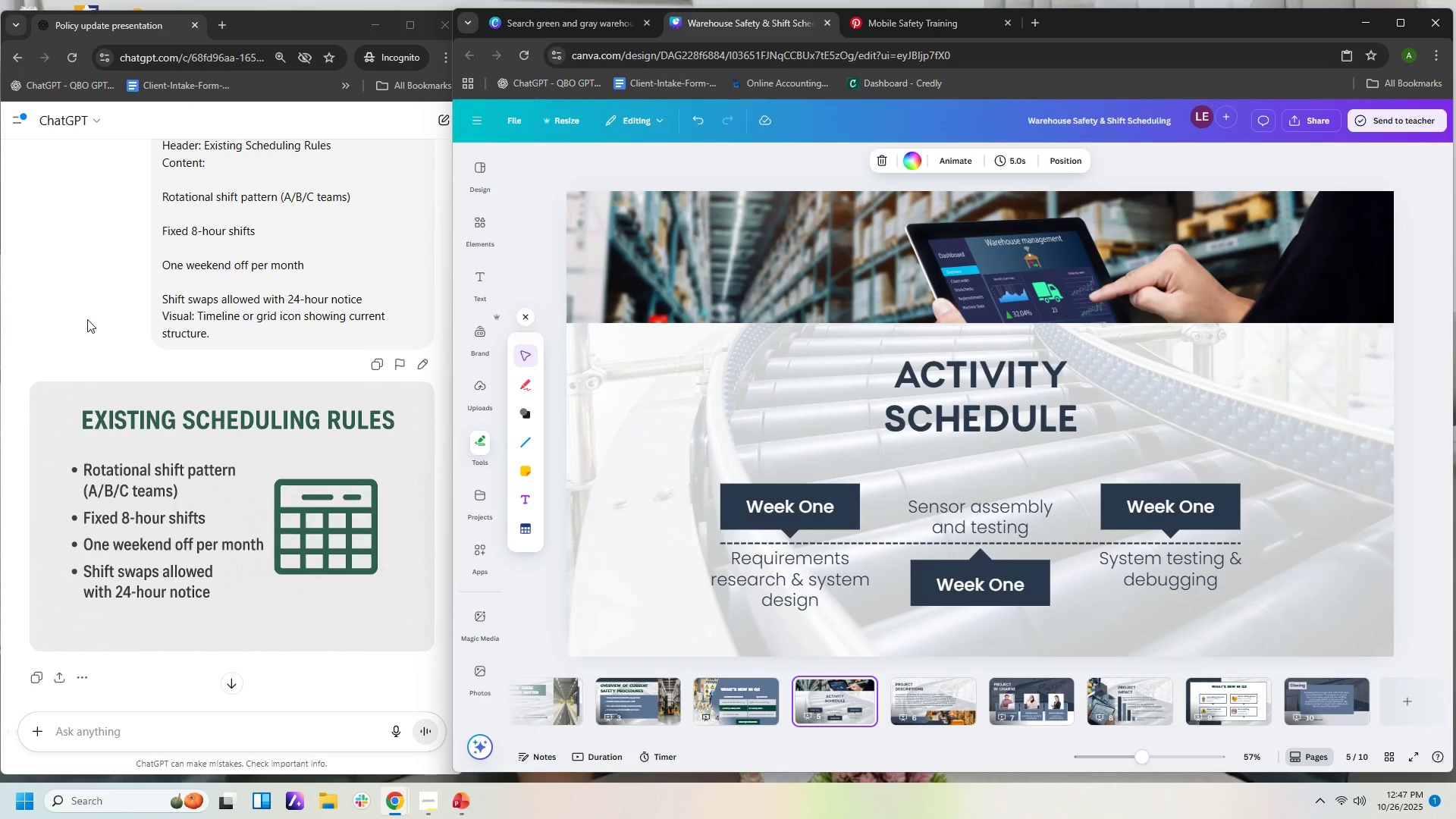 
wait(38.66)
 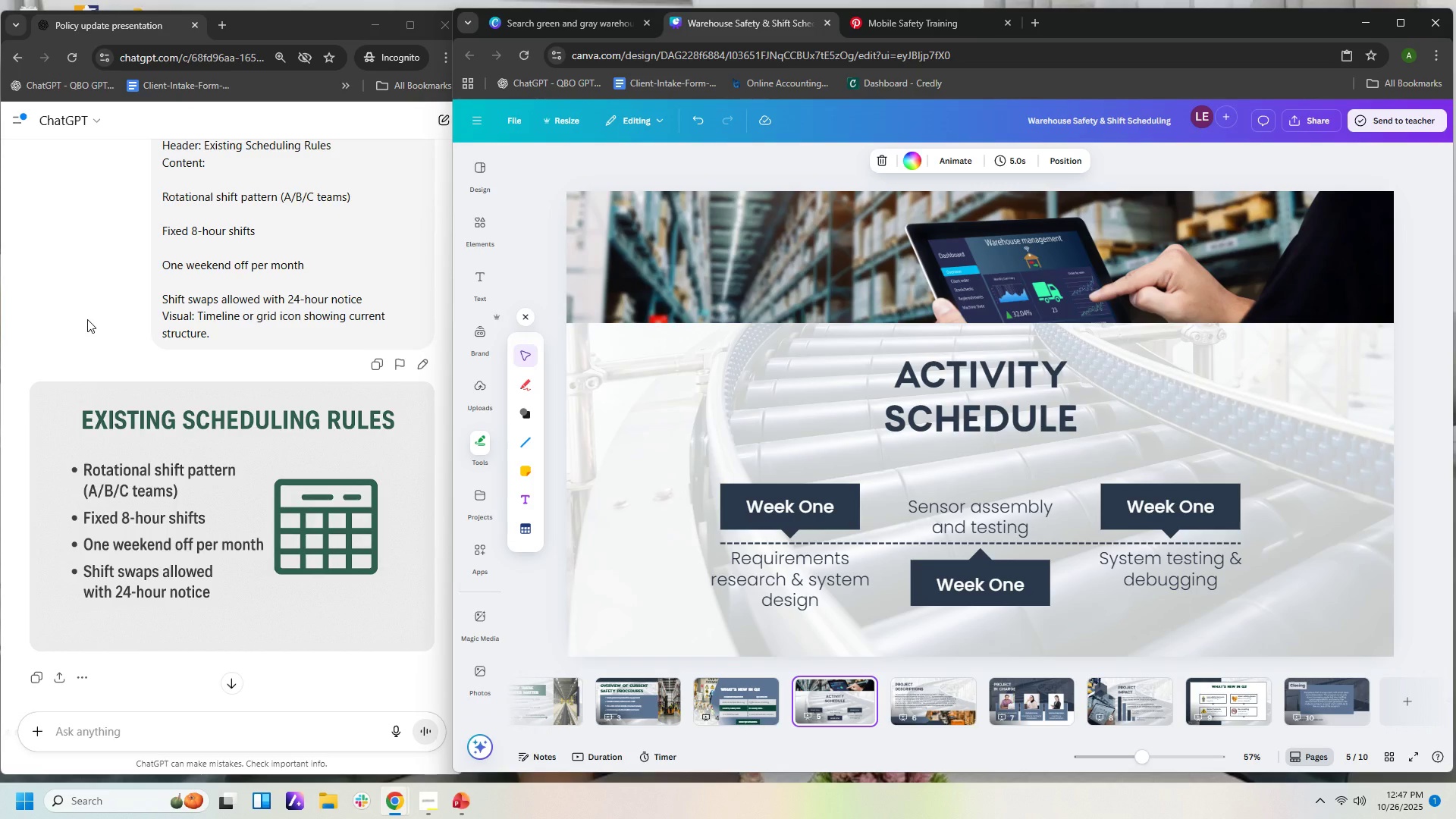 
double_click([1035, 397])
 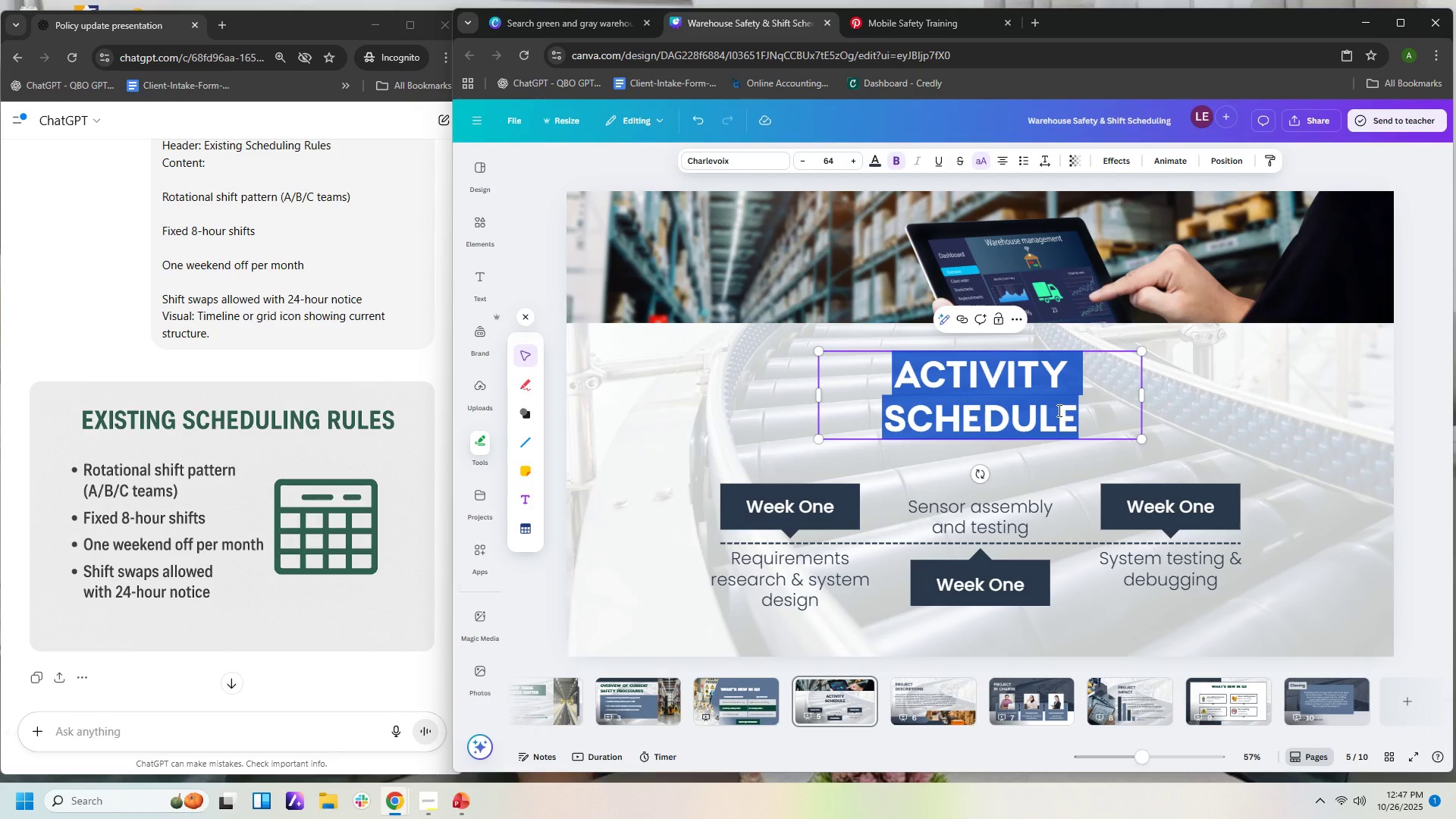 
type(Existon)
key(Backspace)
key(Backspace)
type(ing schedulih)
key(Backspace)
type(ng rules)
 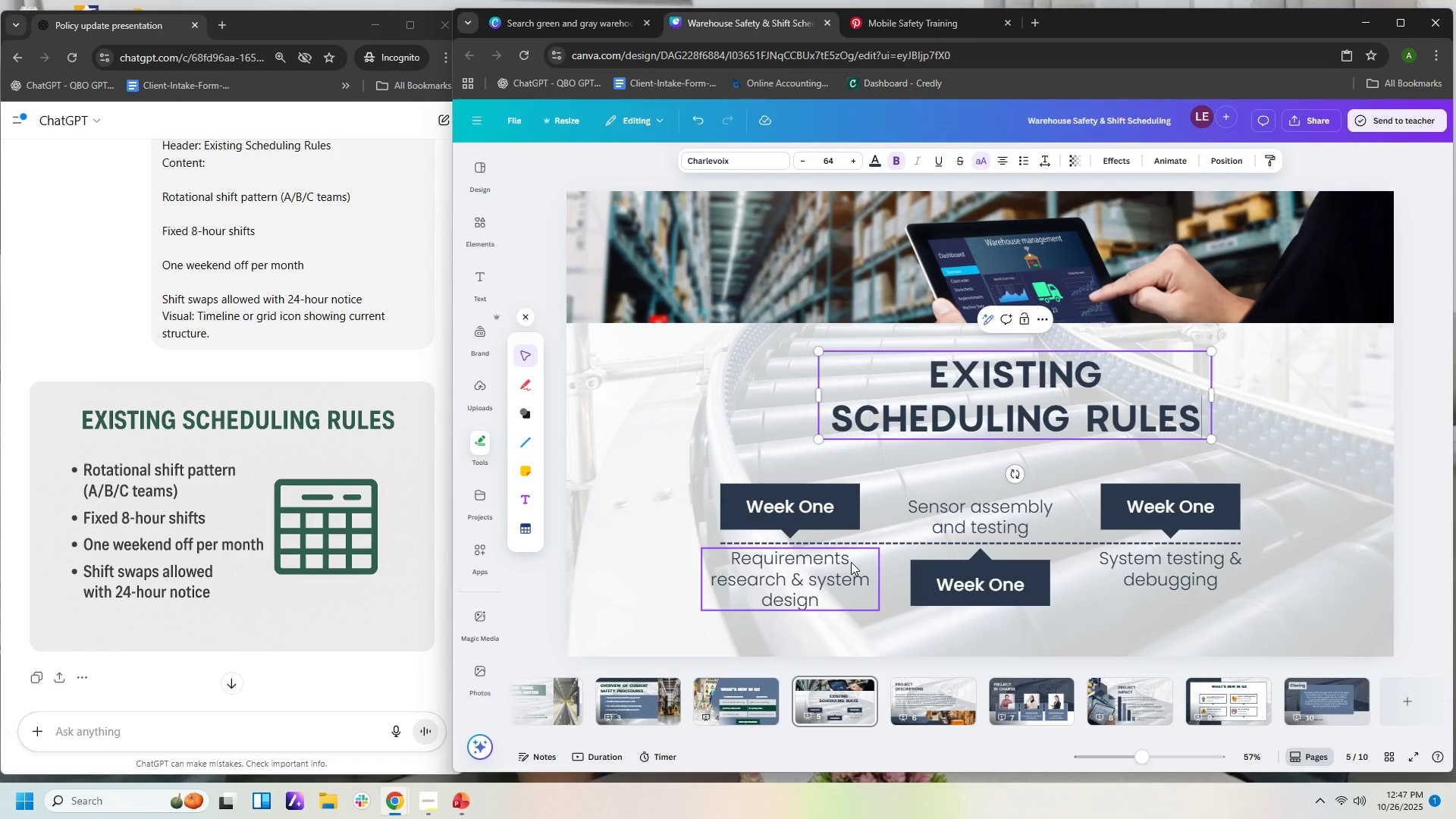 
wait(27.28)
 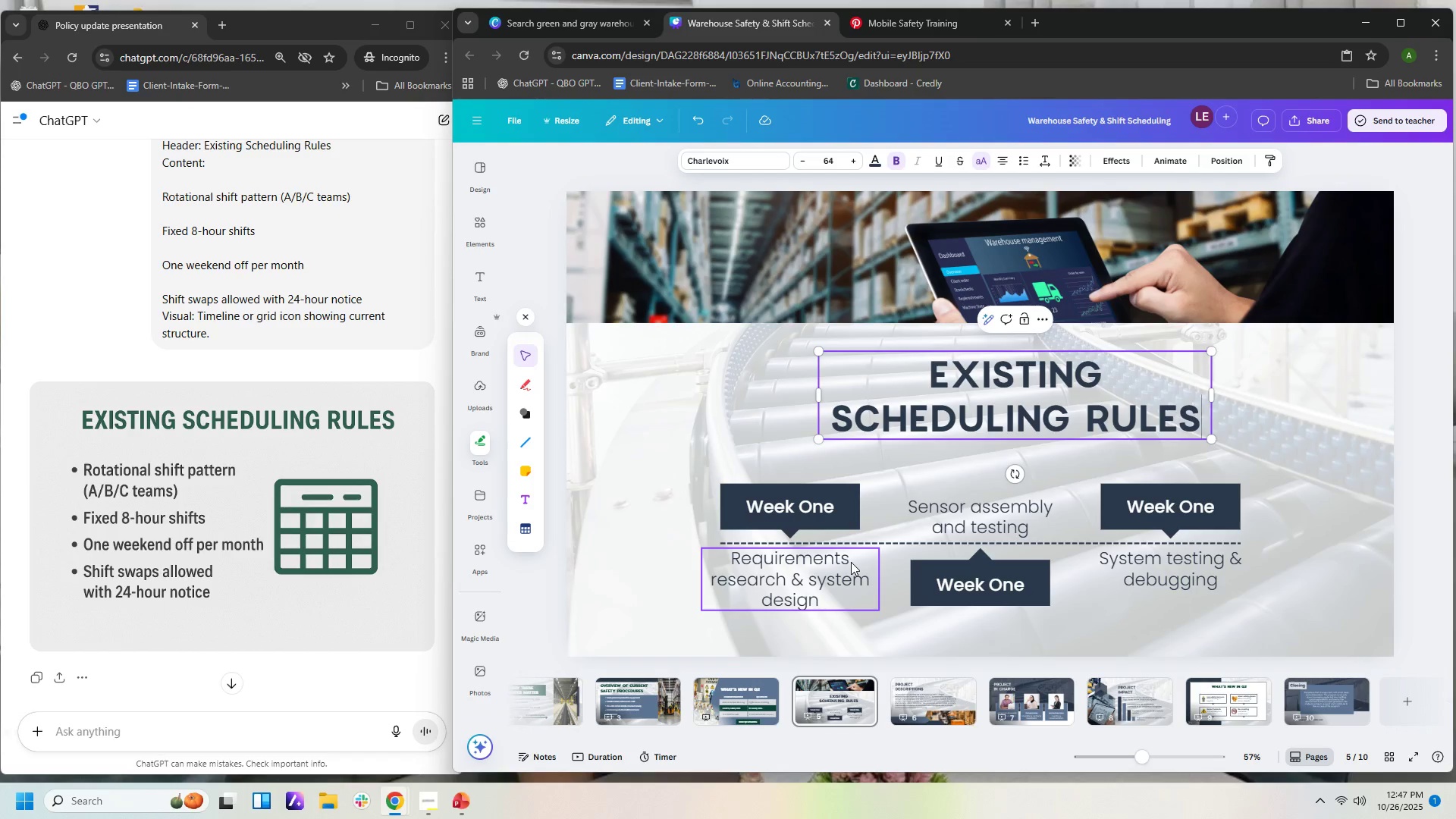 
left_click([1244, 632])
 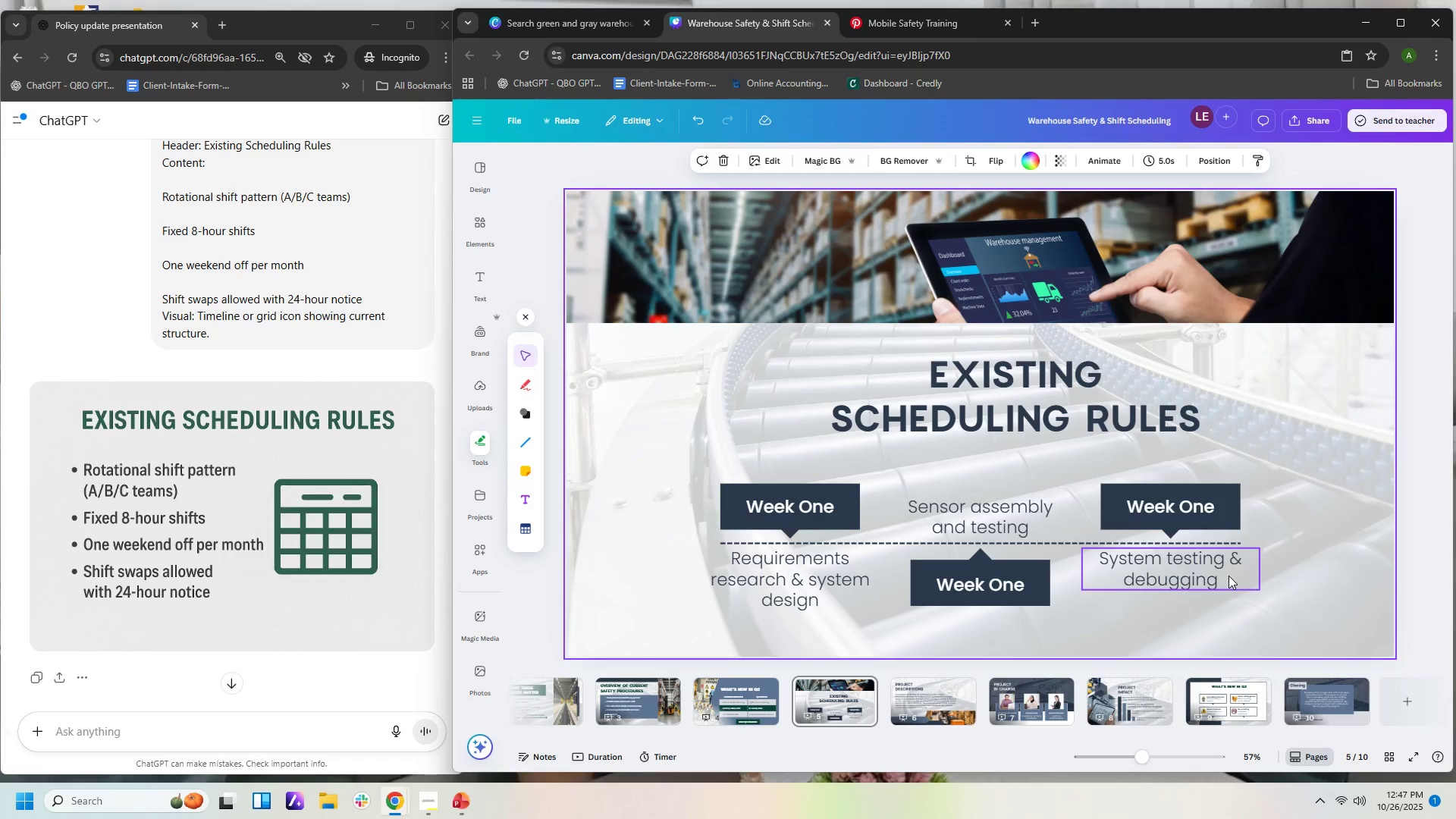 
left_click([1228, 576])
 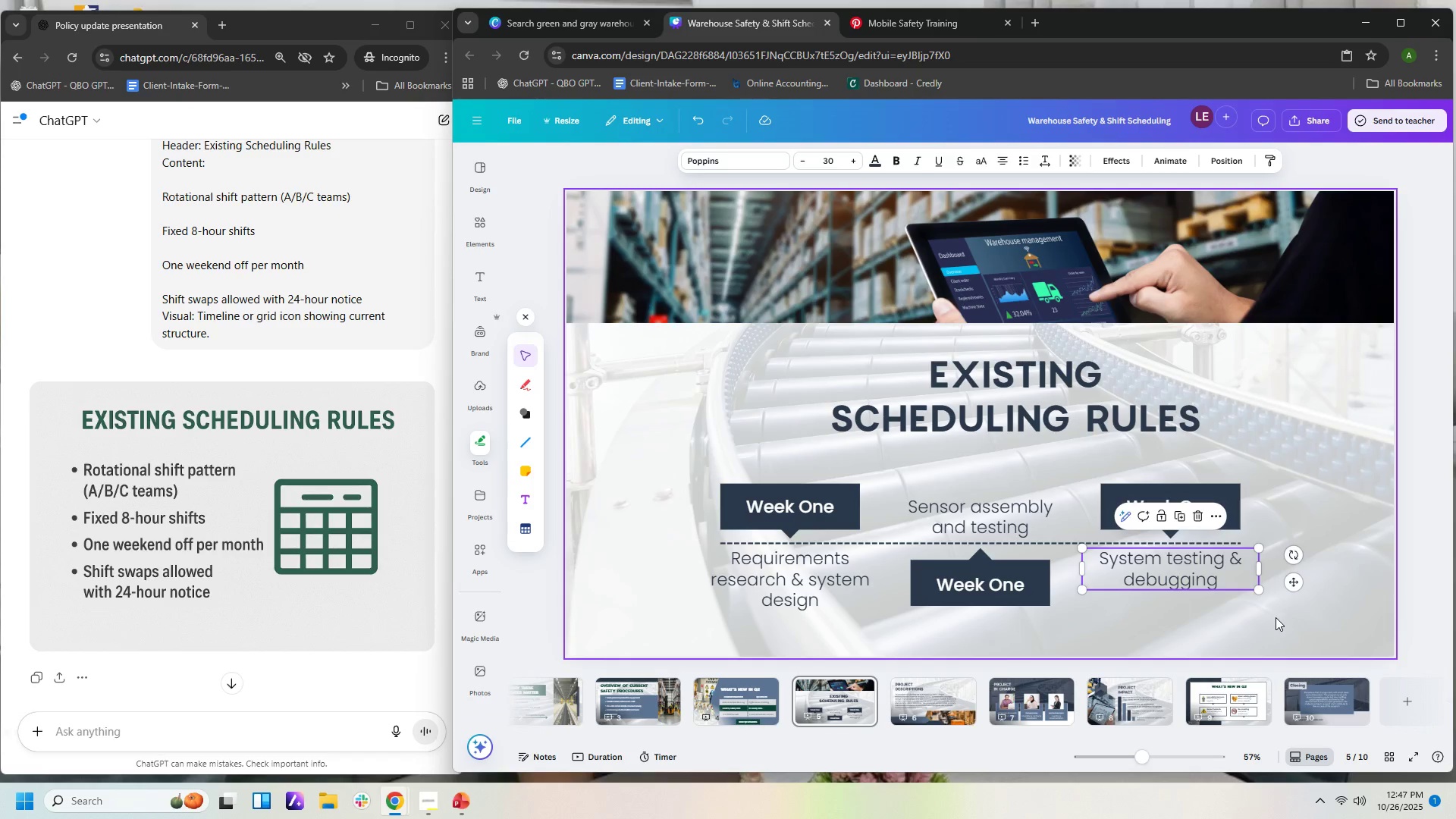 
left_click([1276, 617])
 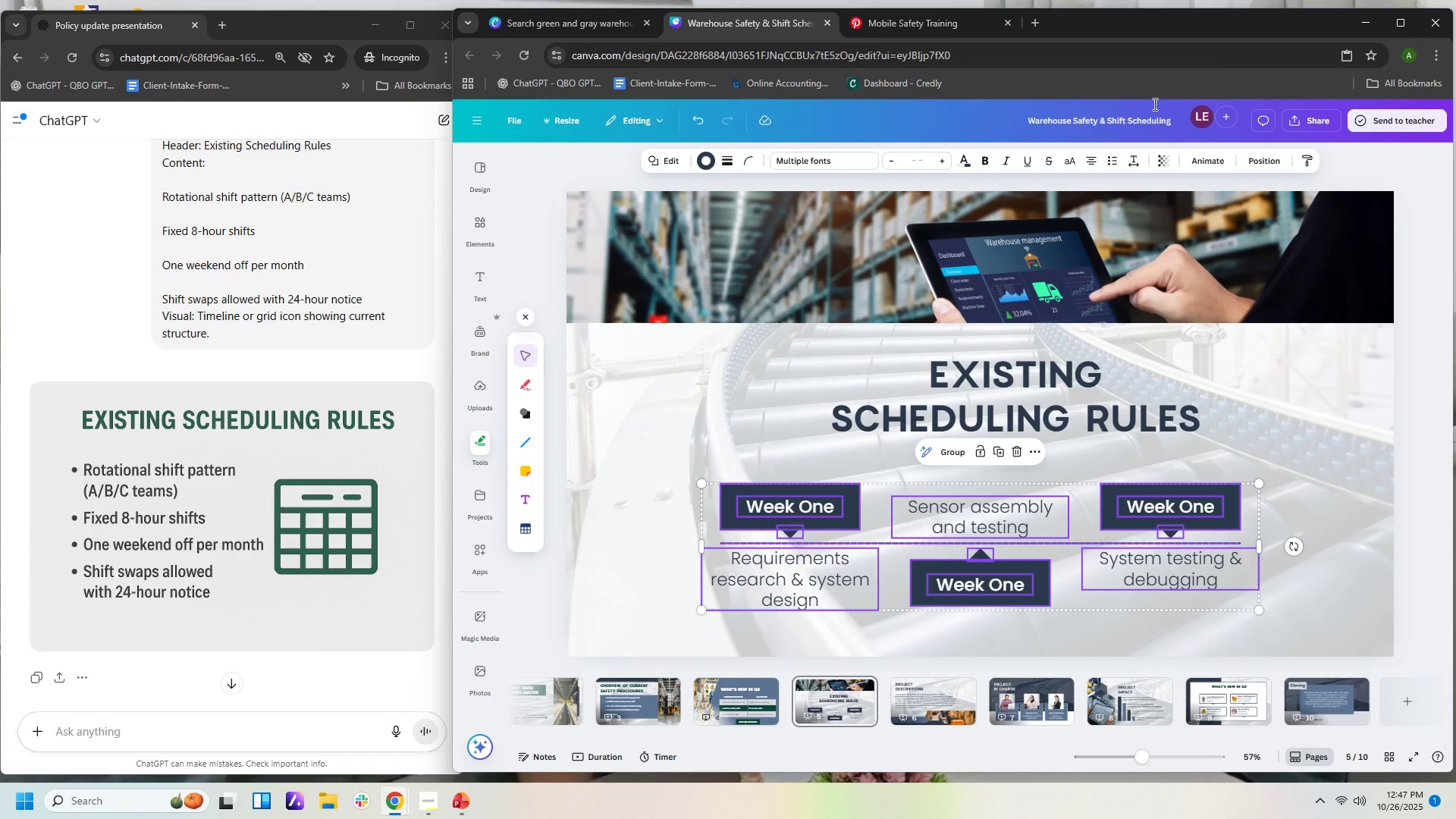 
wait(5.96)
 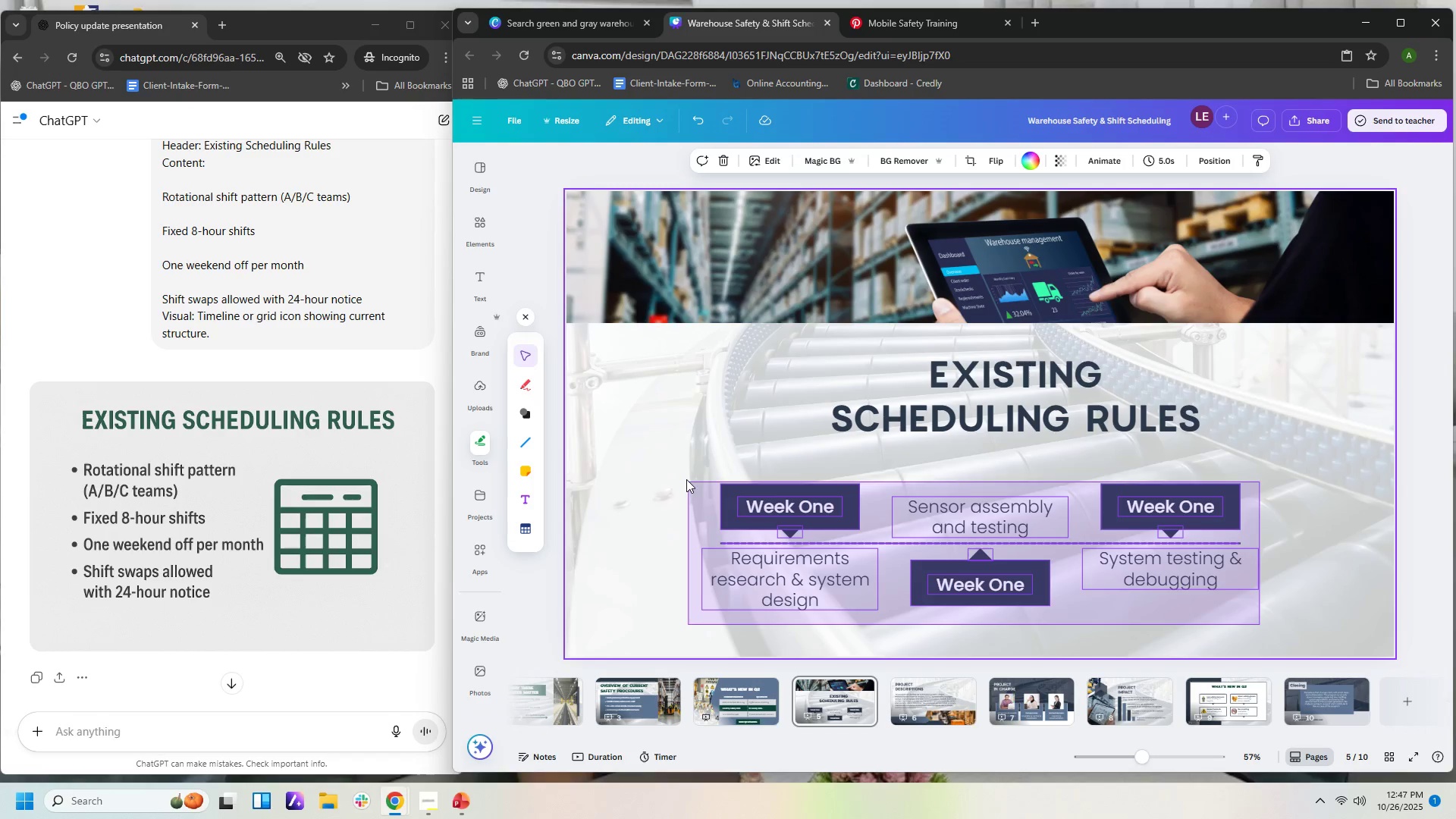 
key(Control+X)
 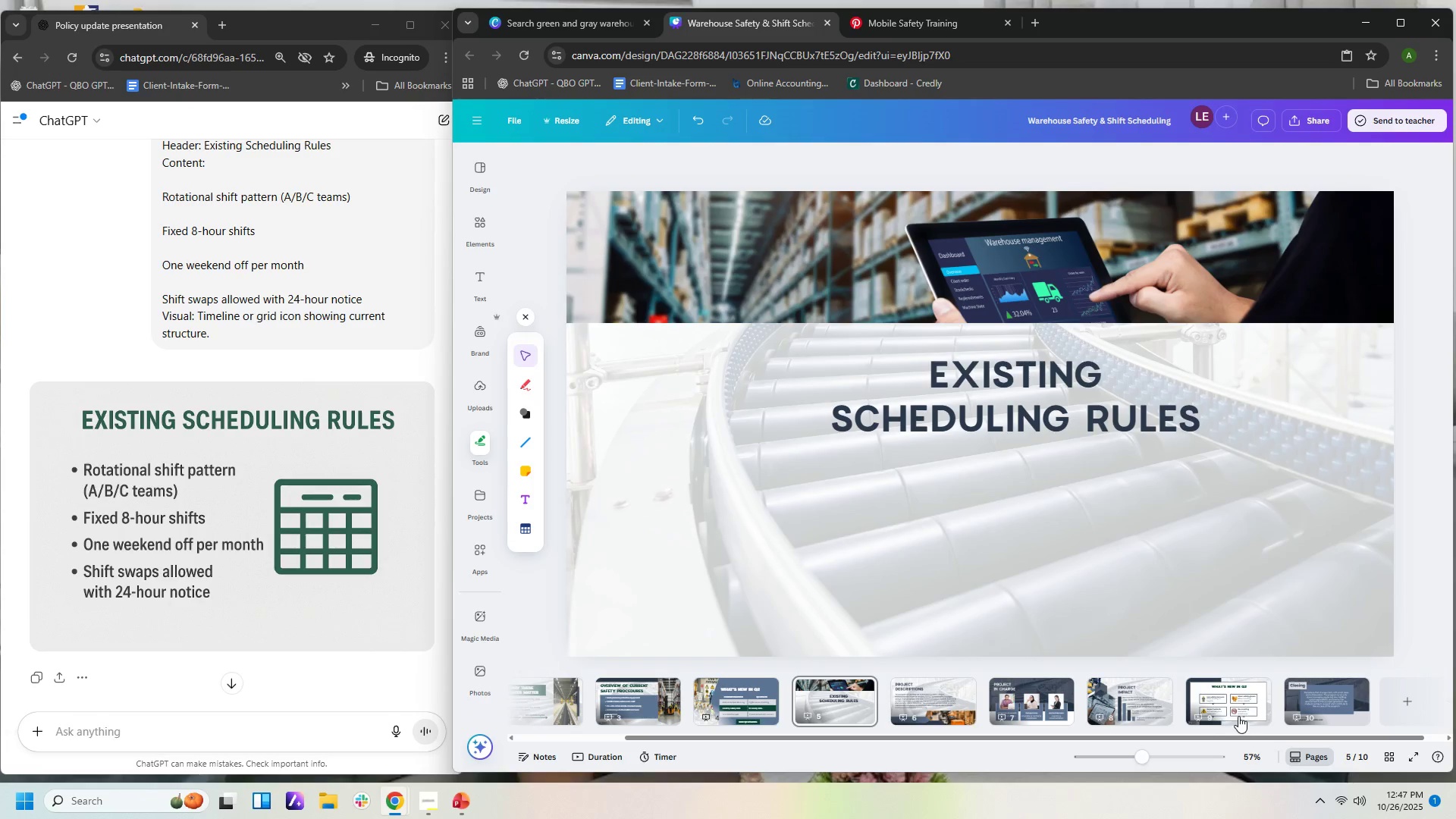 
left_click([1236, 710])
 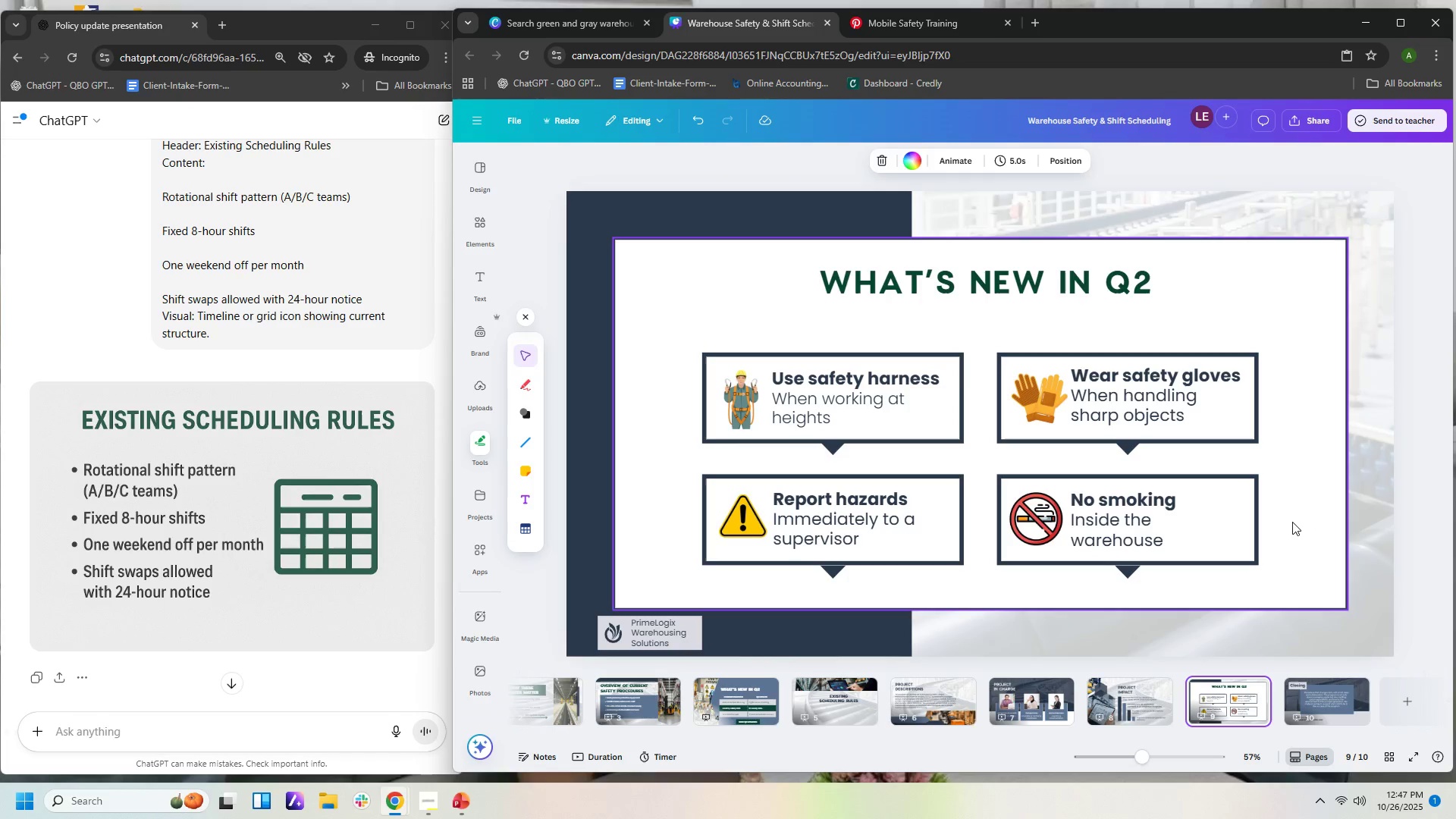 
left_click([1292, 521])
 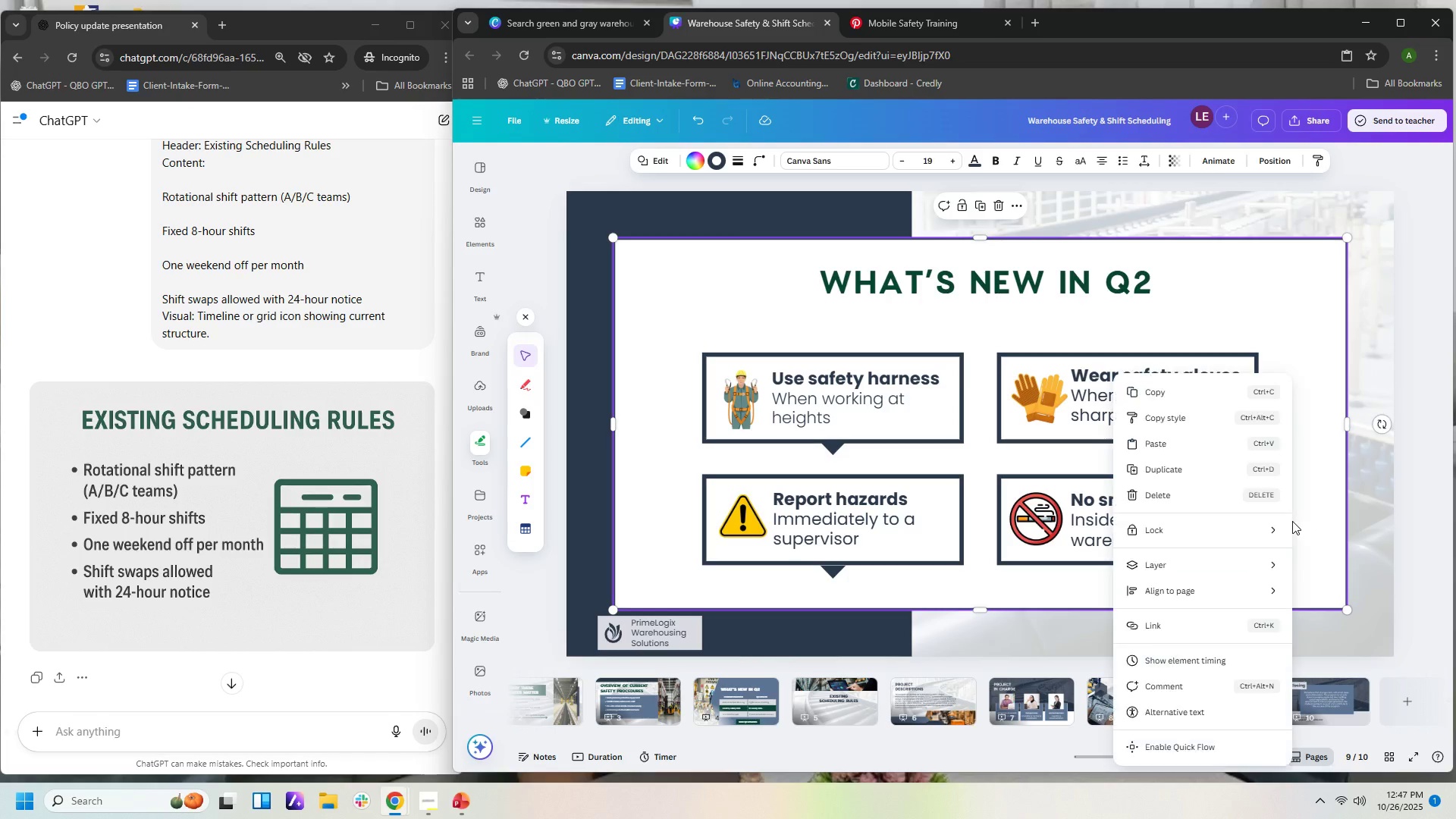 
right_click([1292, 521])
 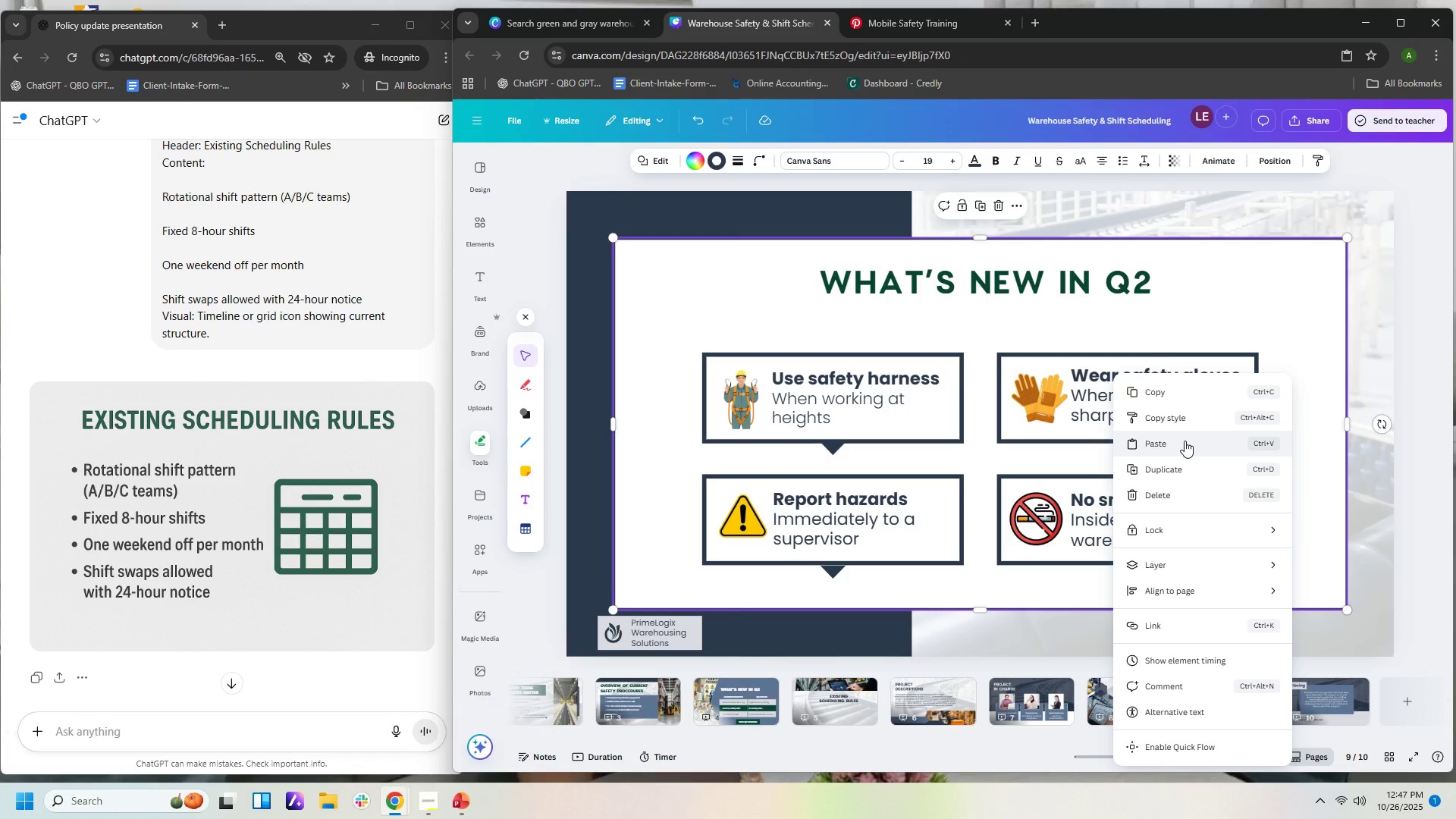 
left_click([1185, 444])
 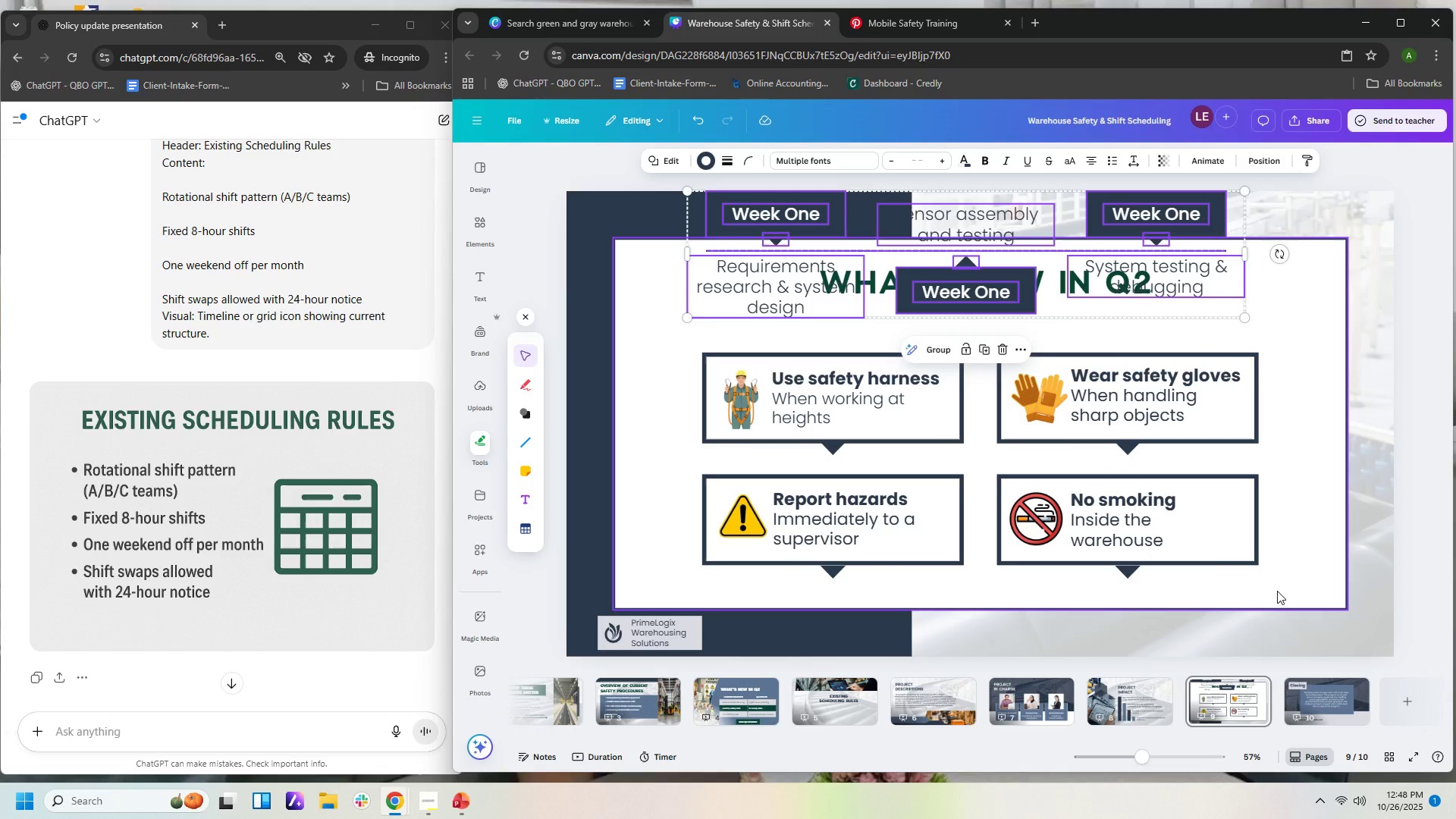 
wait(6.38)
 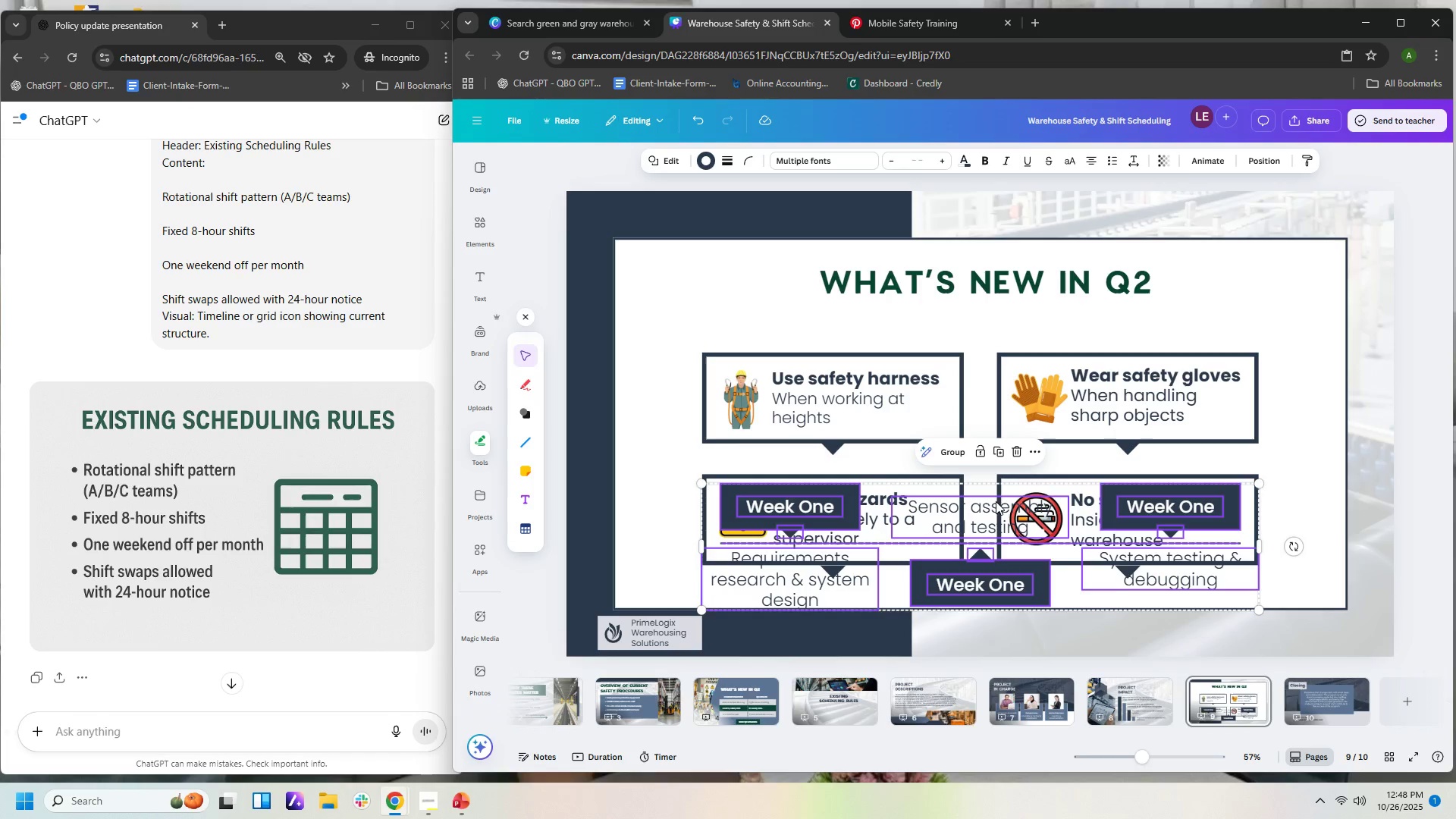 
key(Control+Z)
 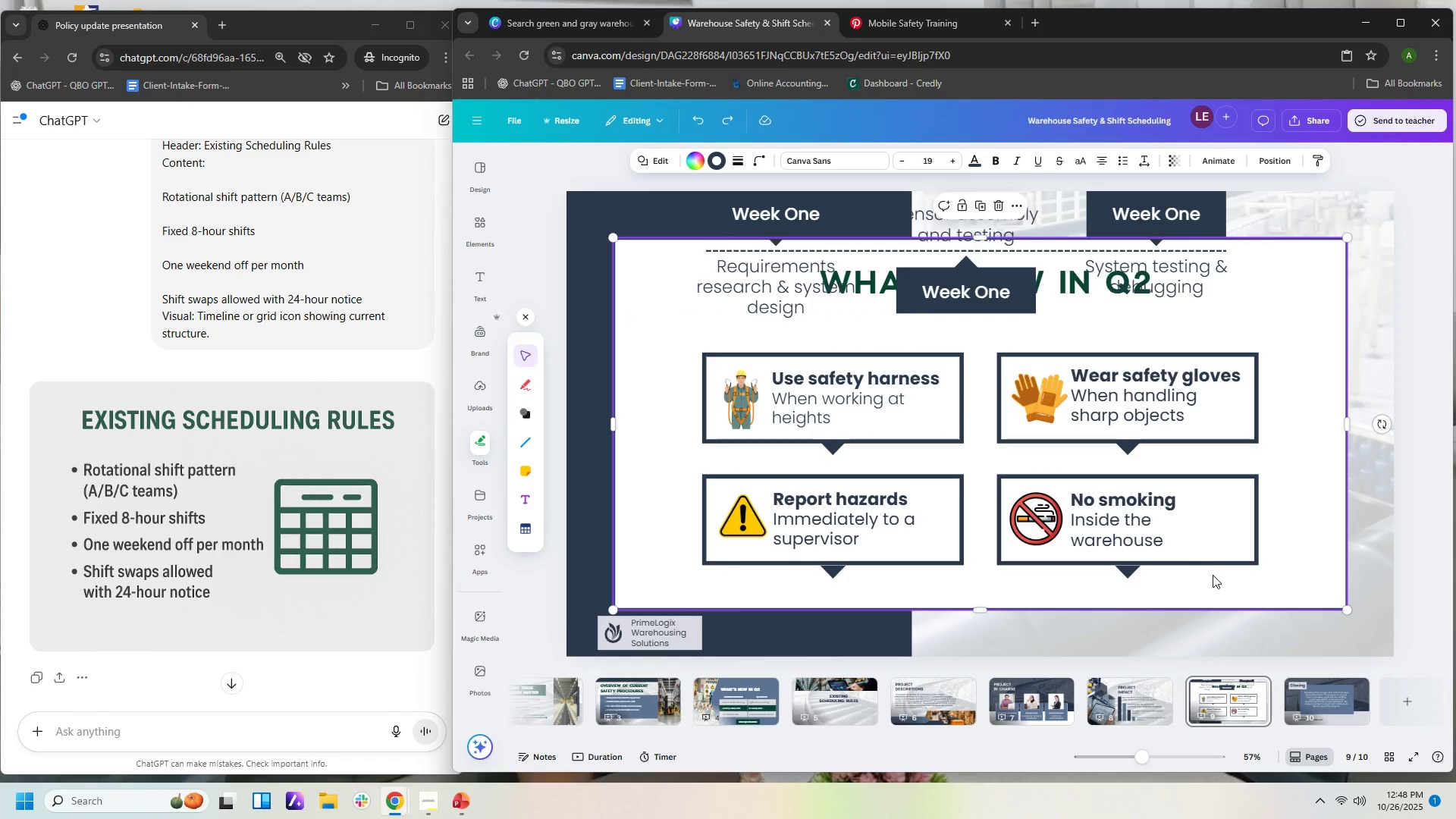 
left_click([1213, 579])
 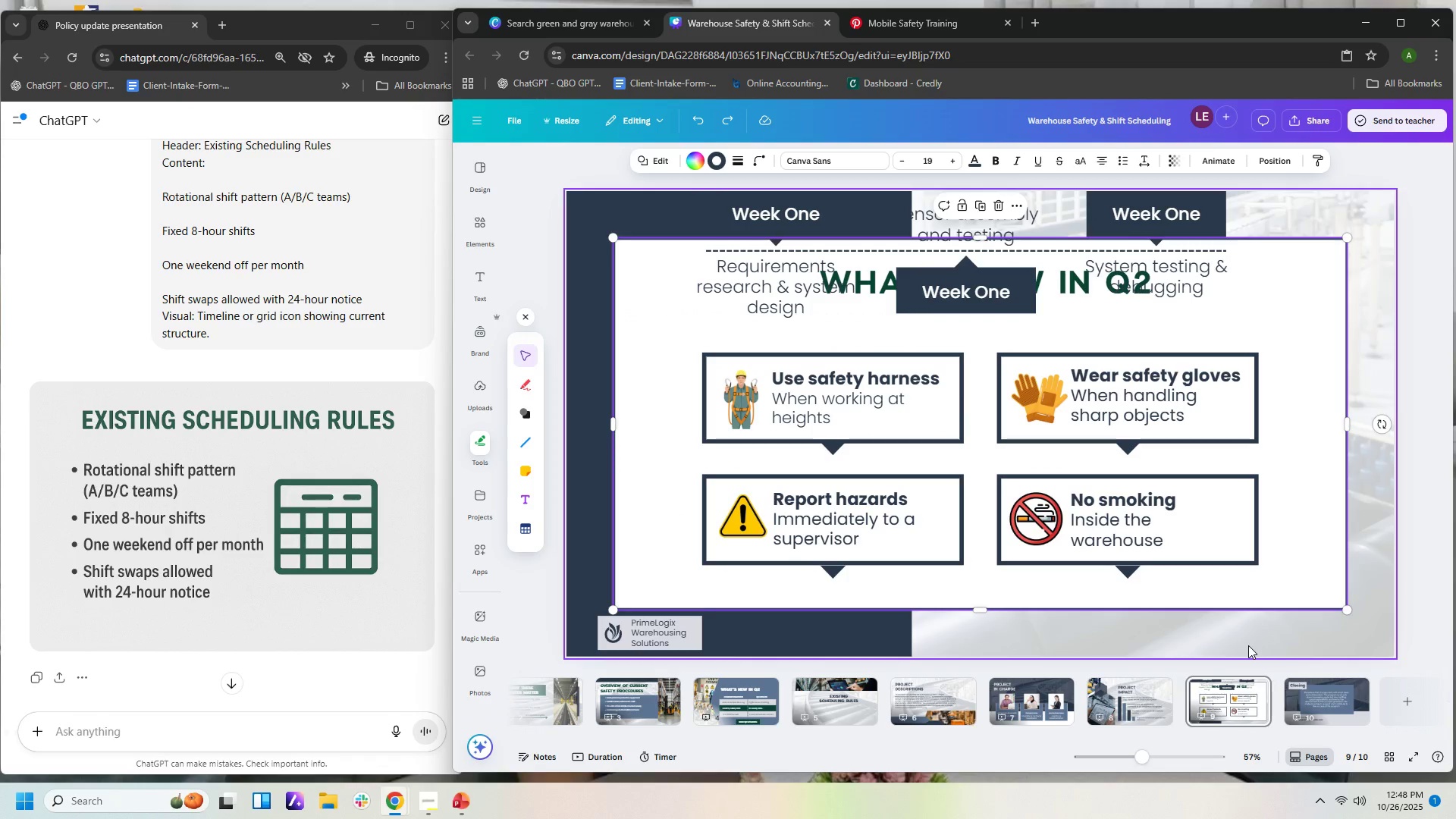 
left_click([1248, 645])
 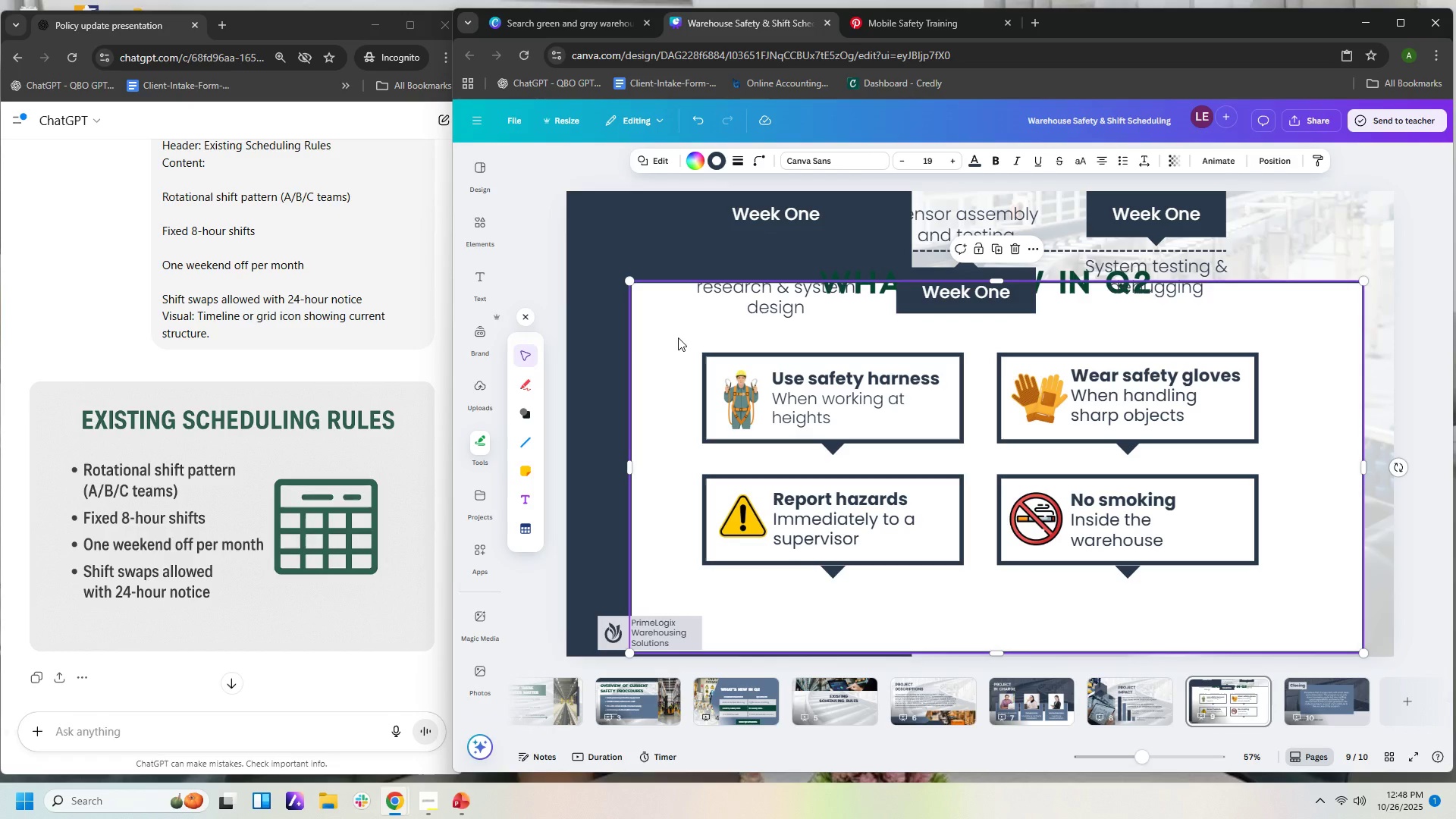 
wait(7.67)
 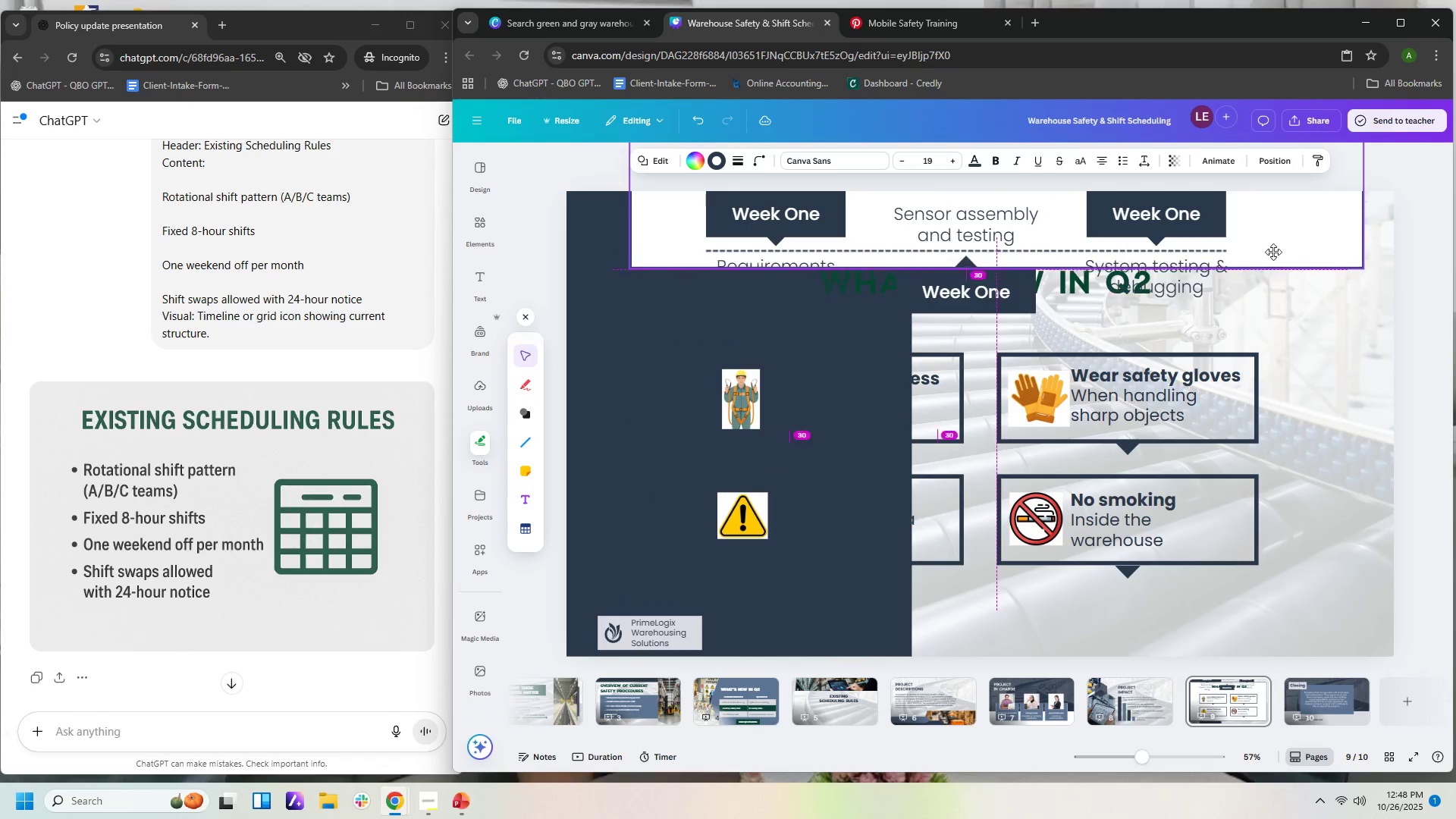 
left_click([1379, 375])
 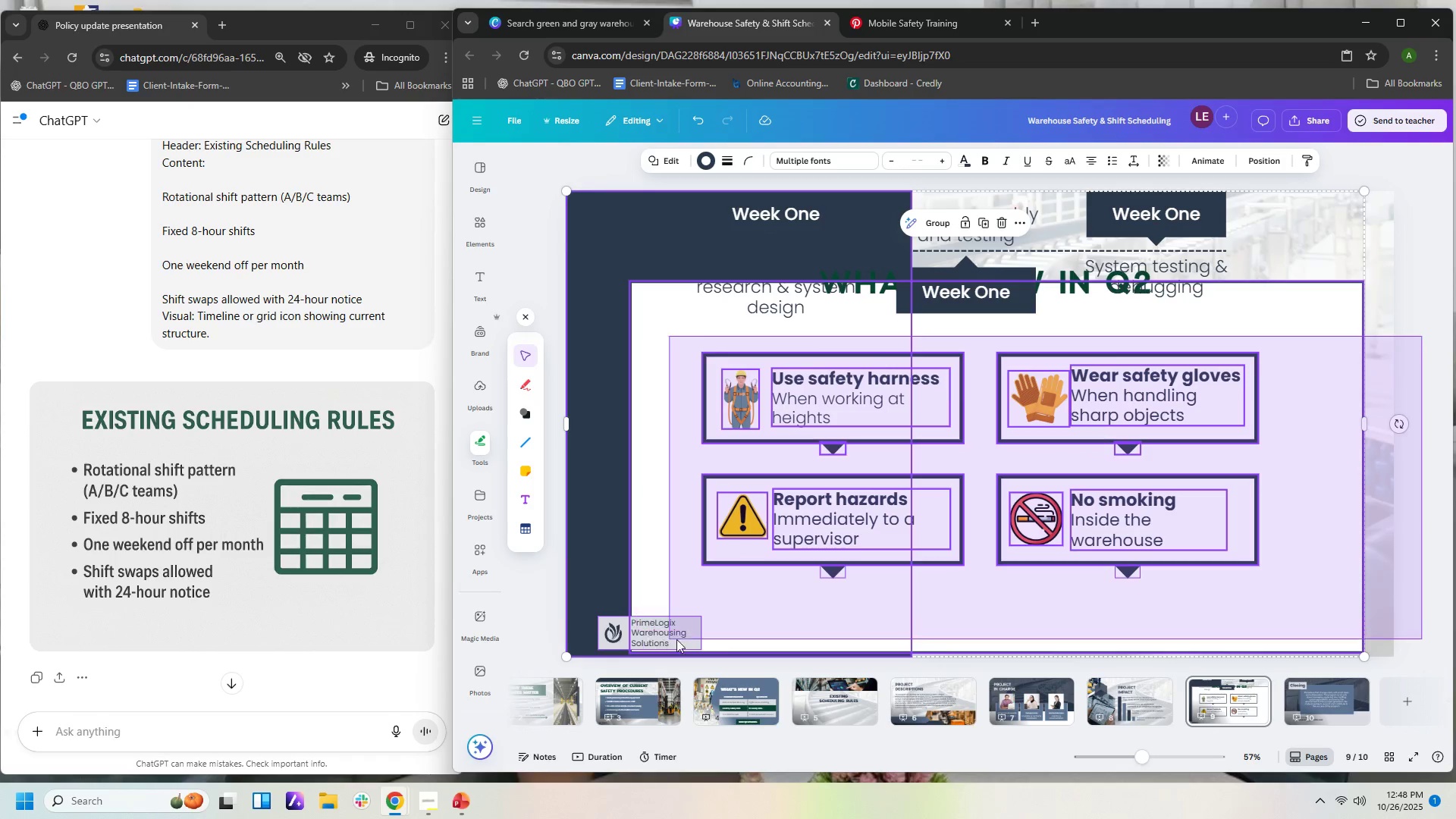 
wait(11.02)
 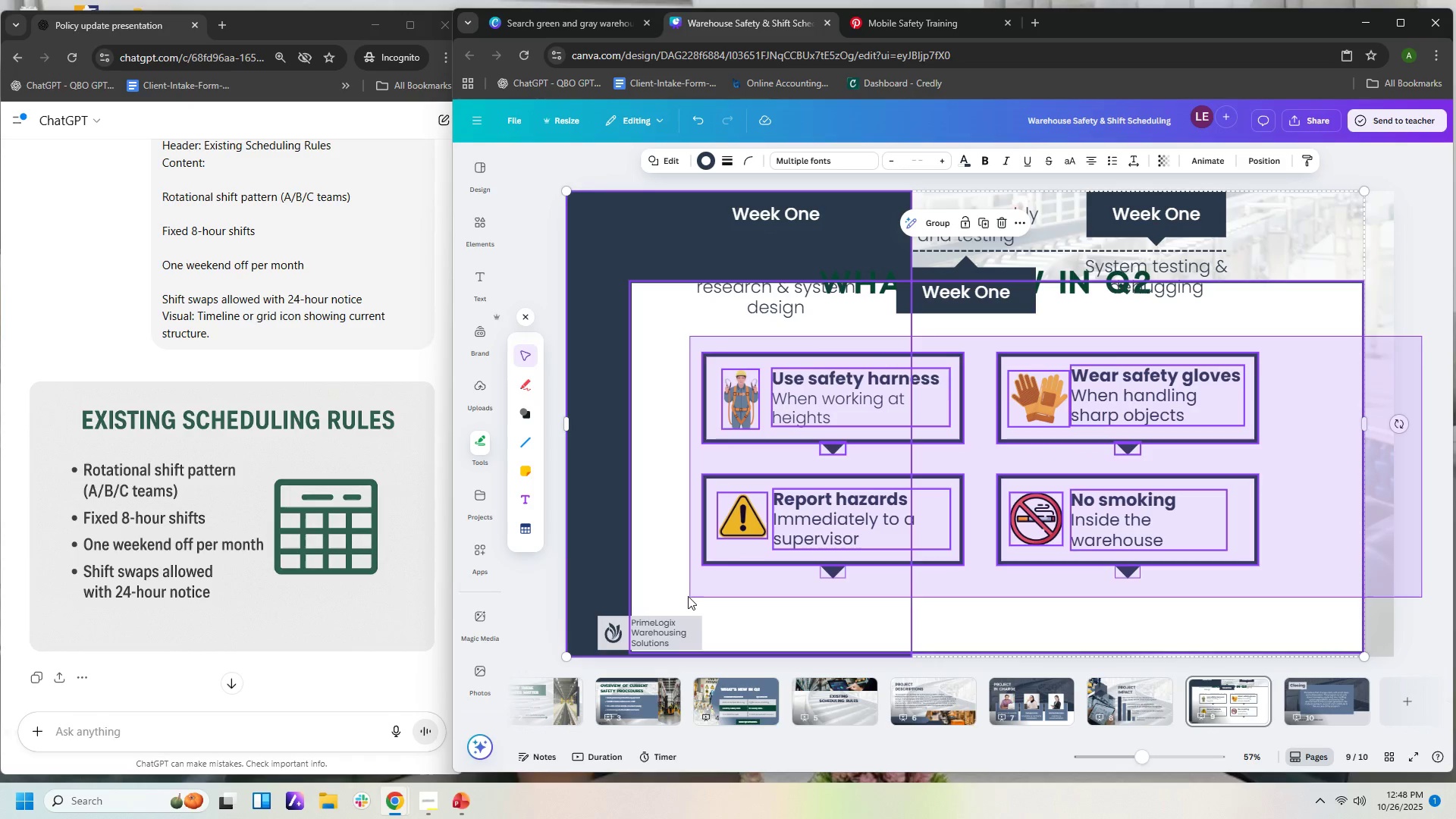 
key(Control+C)
 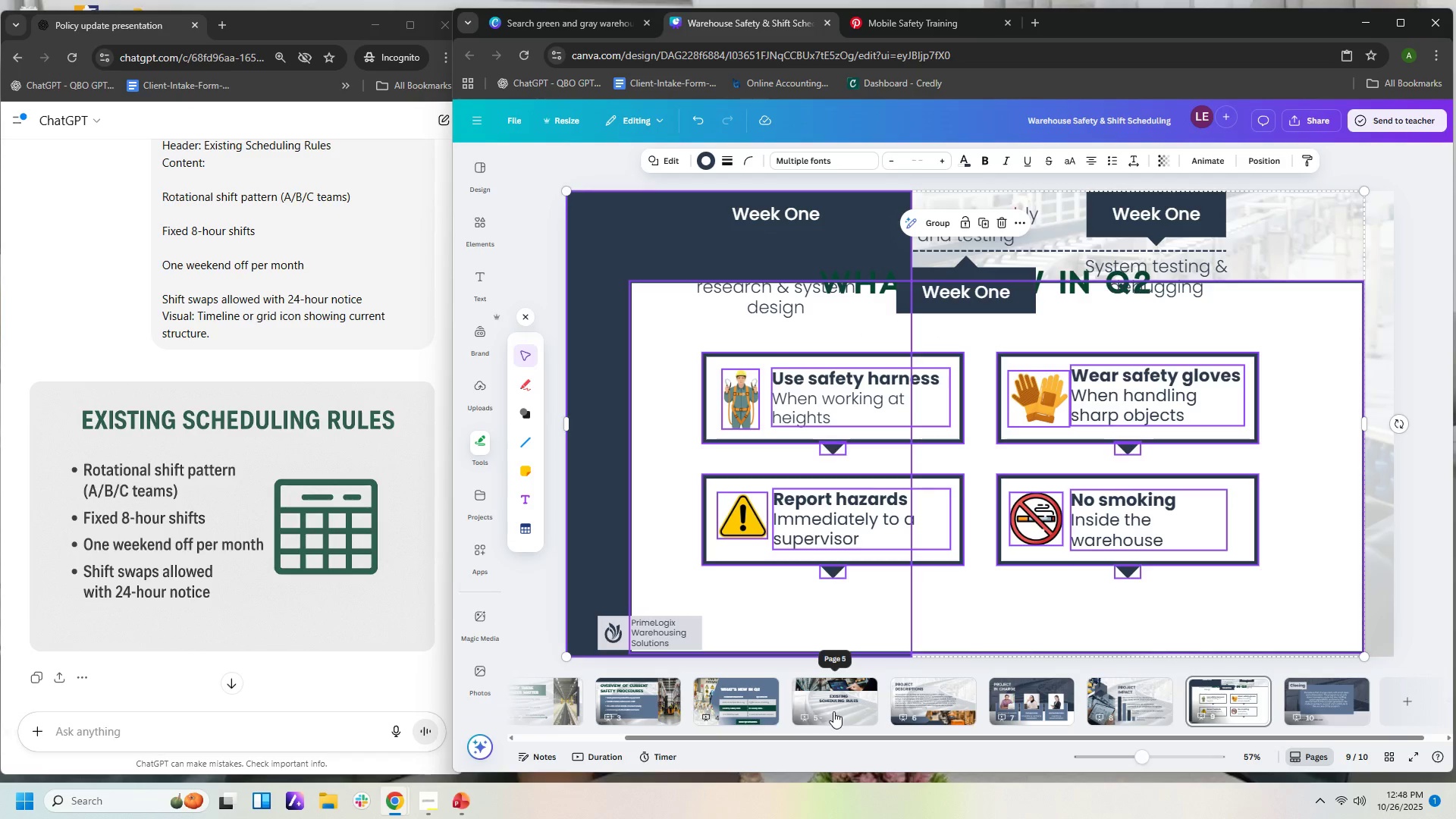 
left_click([833, 711])
 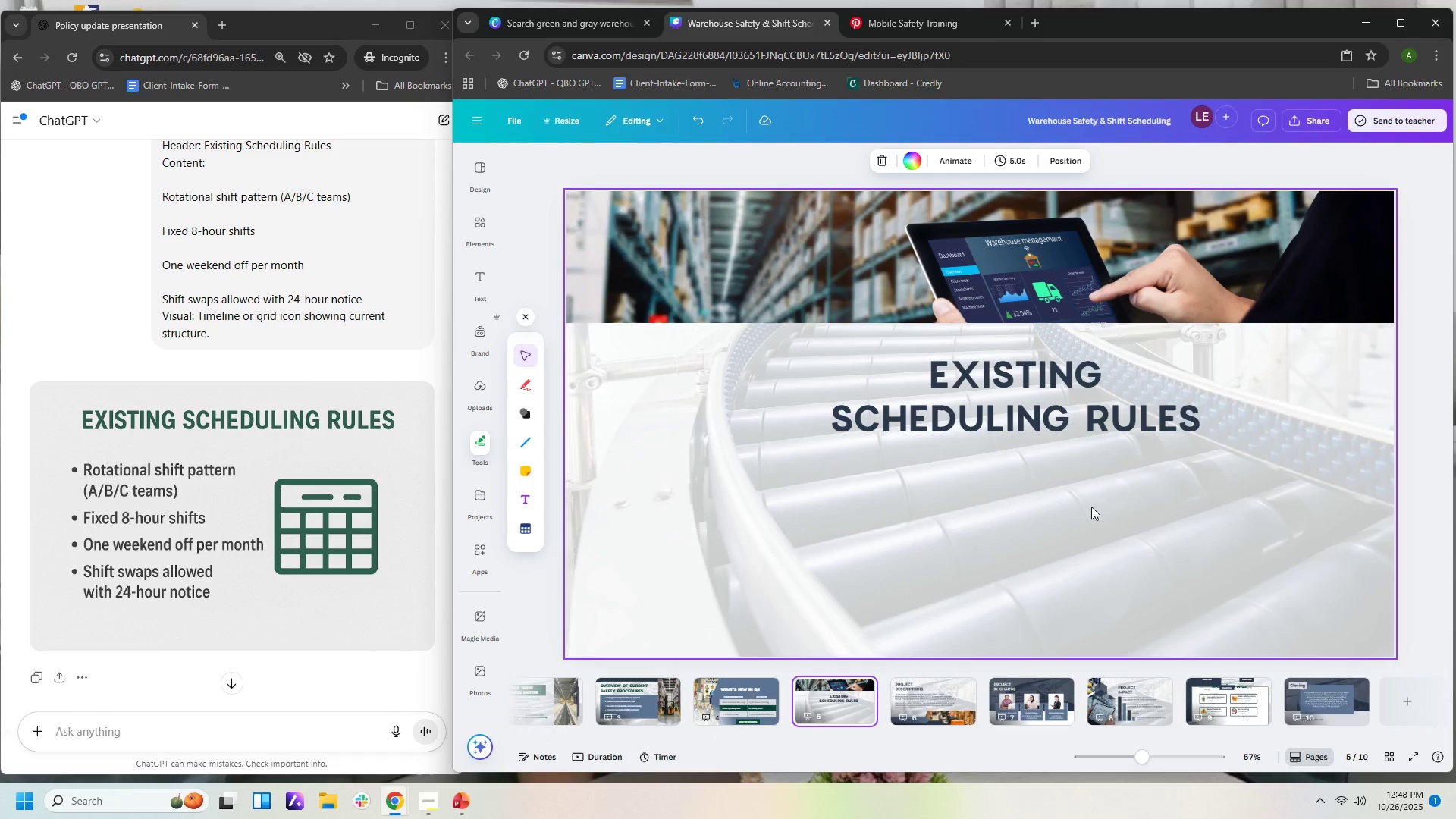 
right_click([1254, 485])
 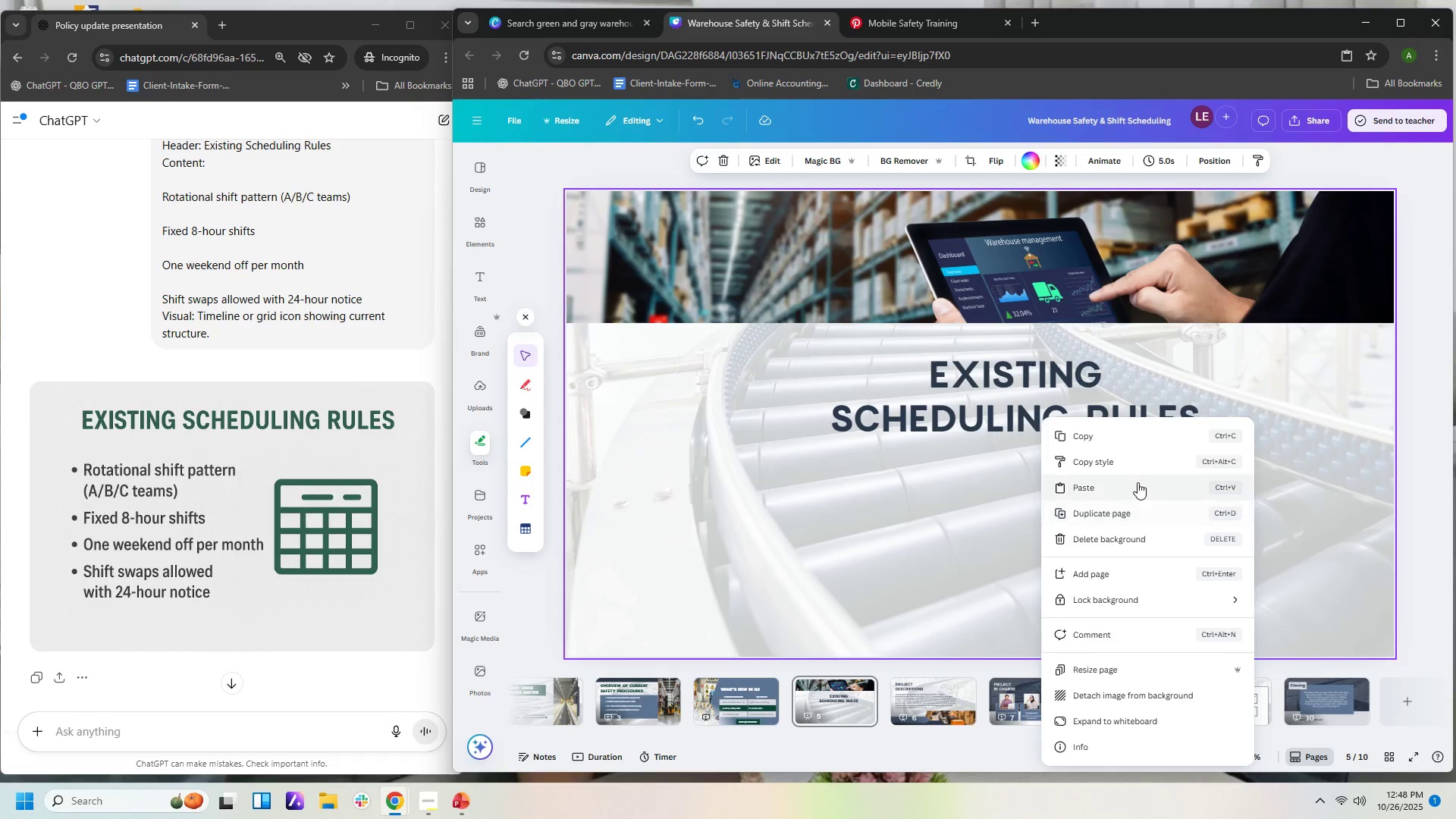 
left_click([1138, 482])
 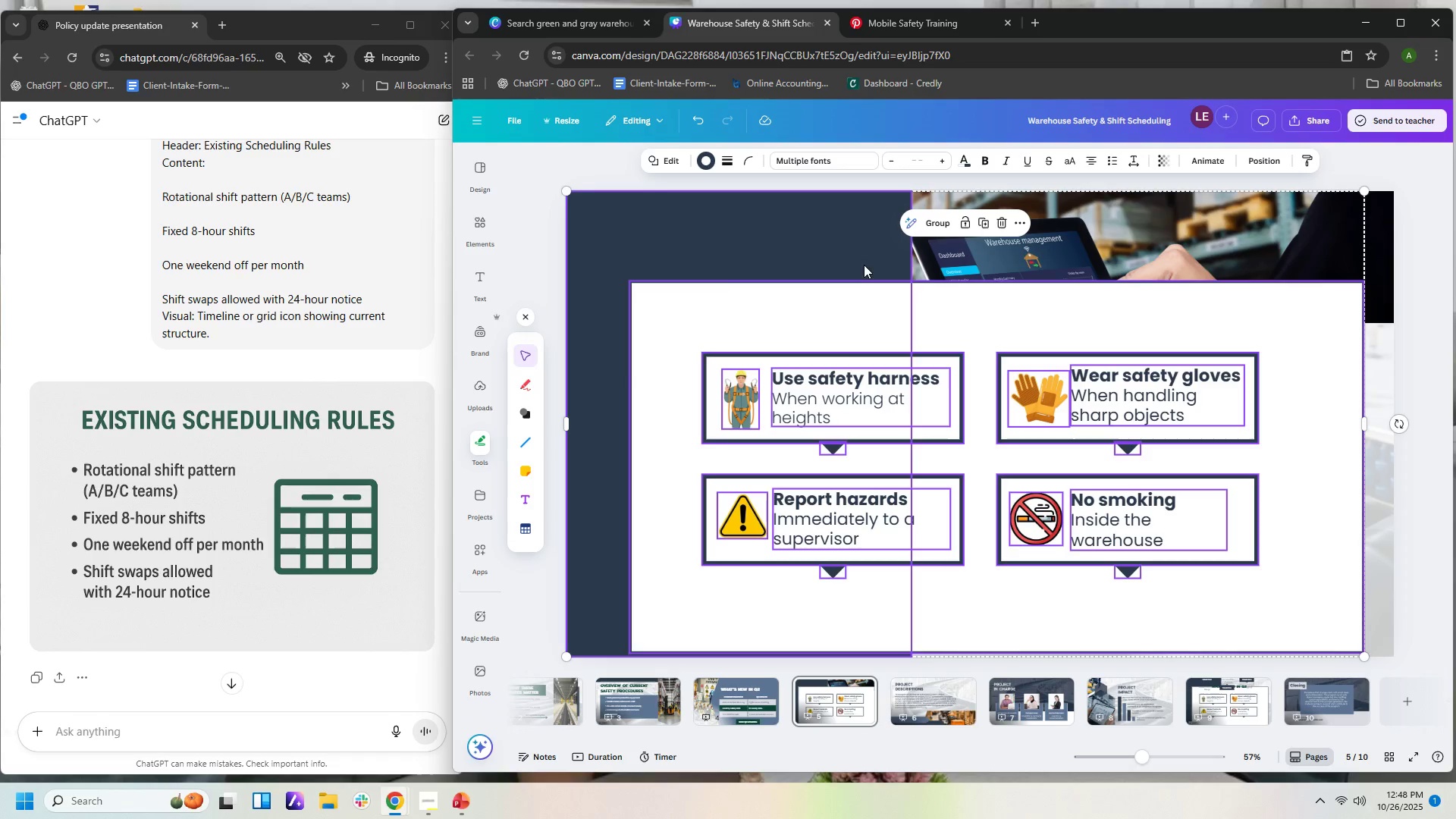 
left_click([861, 259])
 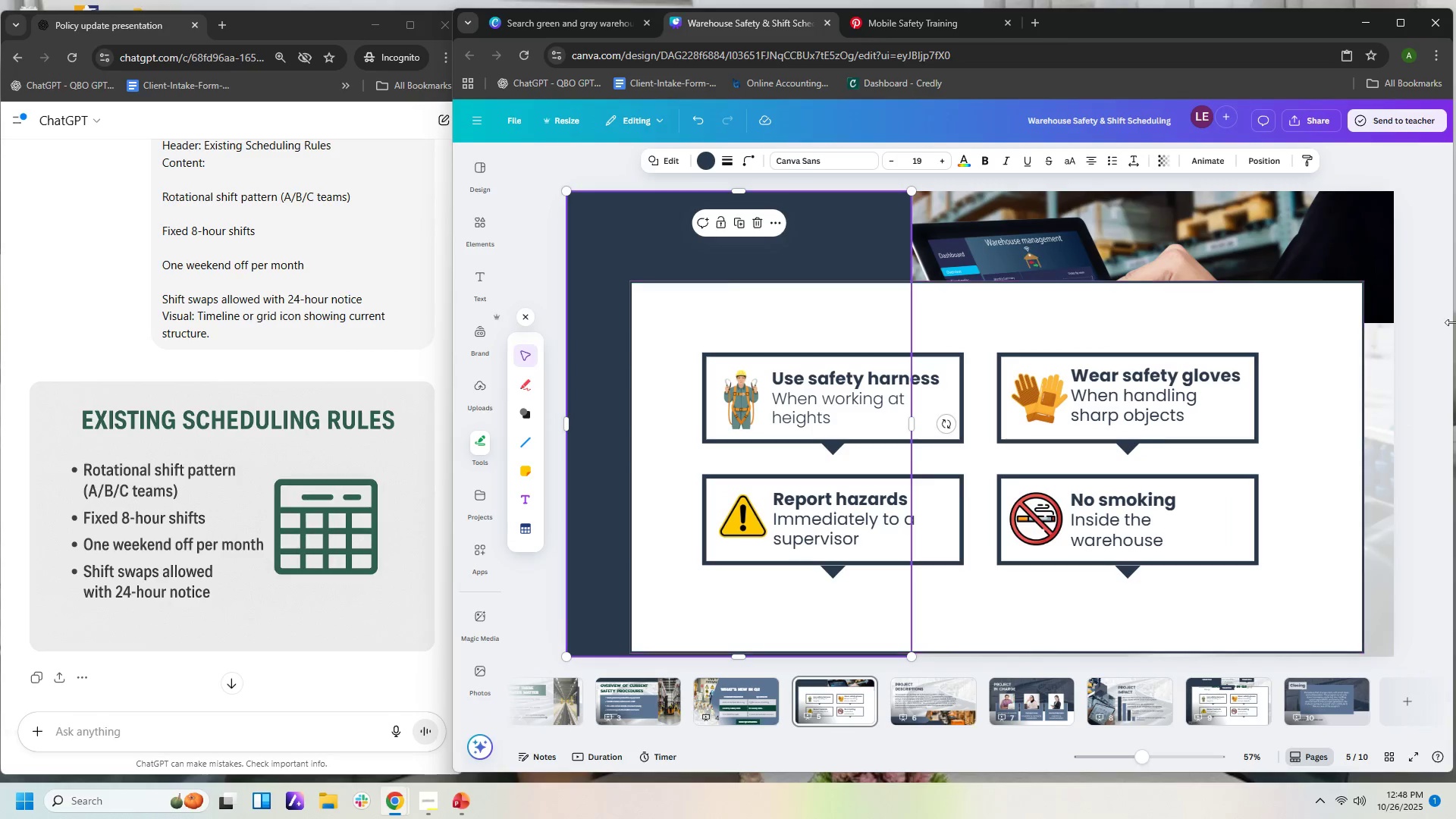 
left_click([1407, 355])
 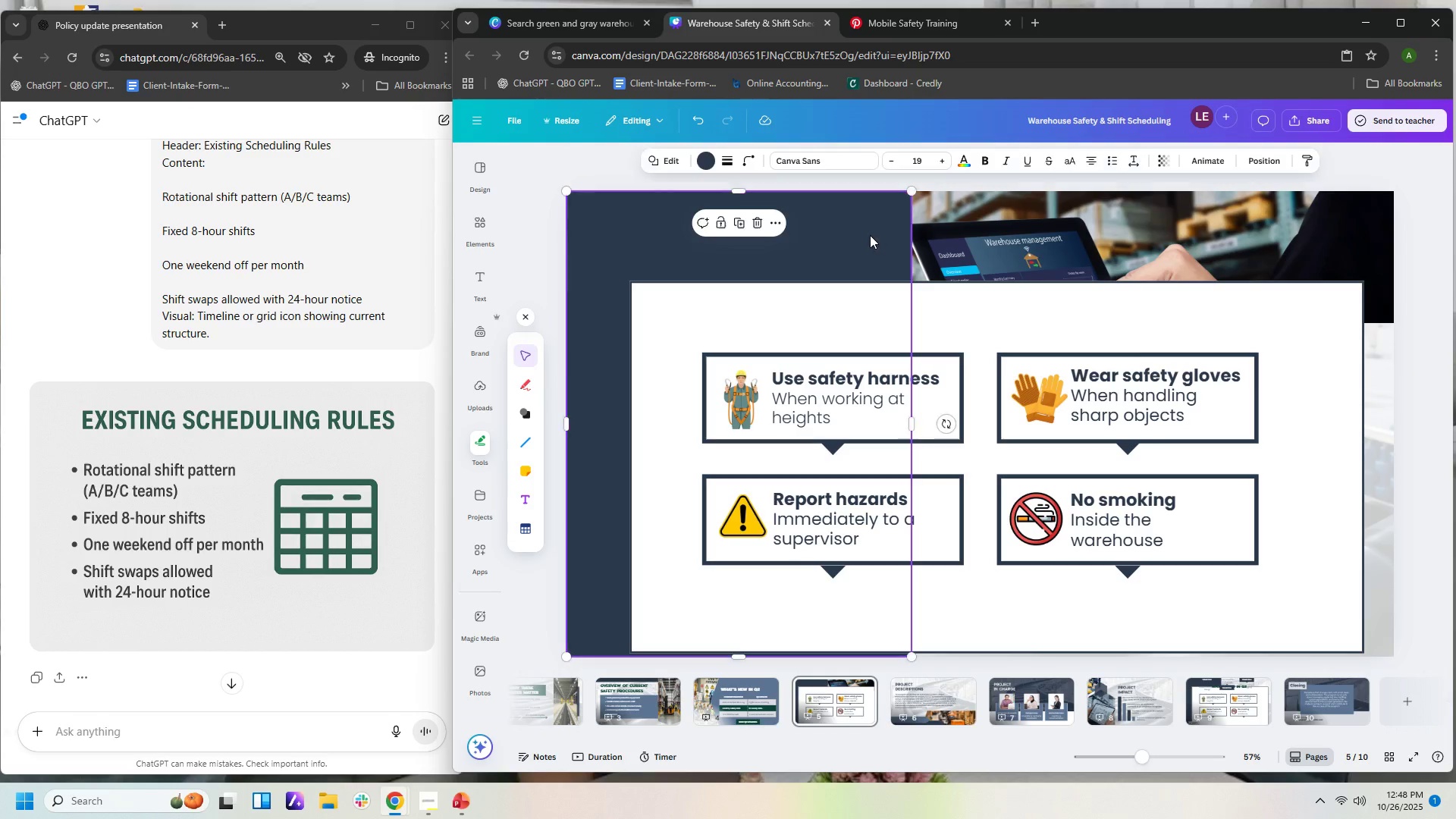 
left_click([870, 235])
 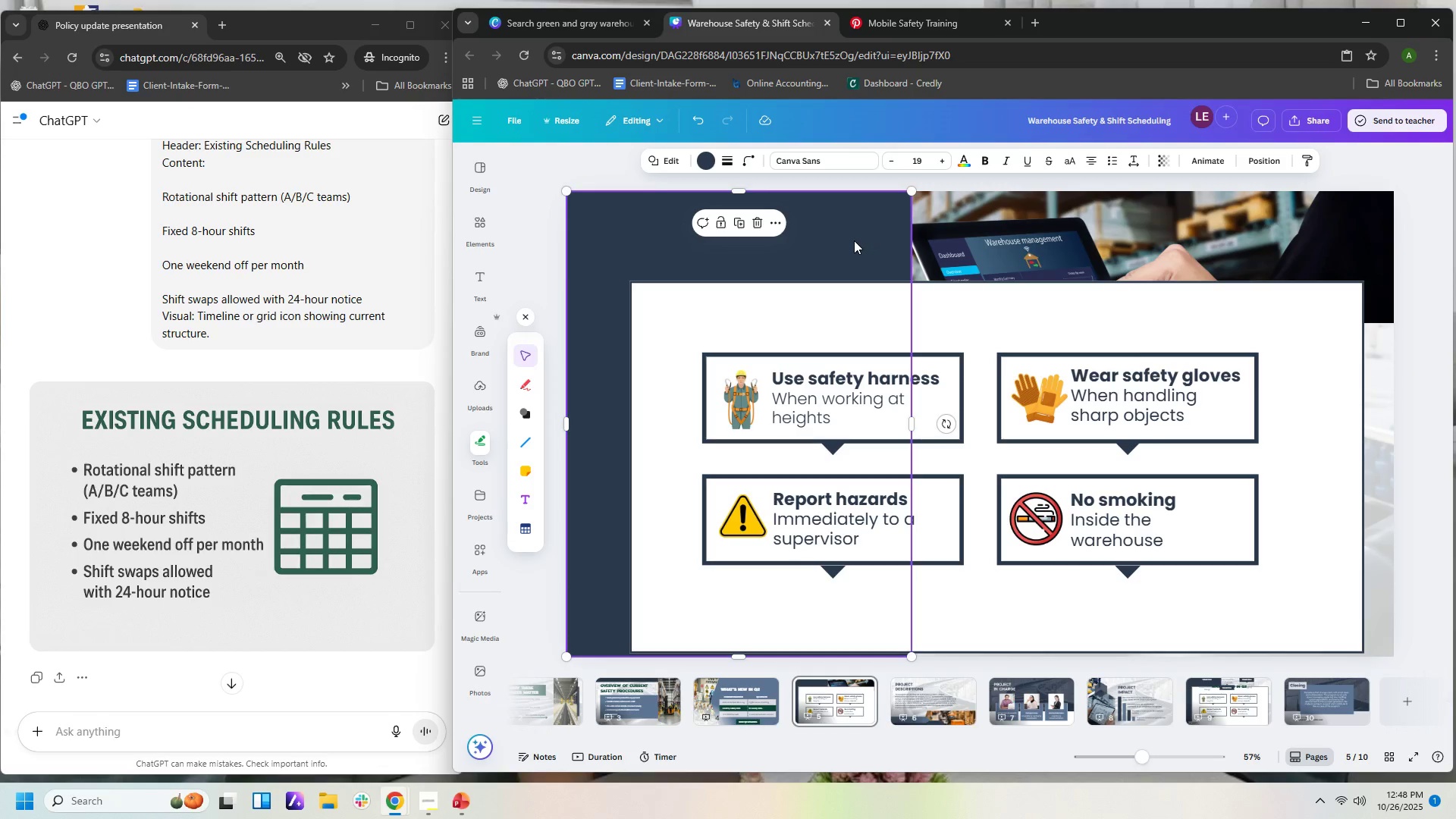 
key(Delete)
 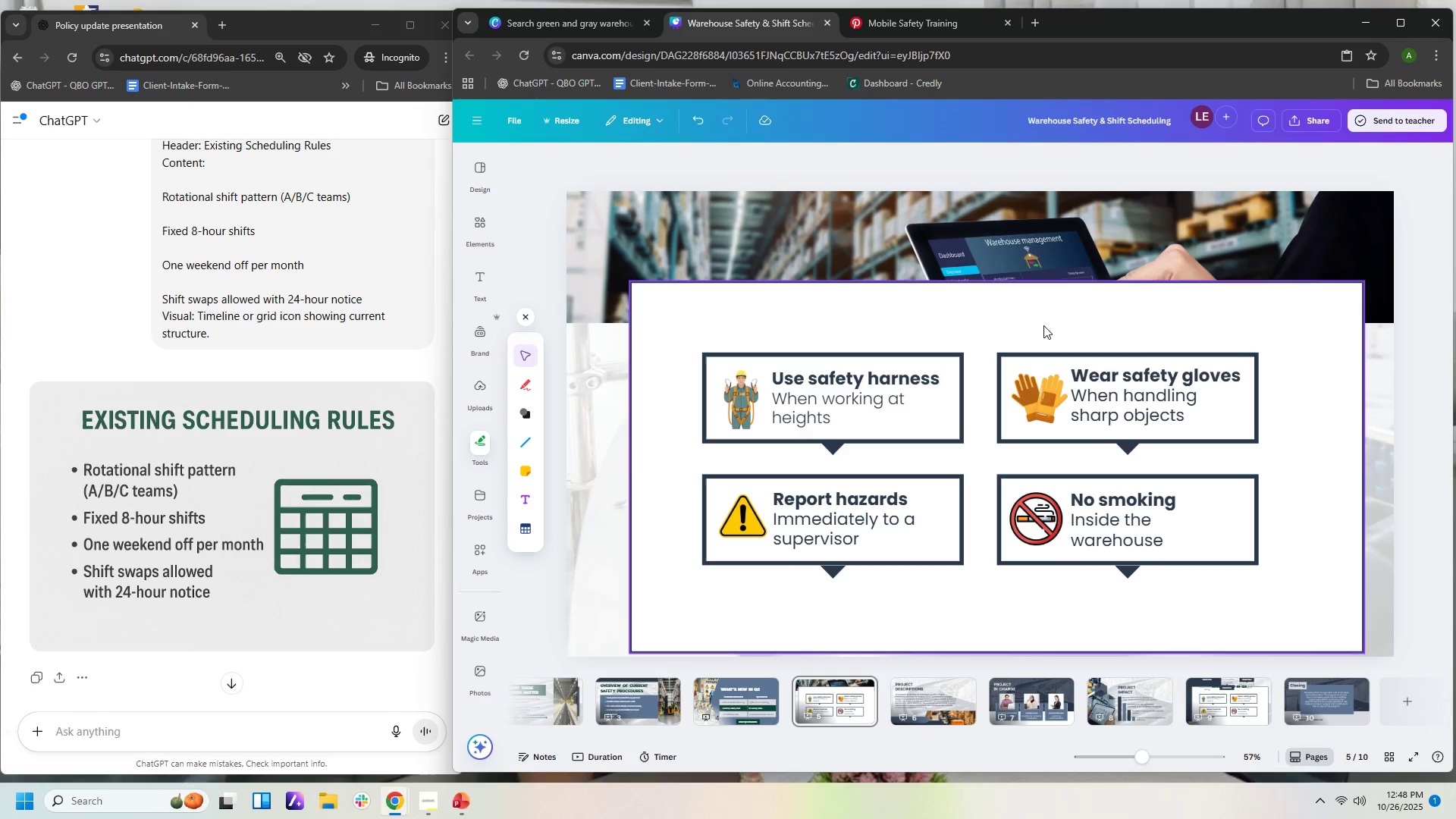 
left_click([1043, 325])
 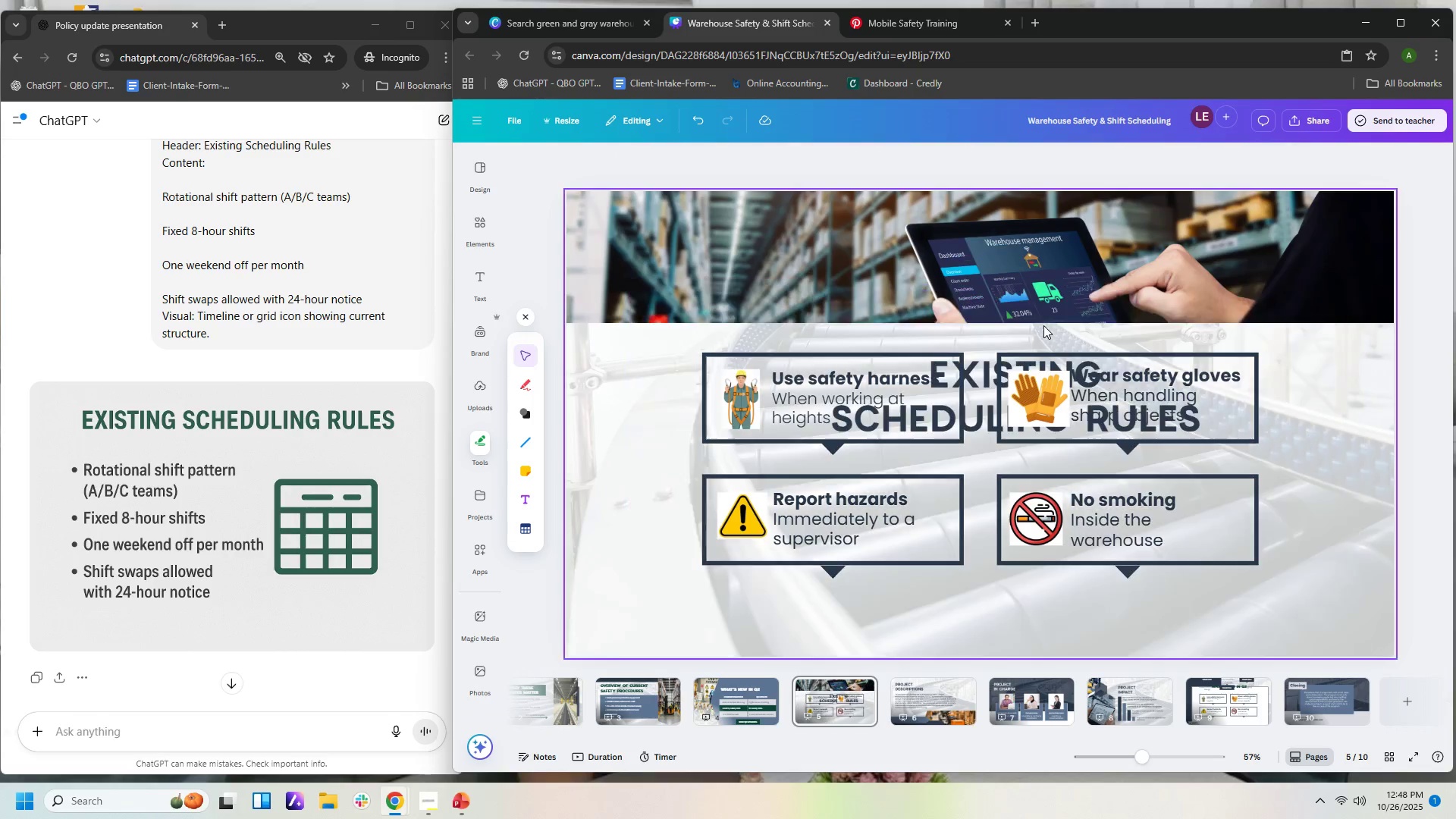 
key(Delete)
 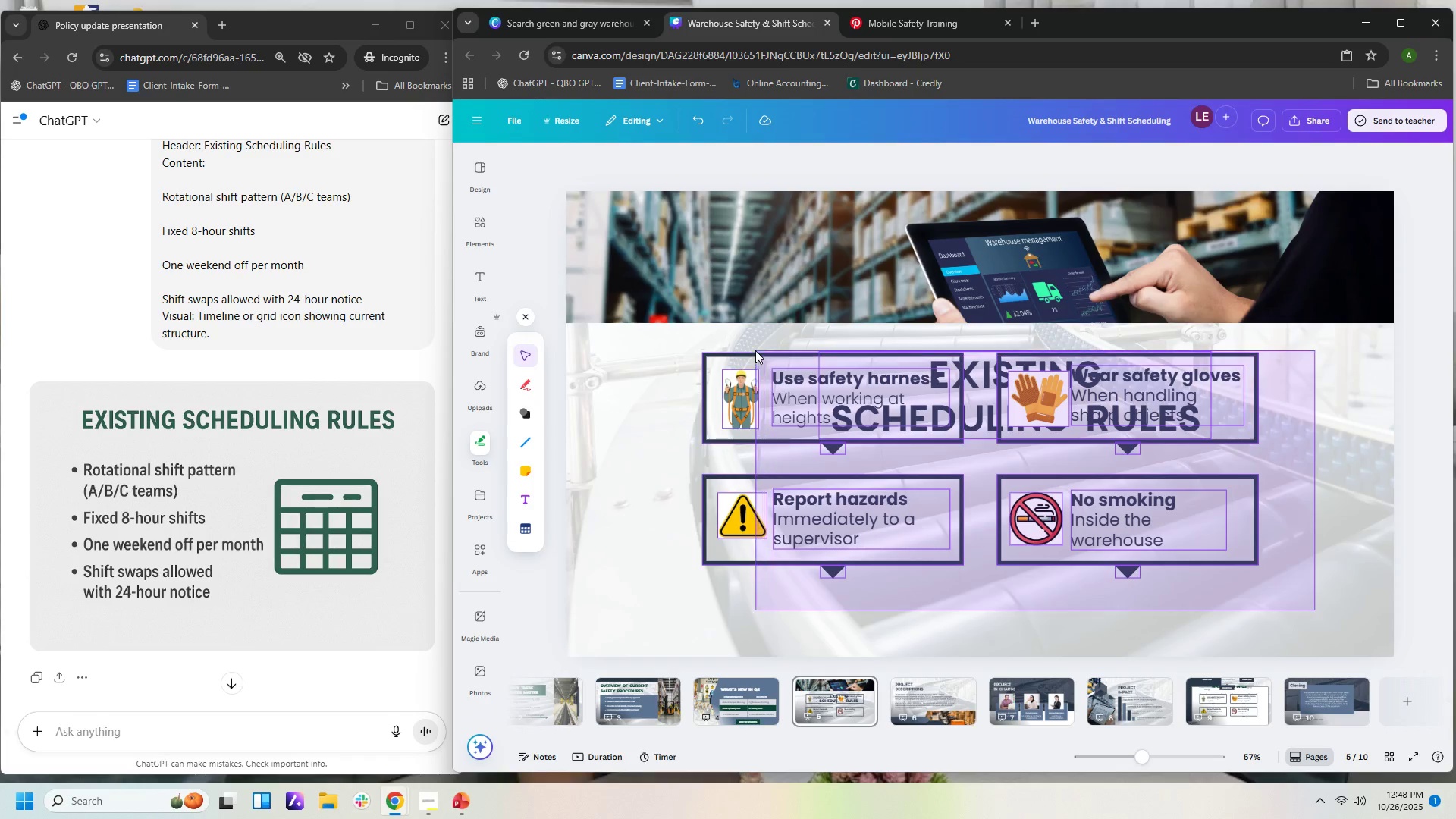 
wait(6.73)
 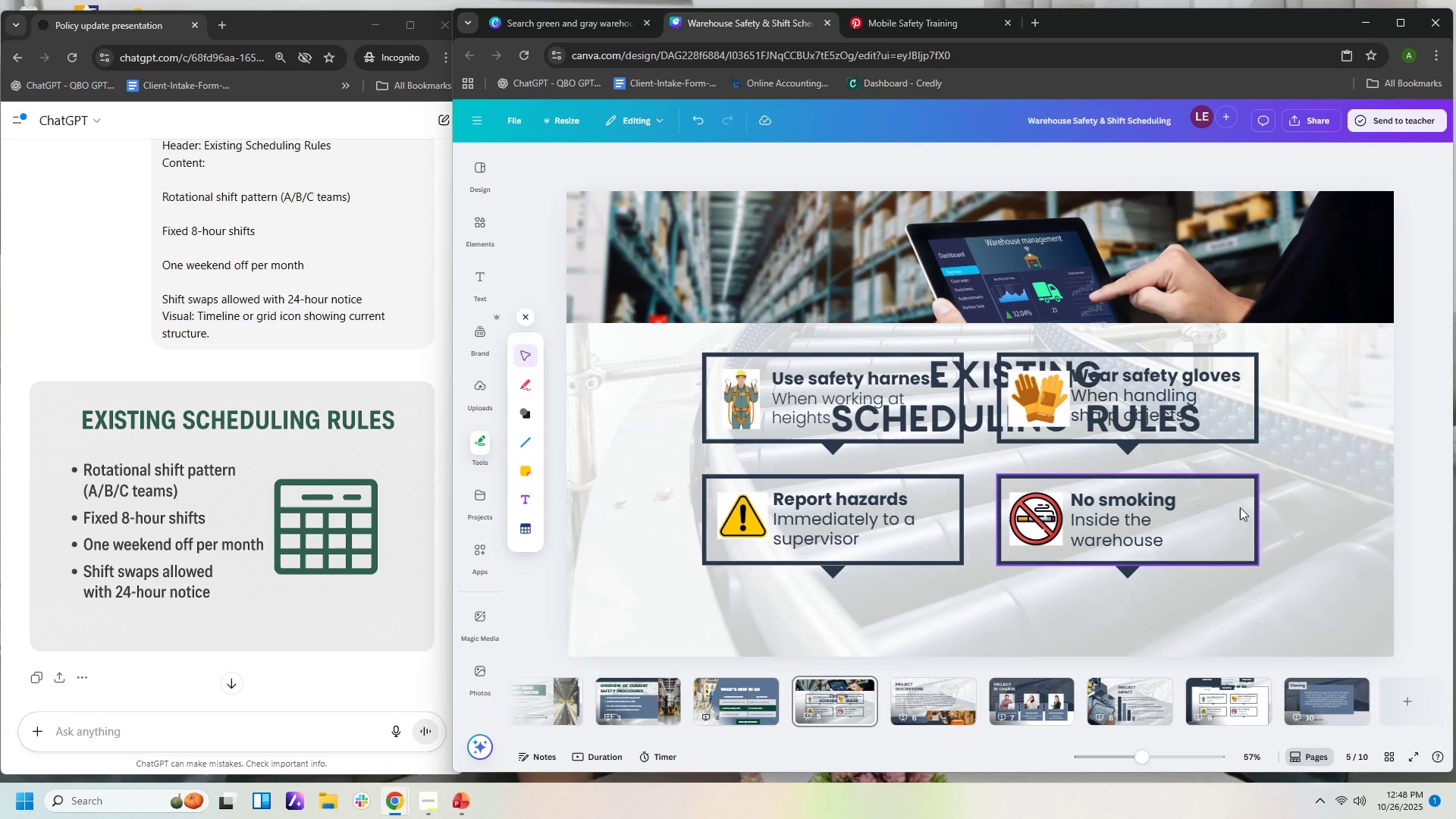 
hold_key(key=ArrowDown, duration=1.5)
 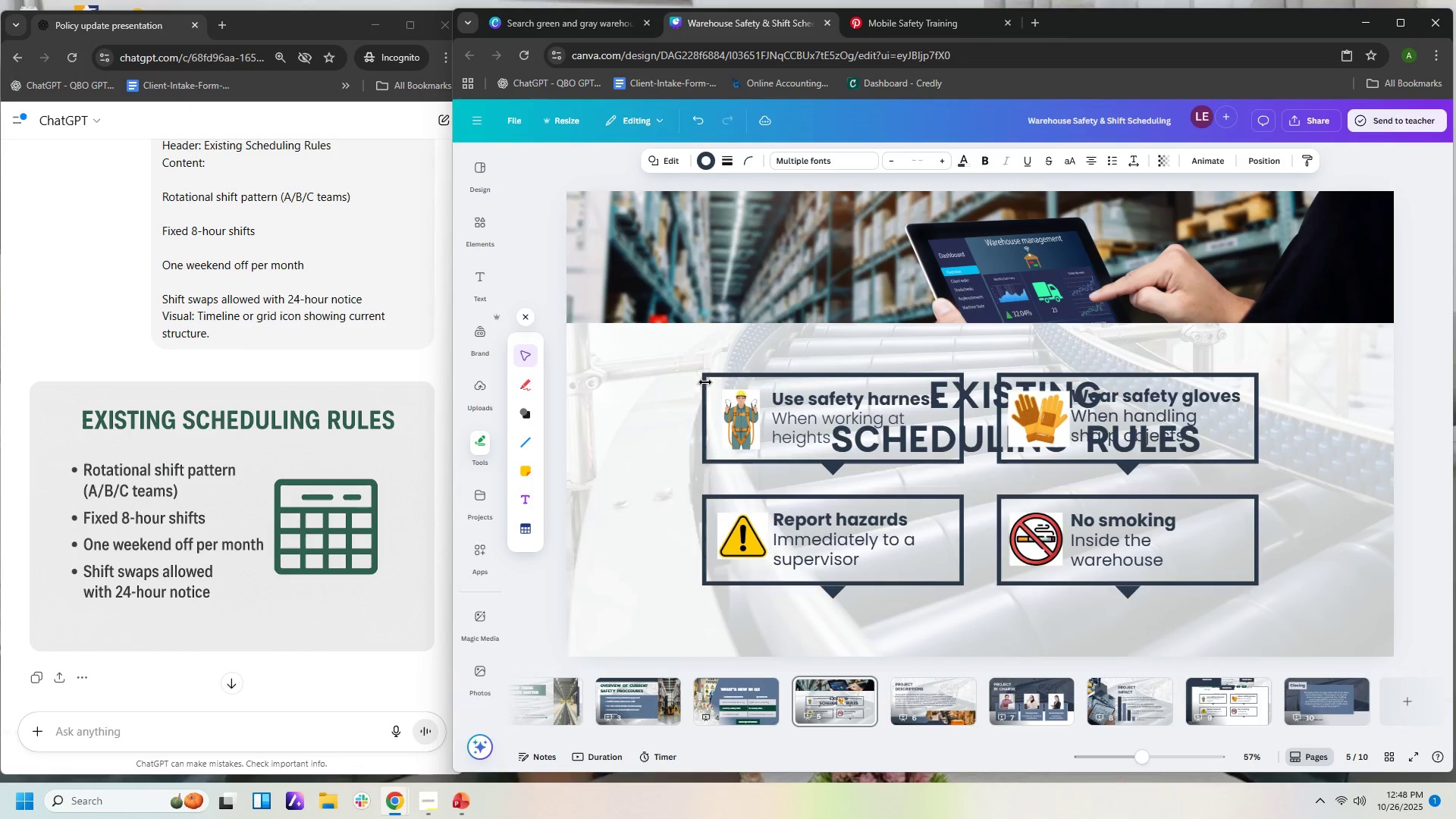 
hold_key(key=ArrowDown, duration=1.51)
 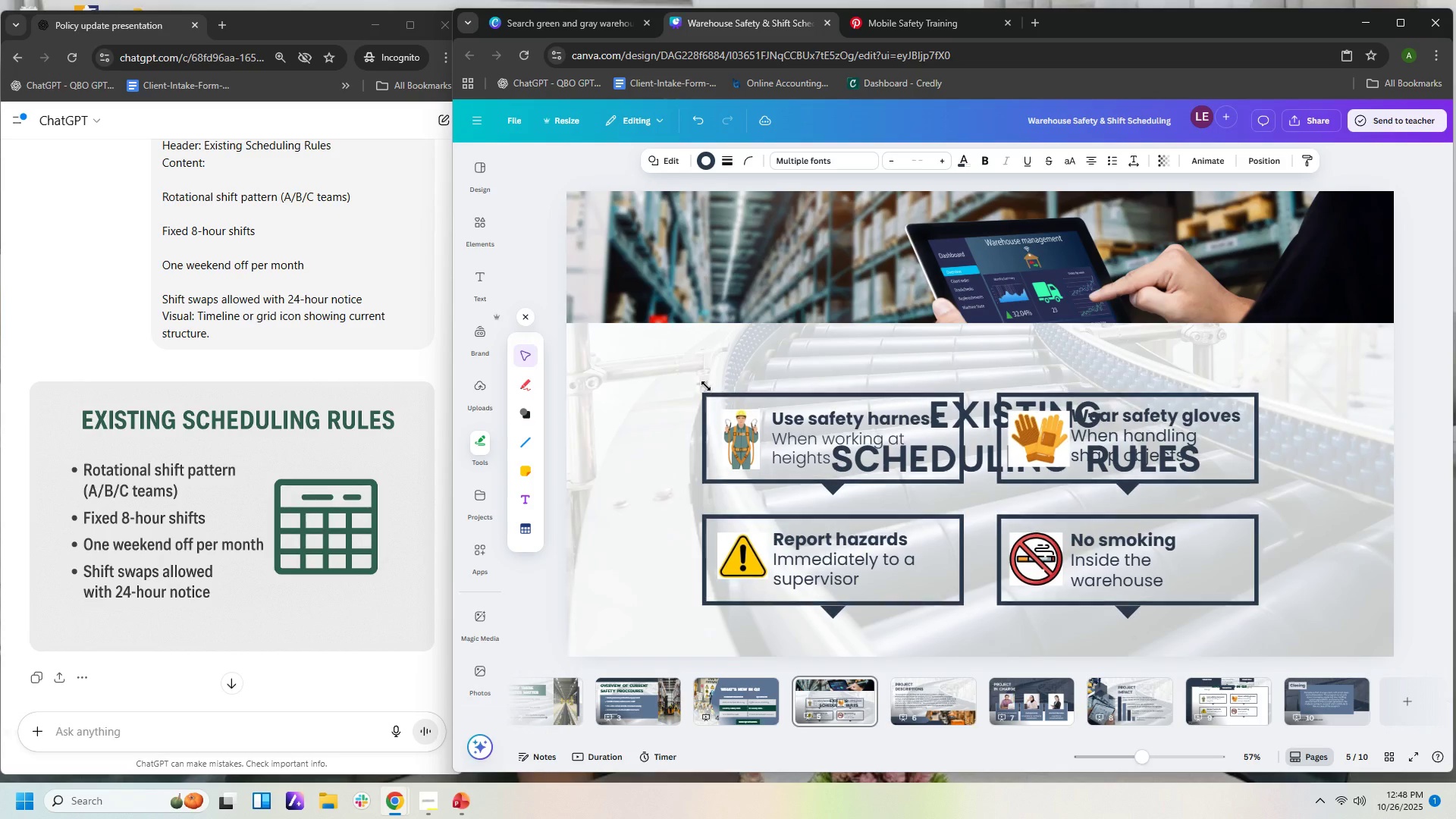 
hold_key(key=ArrowDown, duration=0.85)
 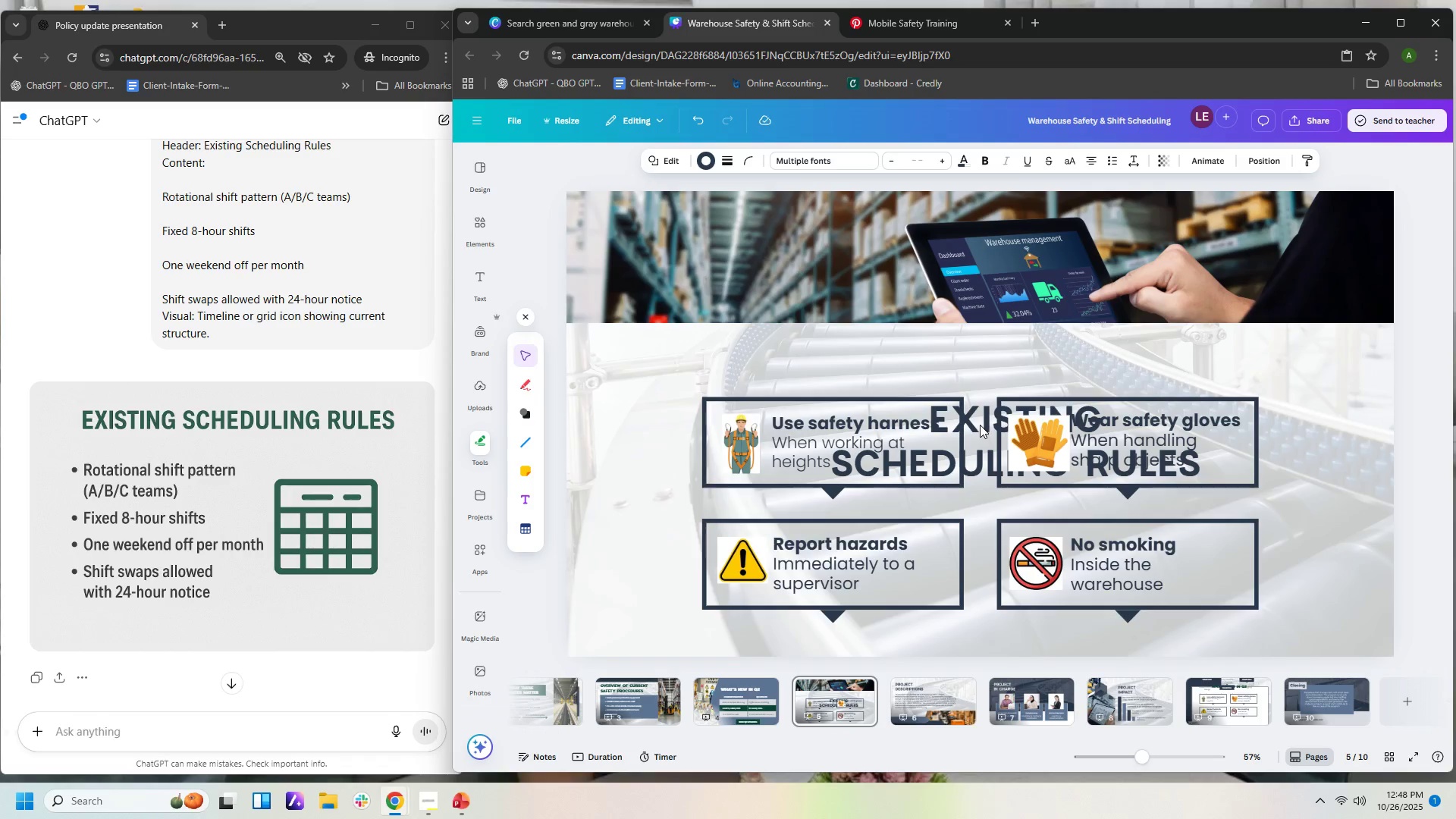 
left_click([980, 425])
 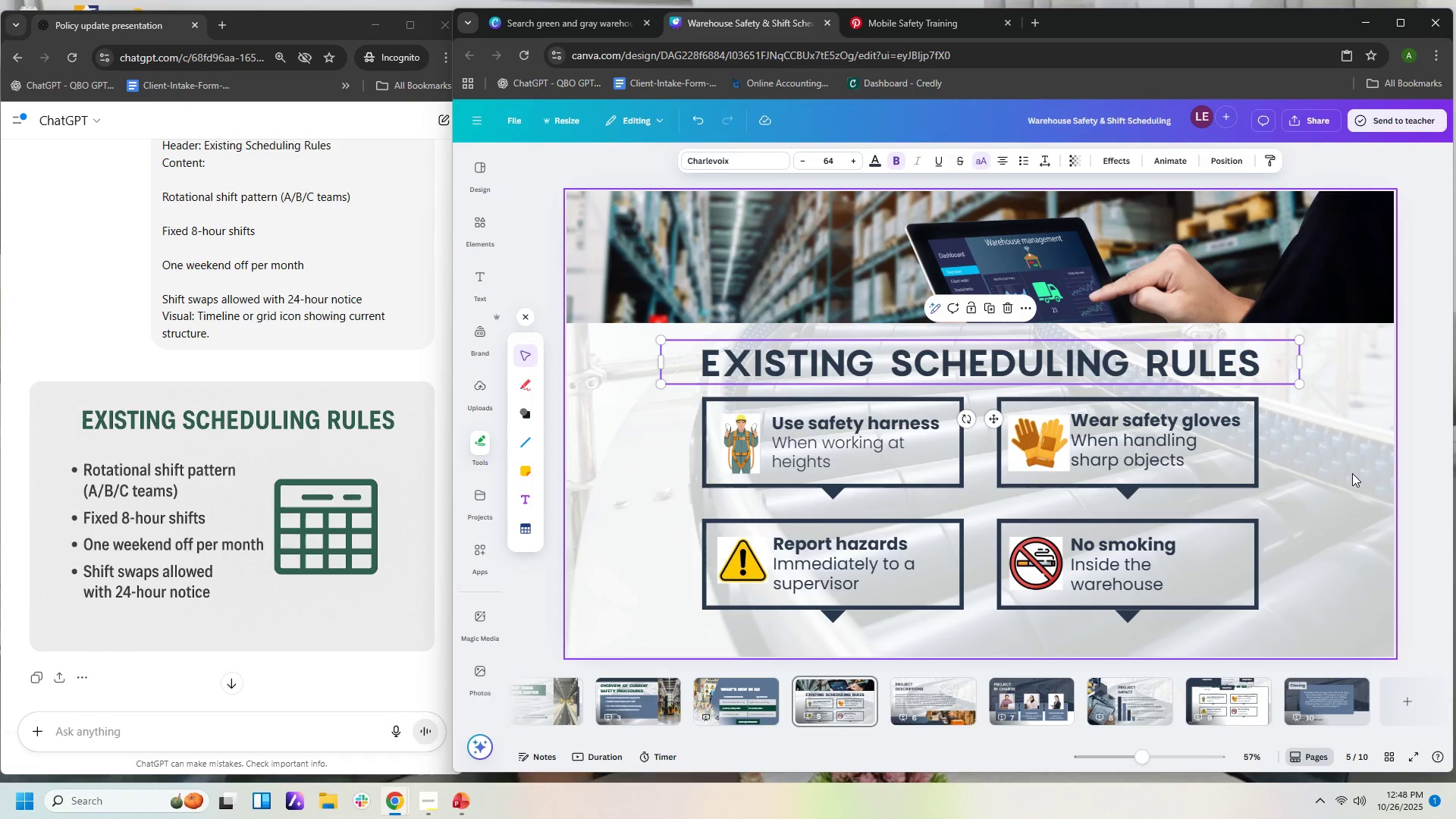 
wait(13.16)
 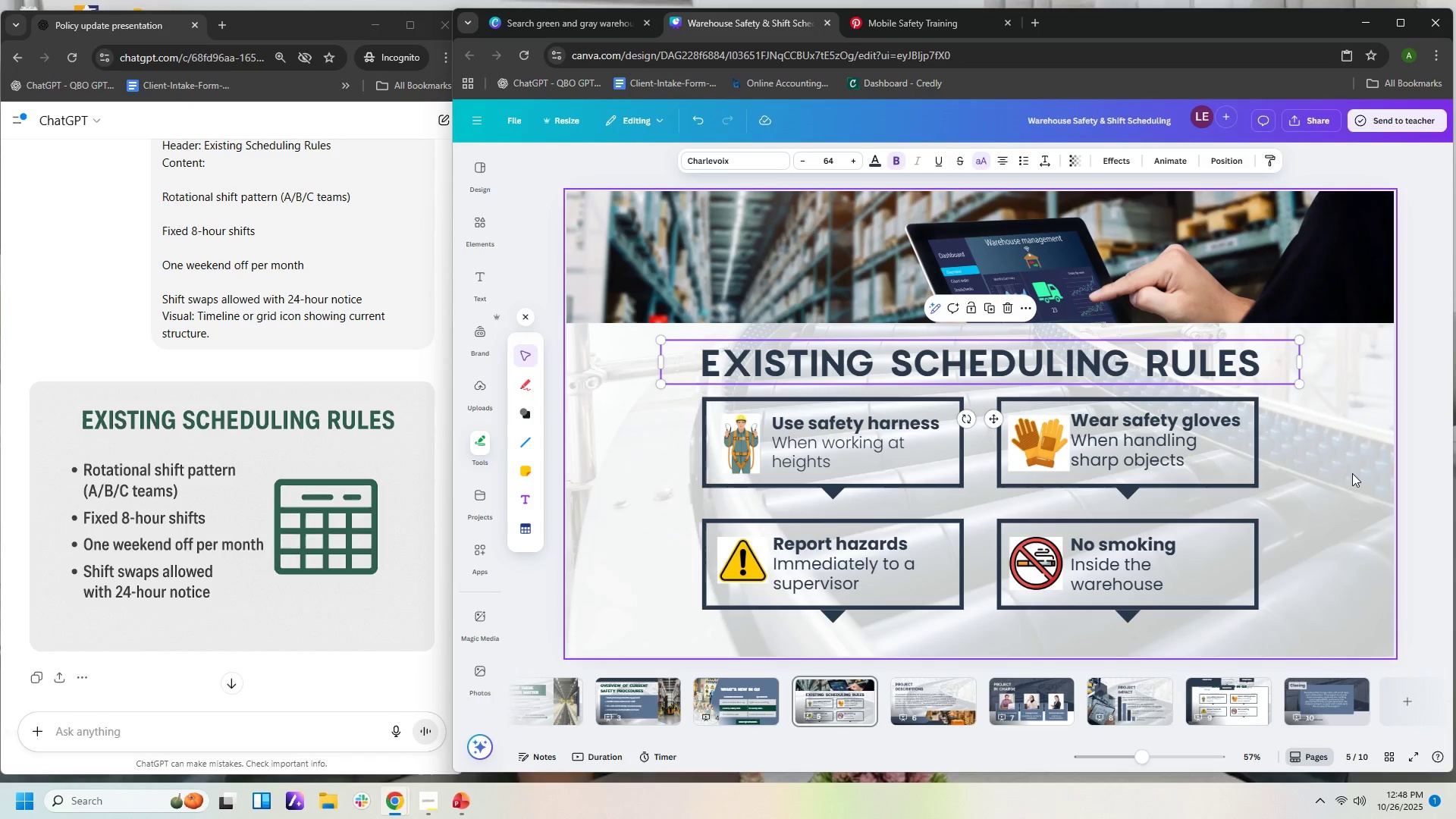 
left_click([1315, 542])
 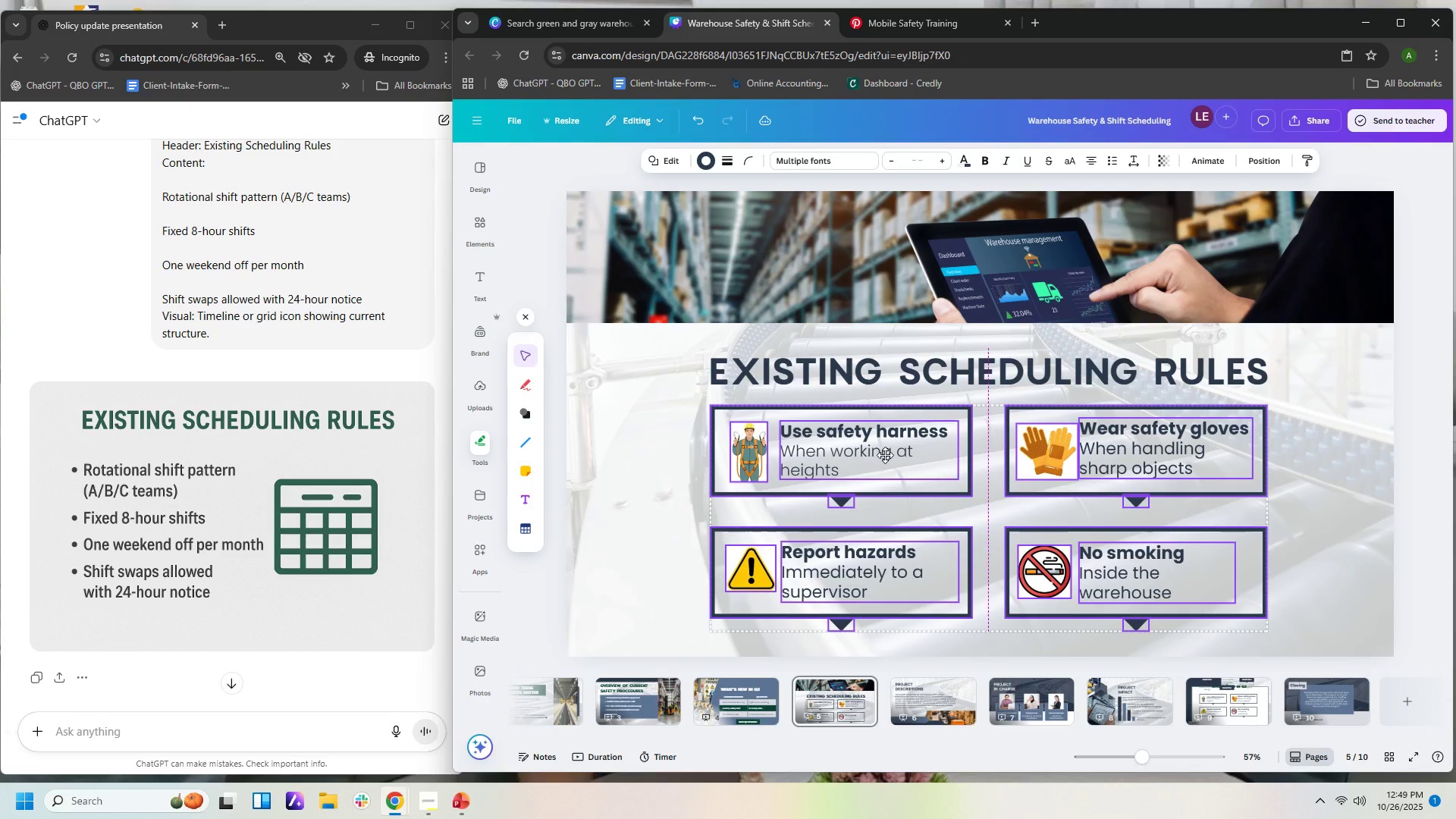 
wait(5.43)
 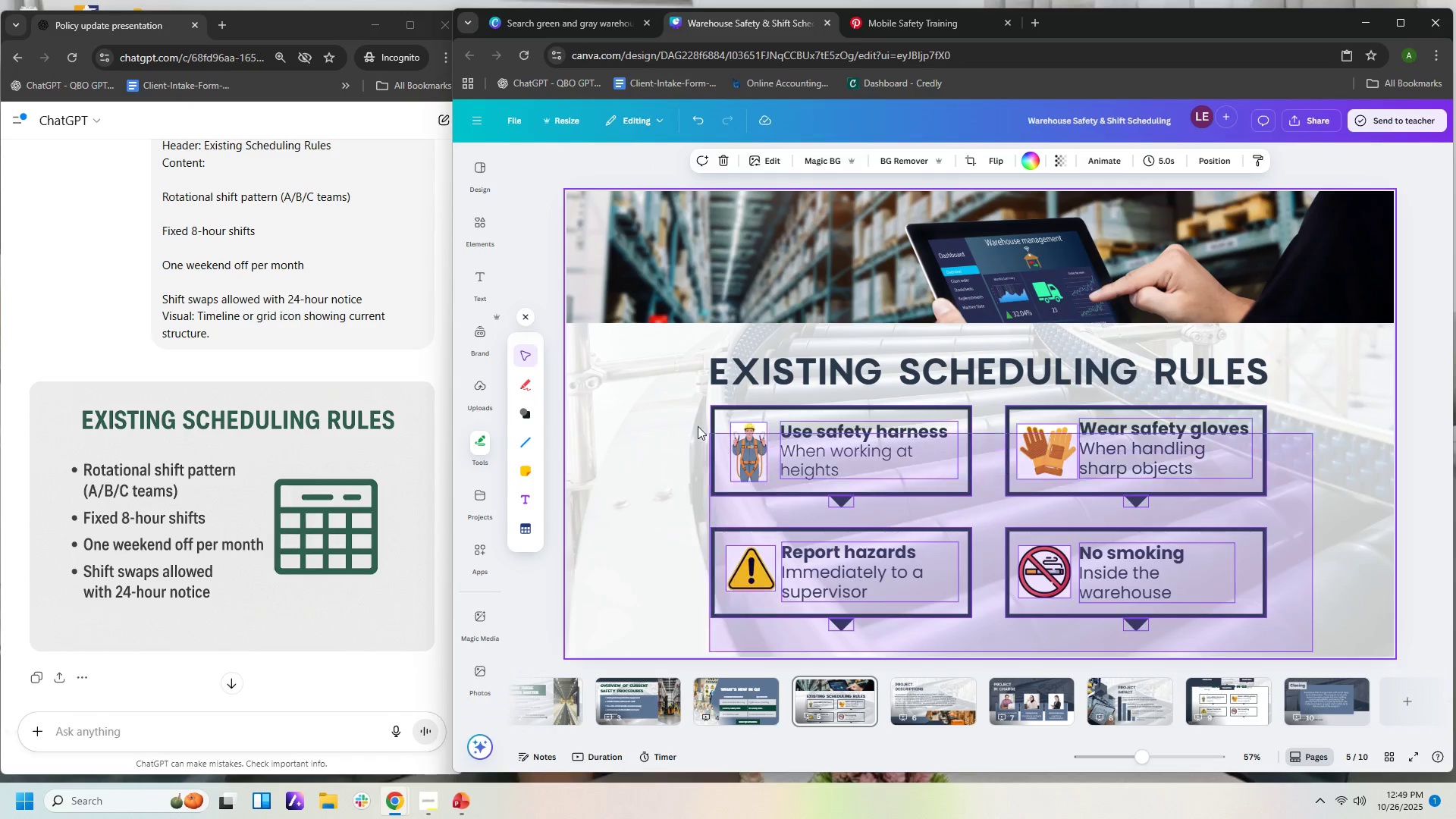 
double_click([1352, 526])
 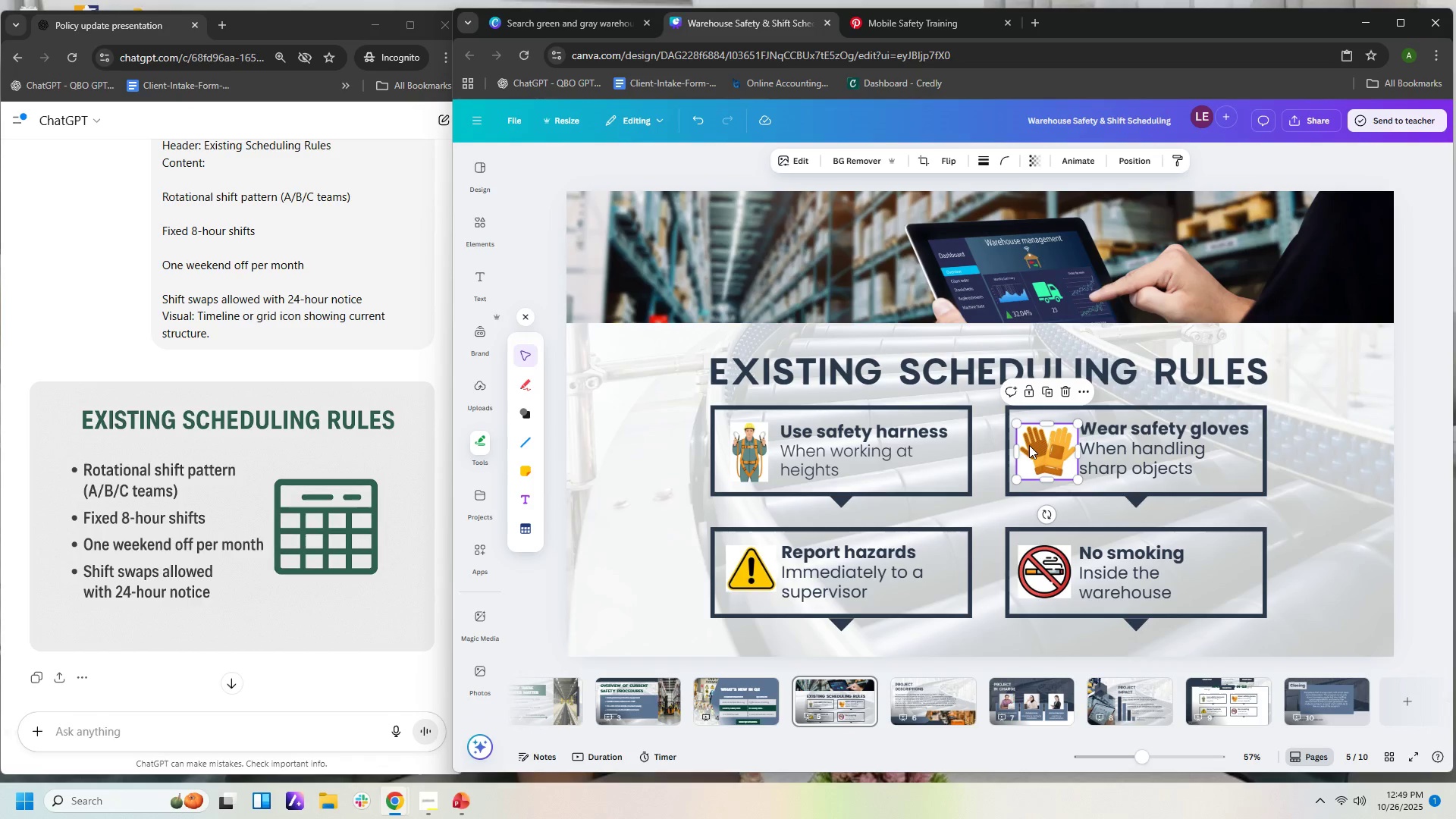 
triple_click([1029, 445])
 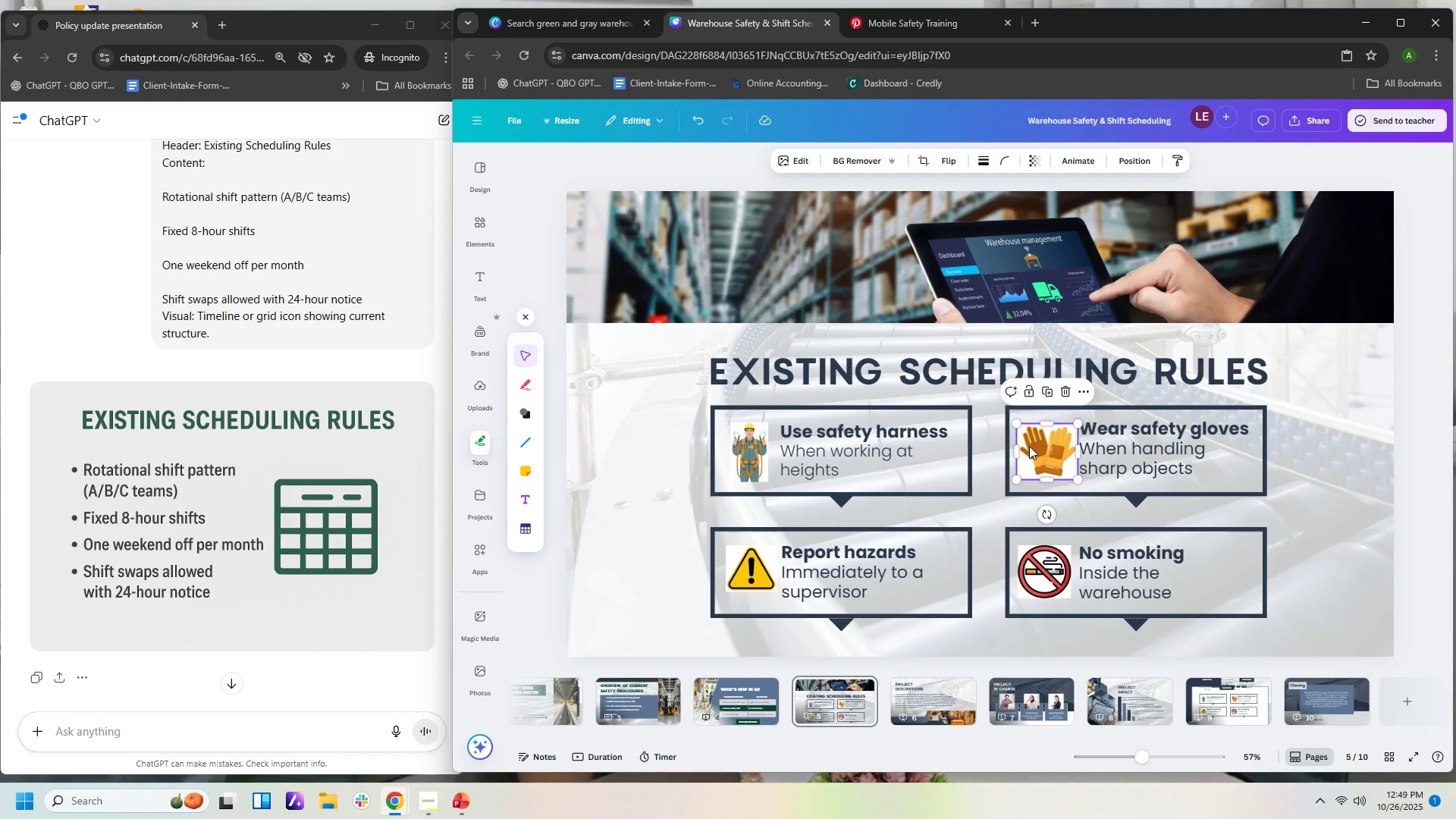 
key(Delete)
 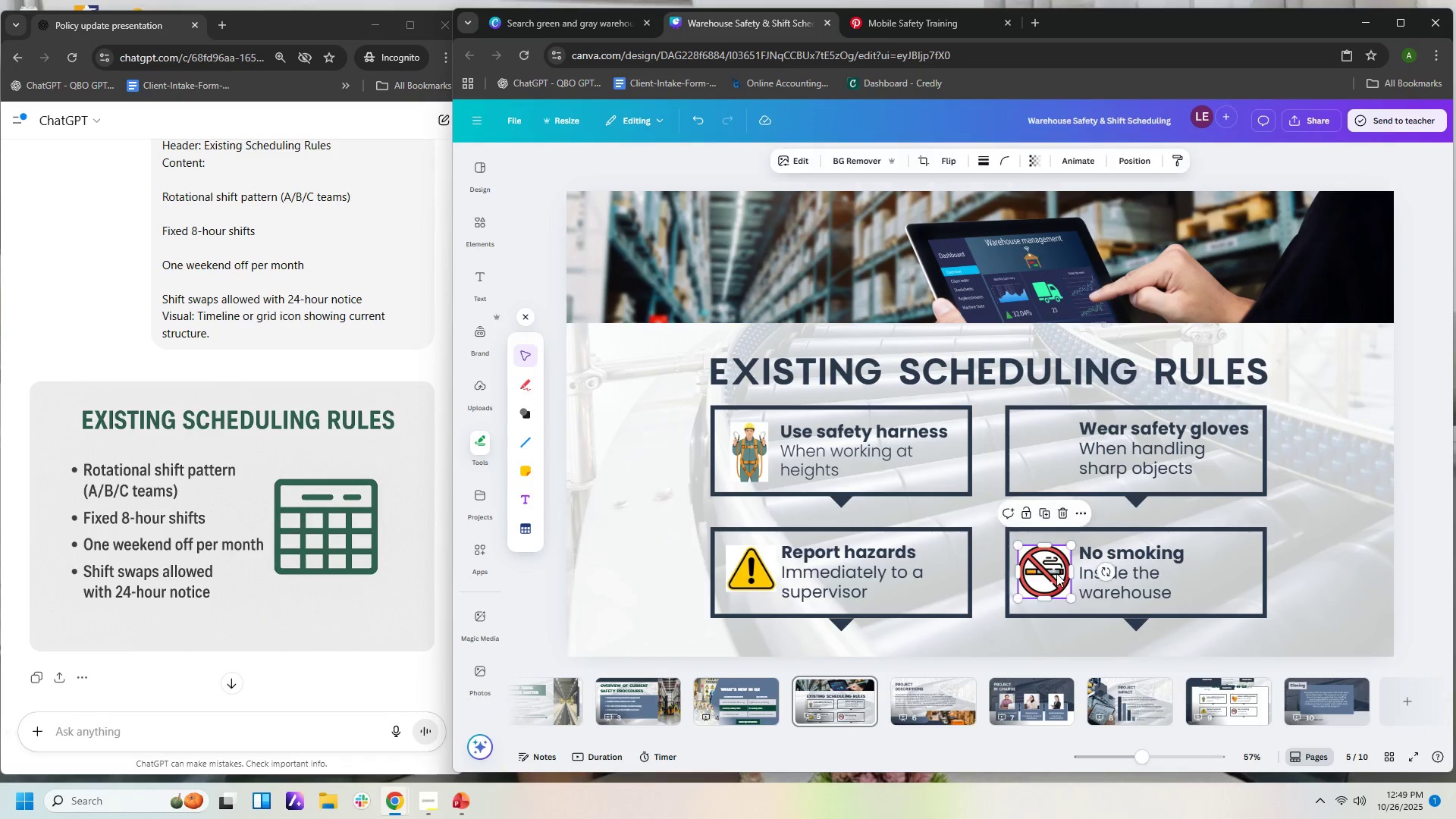 
left_click([1056, 573])
 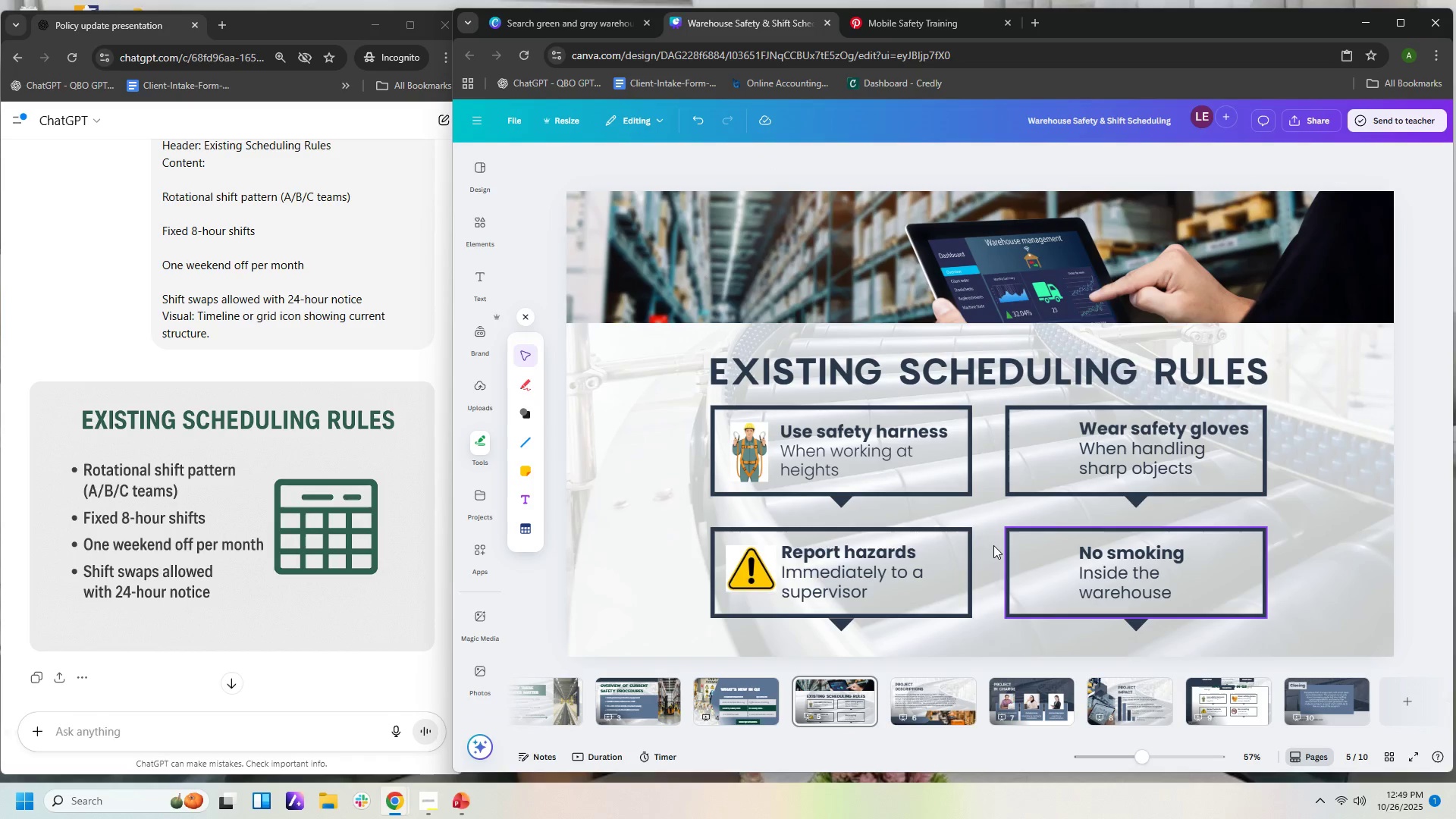 
key(Delete)
 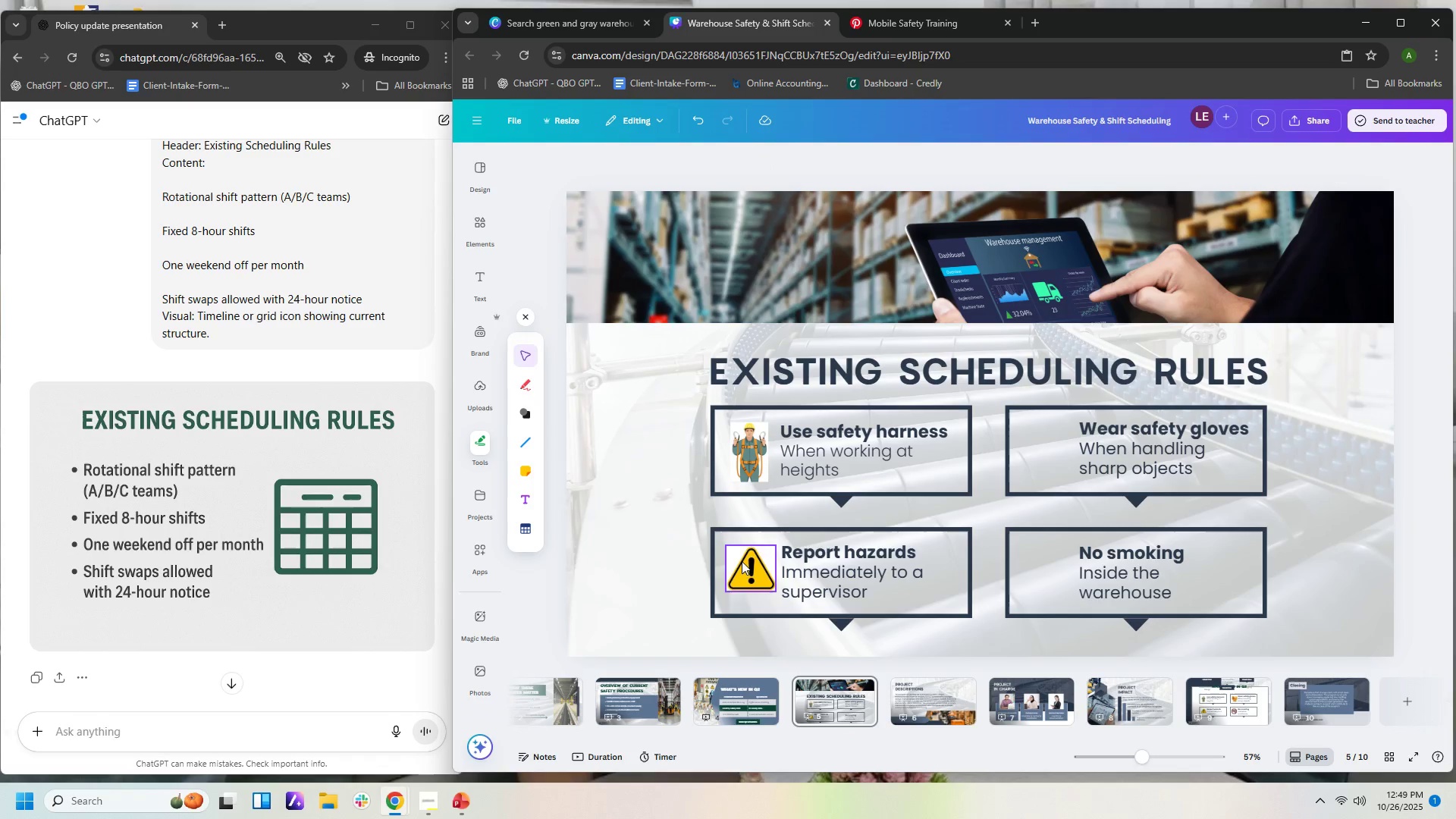 
key(Delete)
 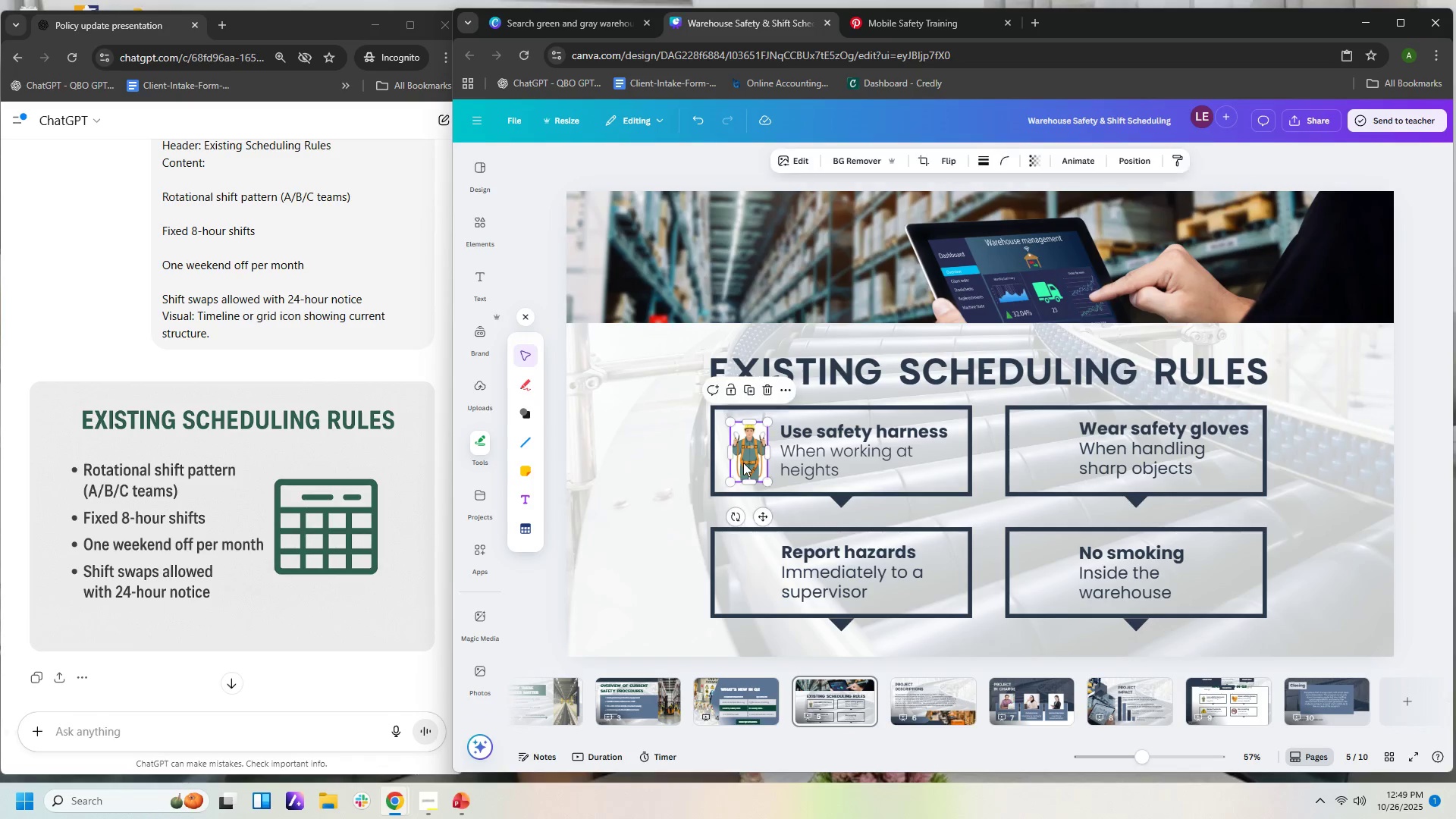 
left_click([743, 463])
 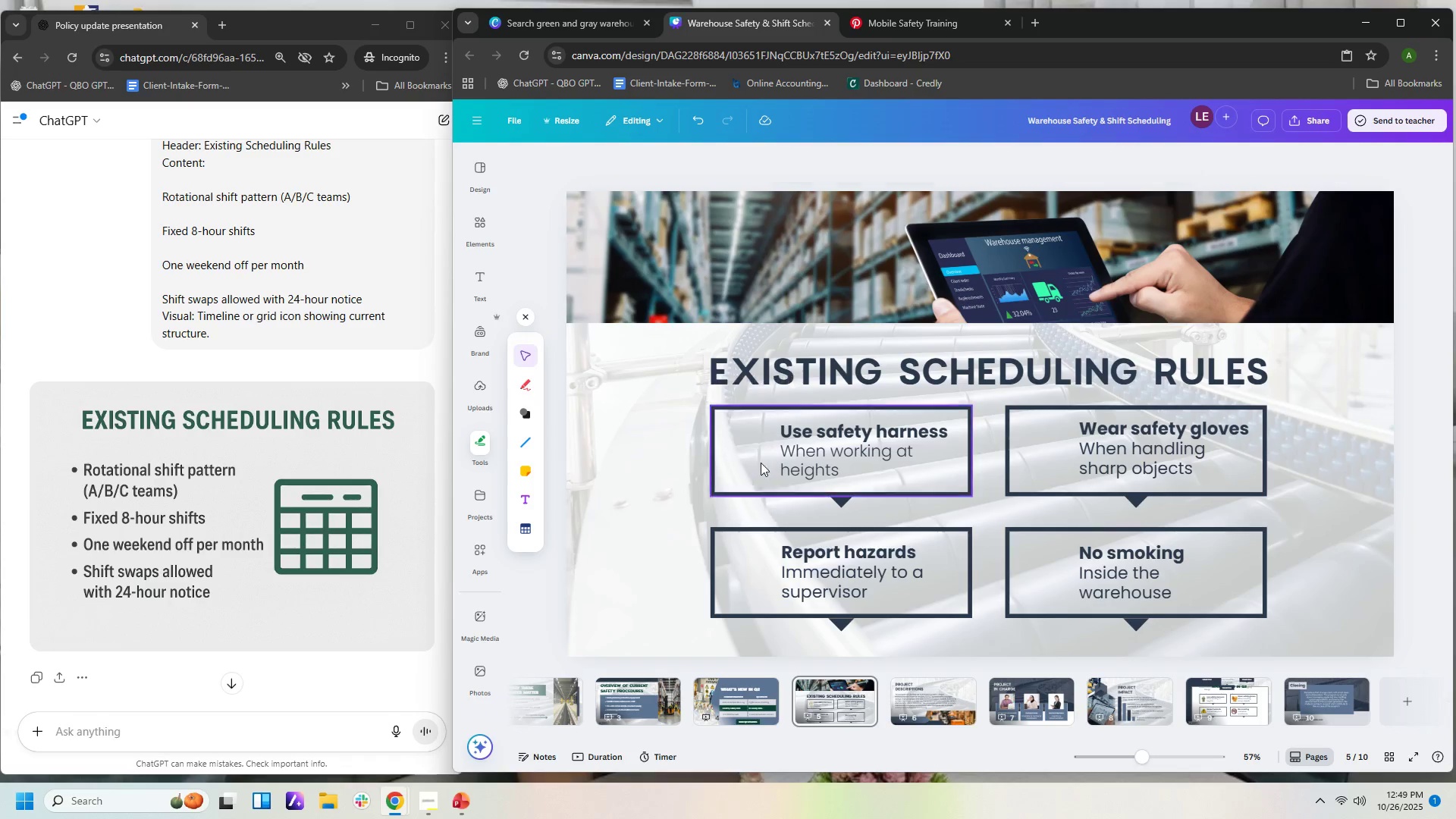 
key(Delete)
 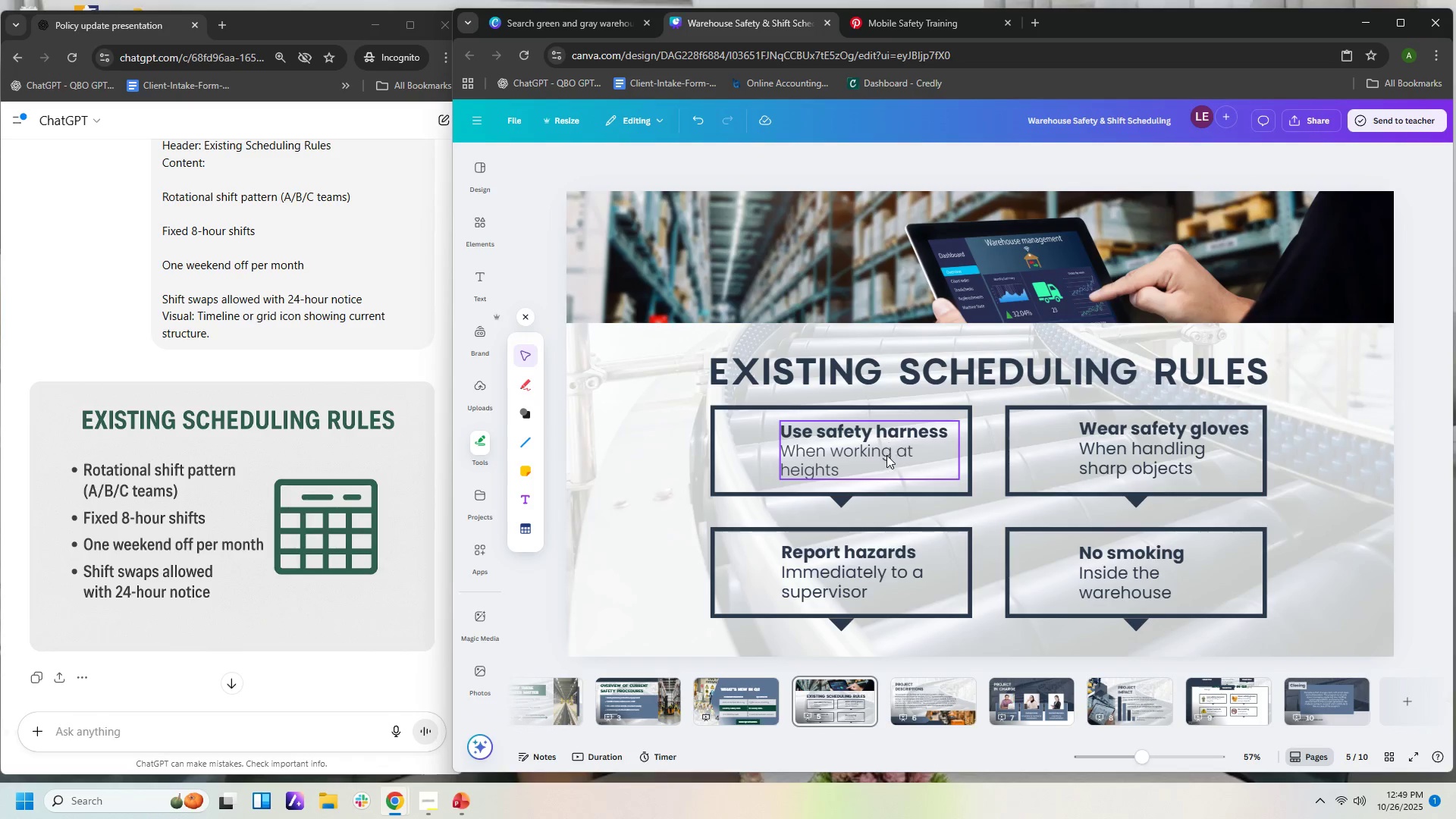 
double_click([885, 448])
 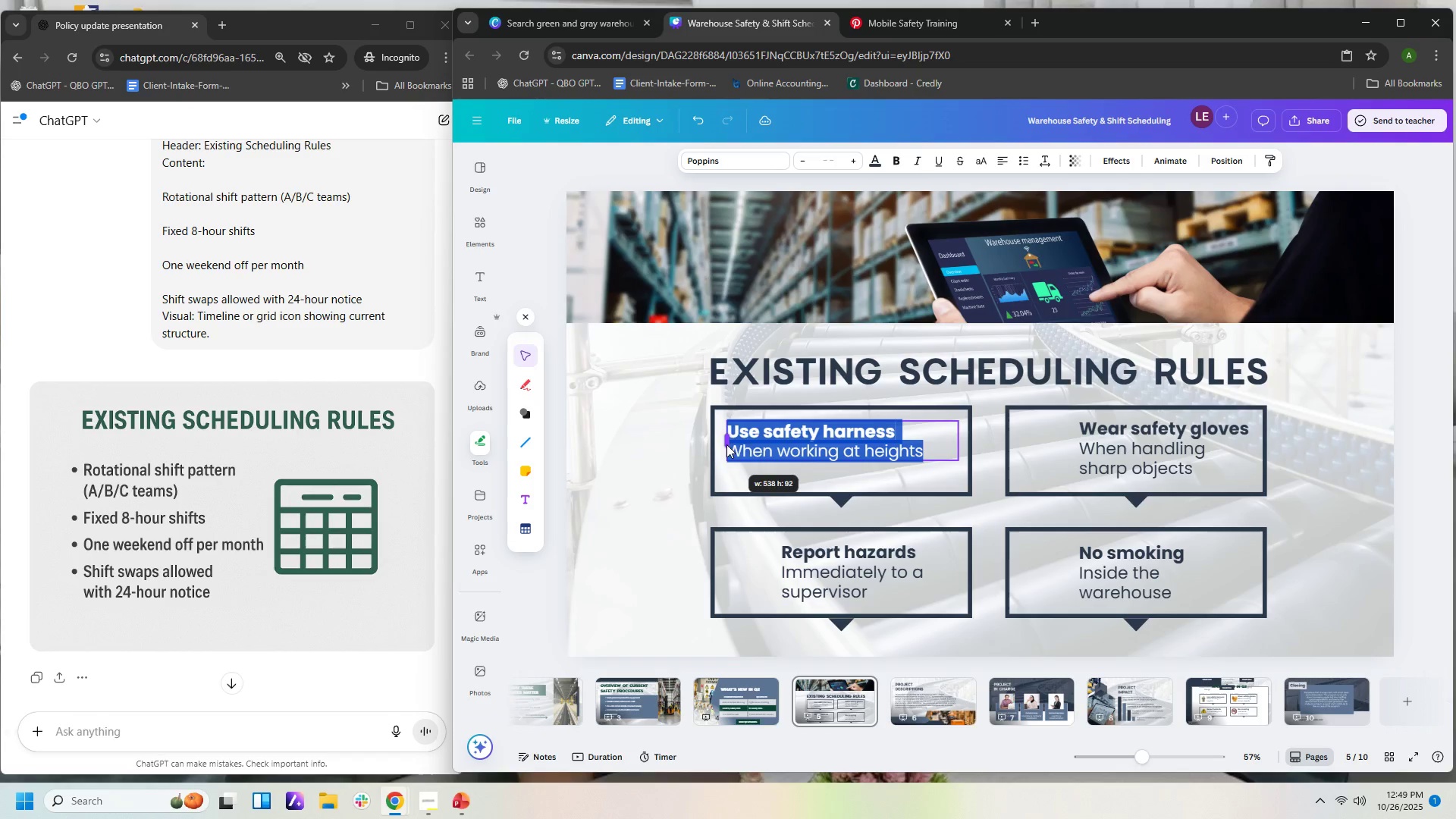 
wait(5.9)
 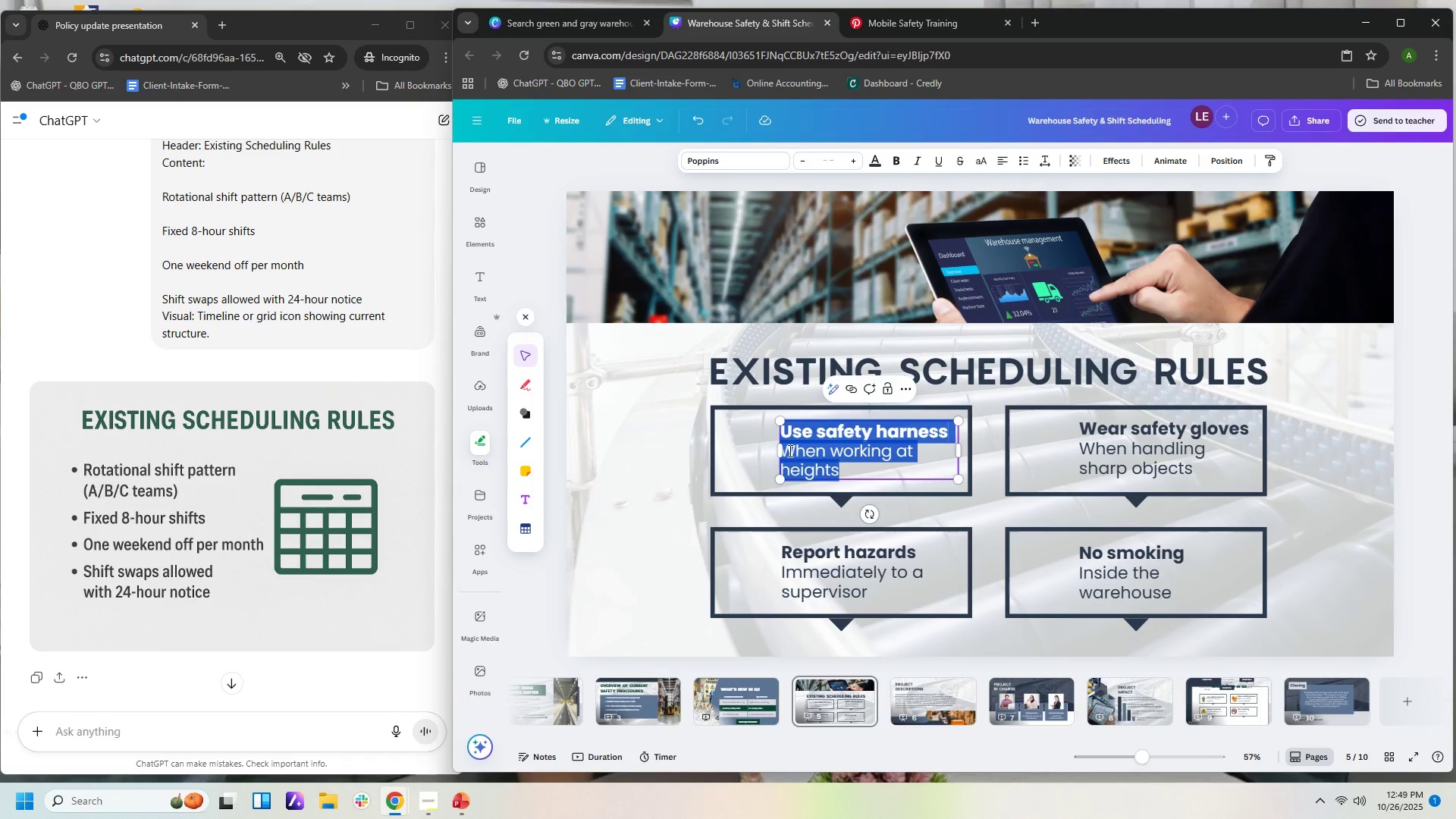 
type(Rational shift pattern )
 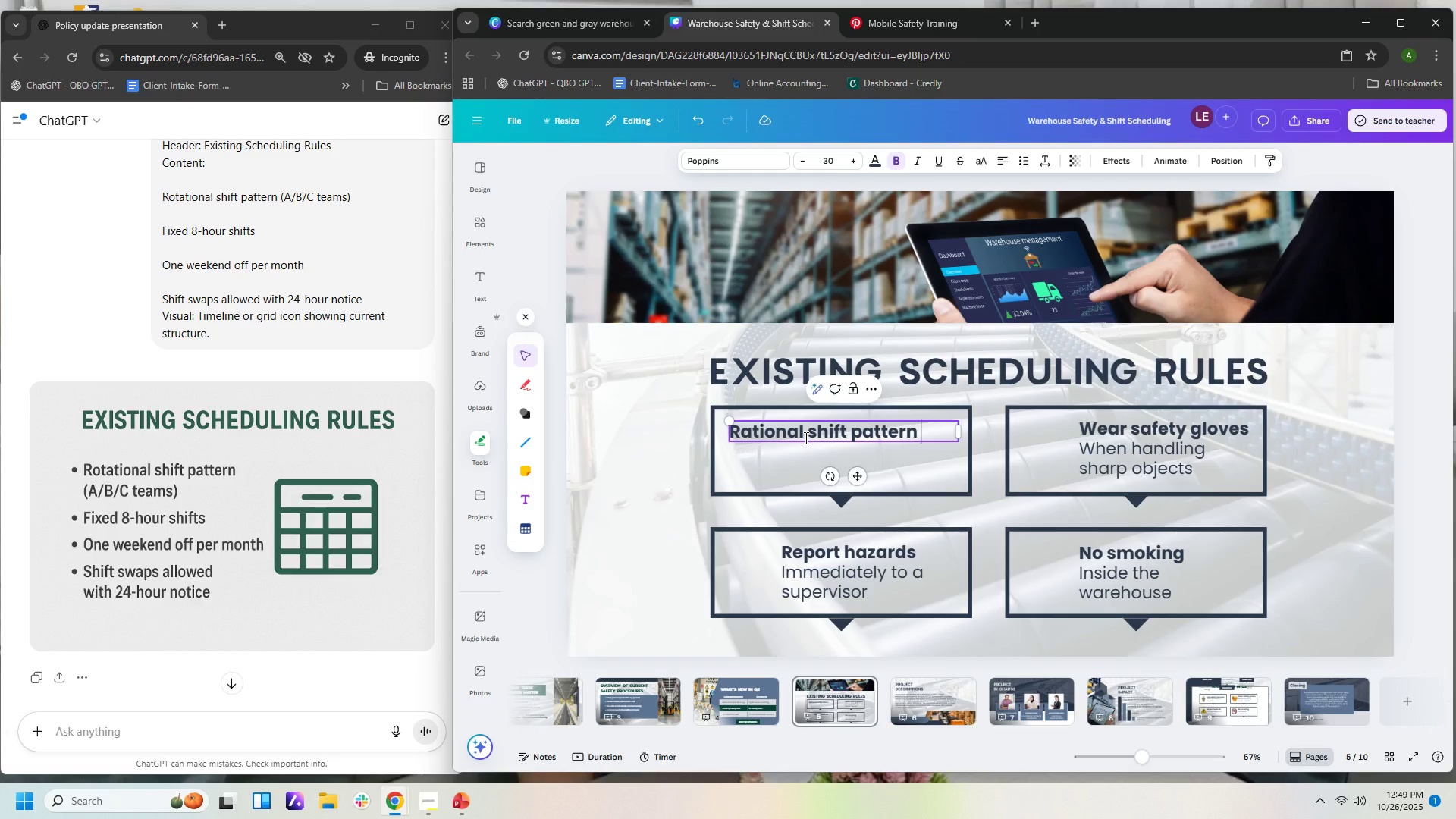 
hold_key(key=ShiftLeft, duration=1.53)
 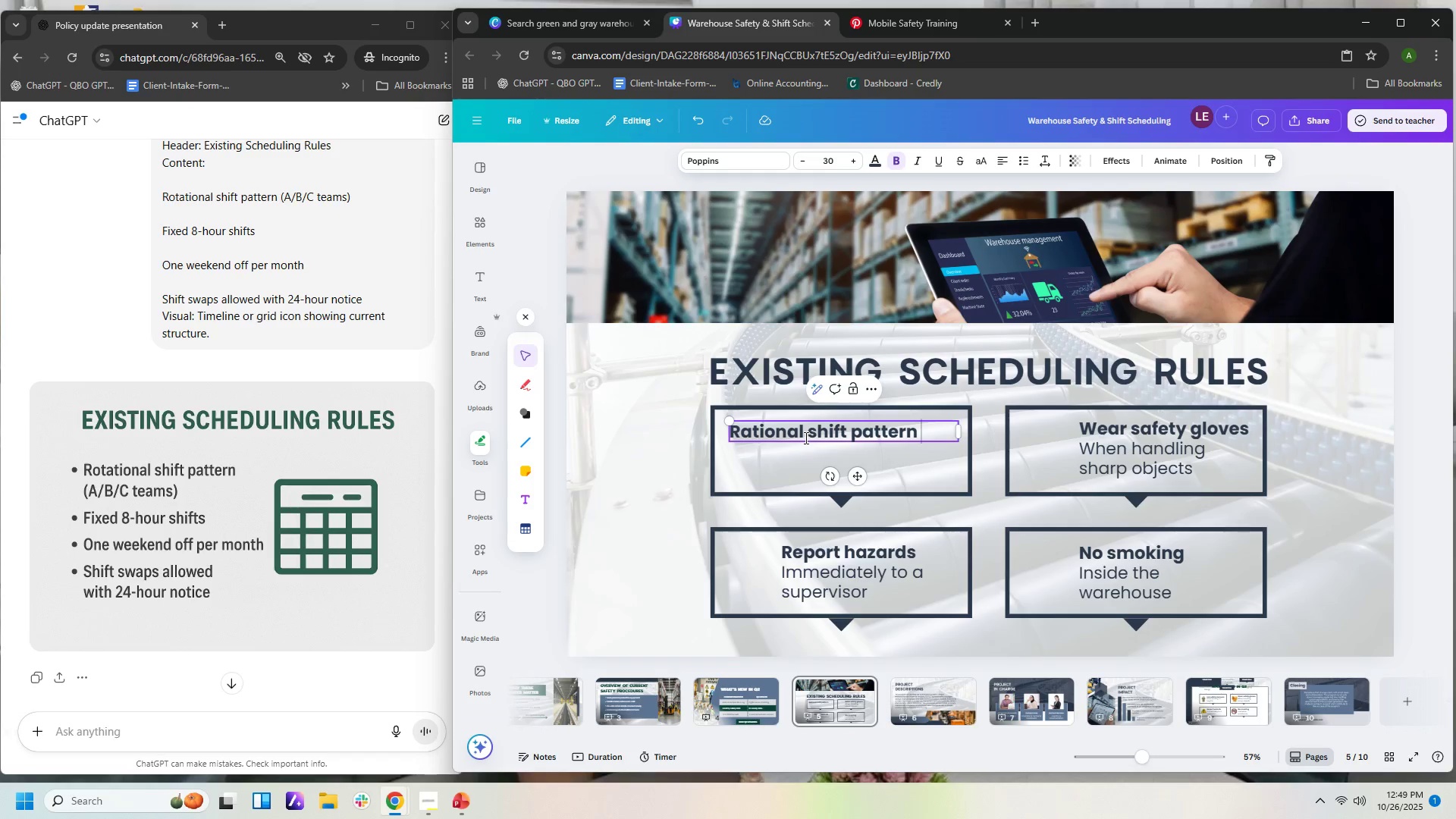 
hold_key(key=ShiftLeft, duration=0.84)
 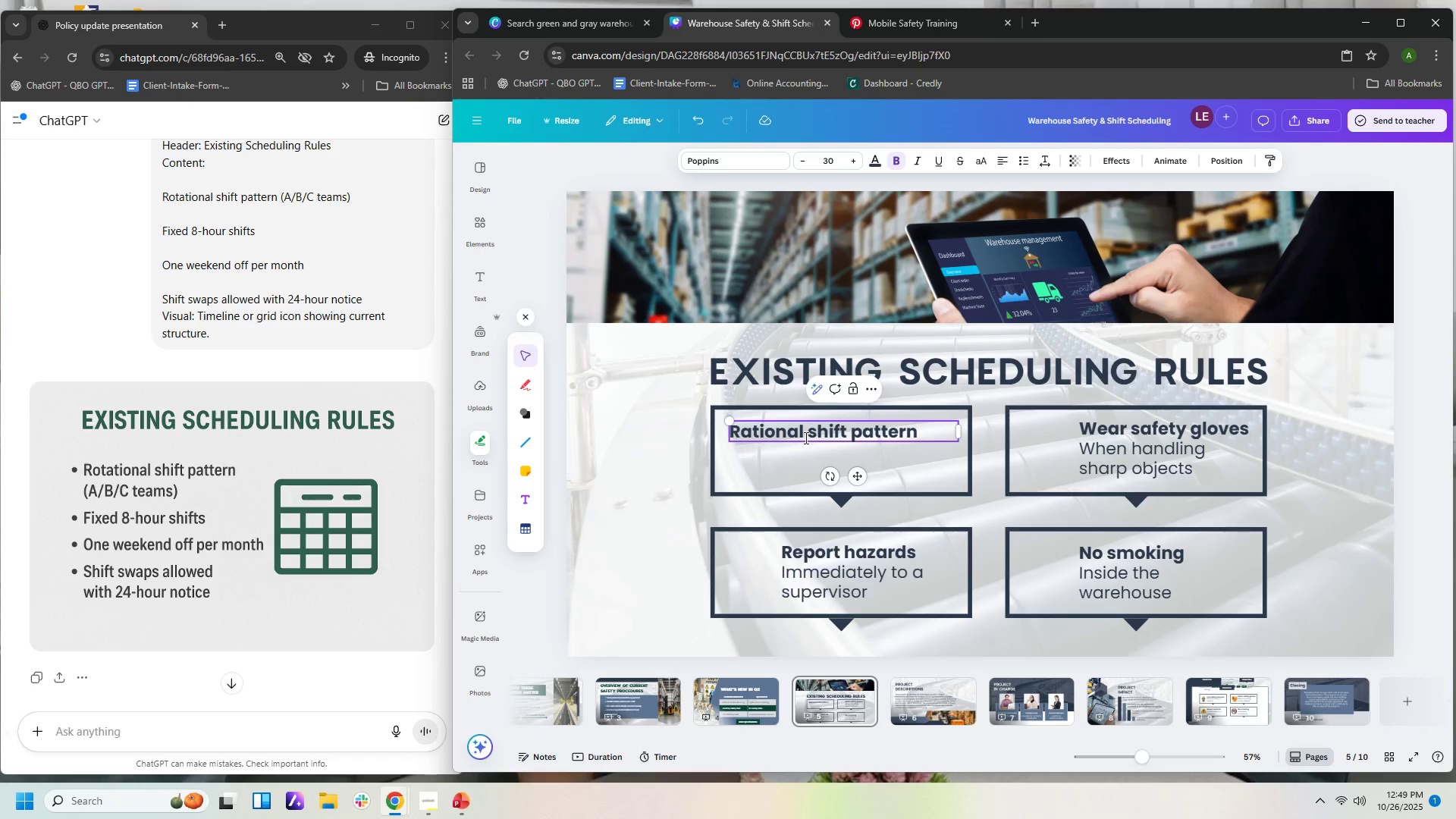 
hold_key(key=ShiftLeft, duration=0.52)
 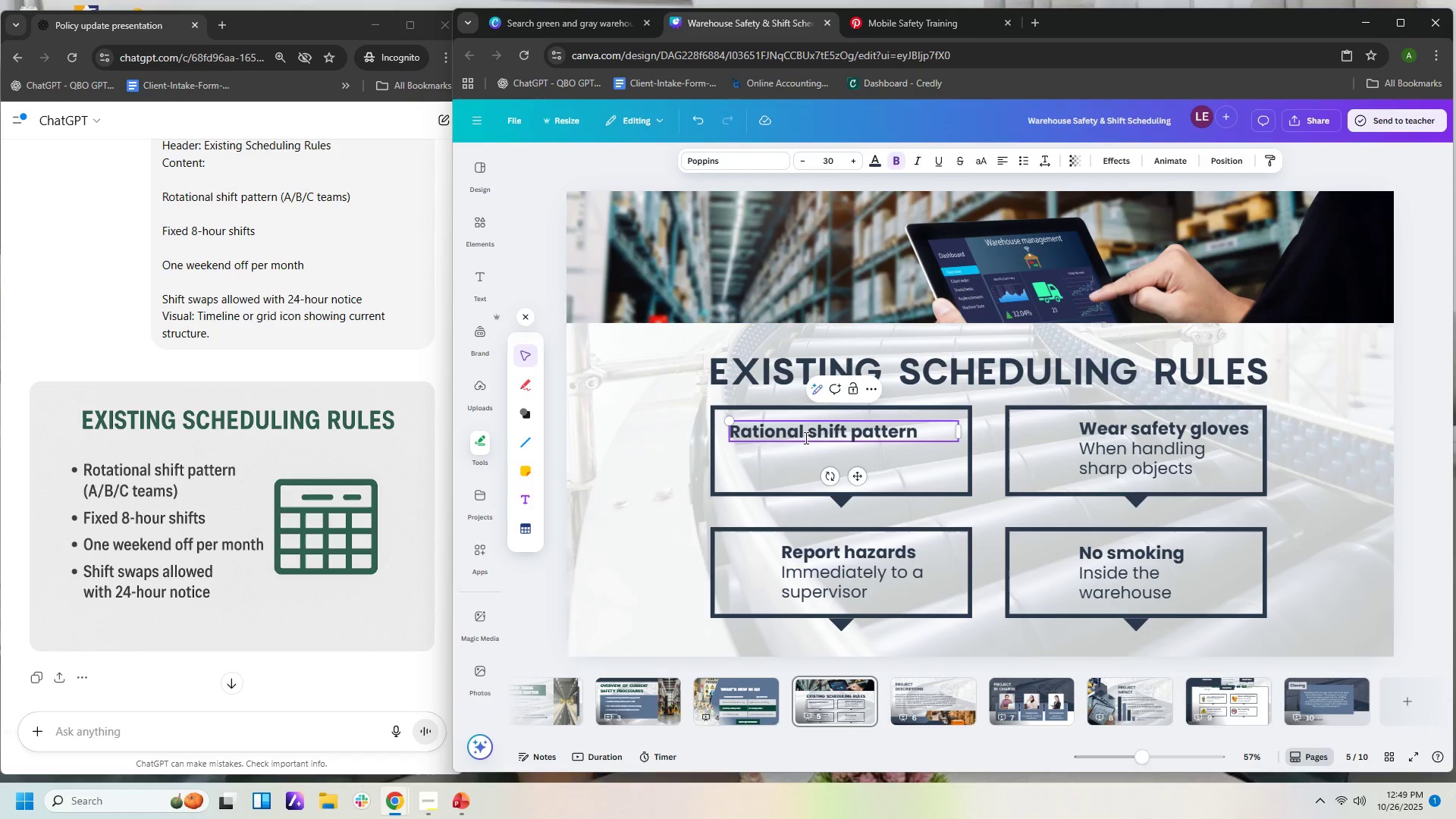 
type((A/B/C teams_)
key(Backspace)
type())
 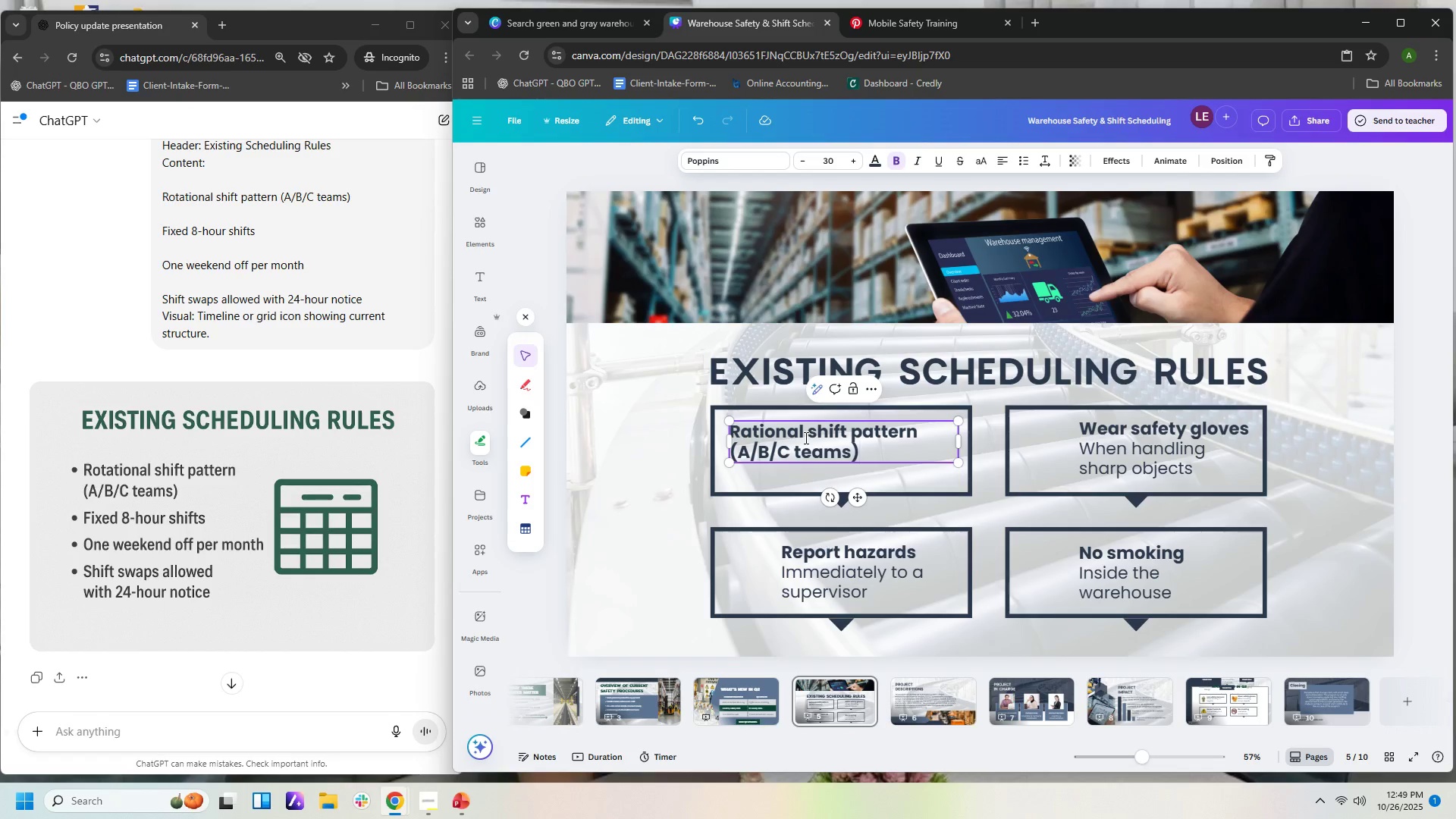 
left_click([881, 454])
 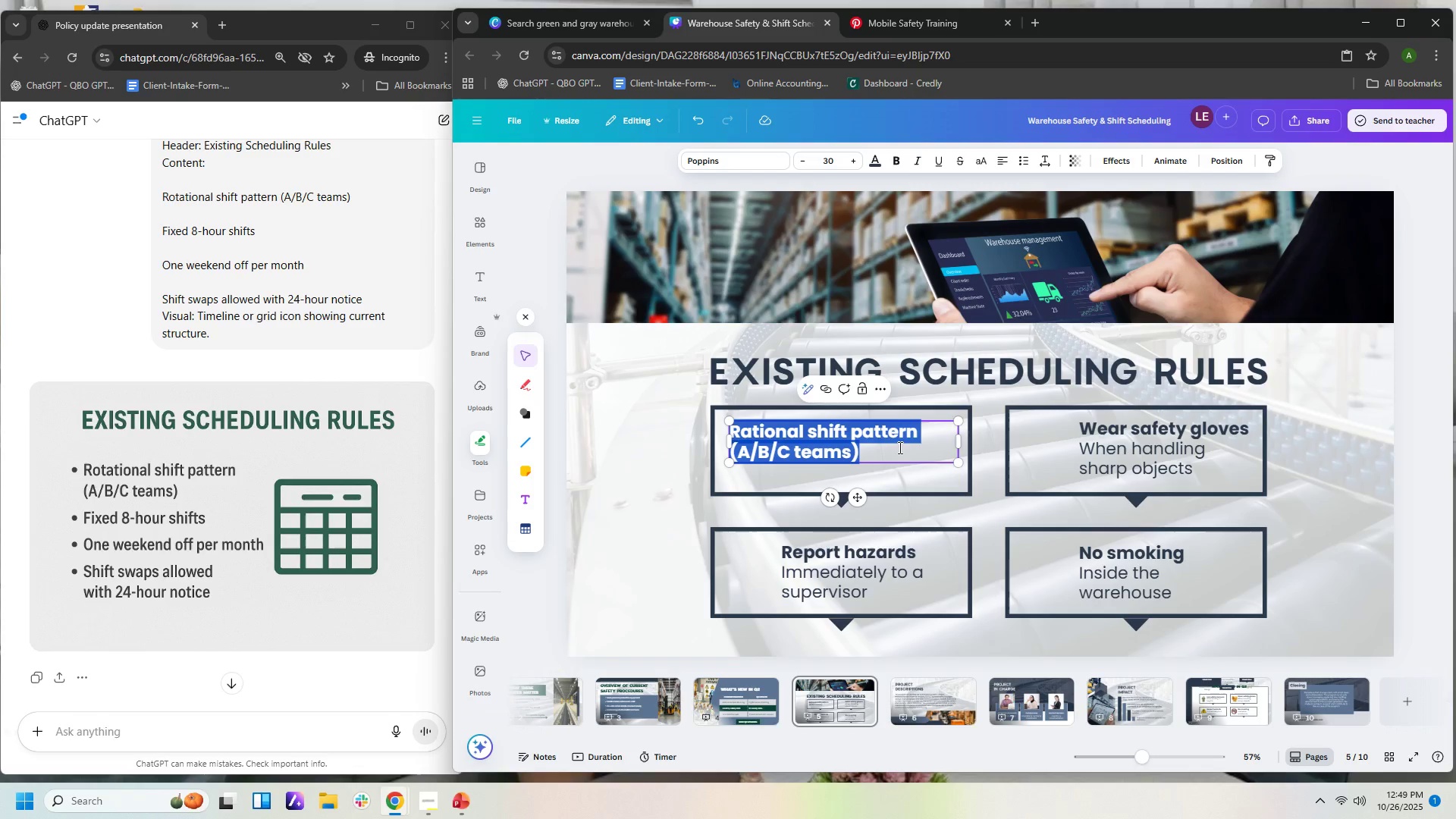 
left_click([897, 156])
 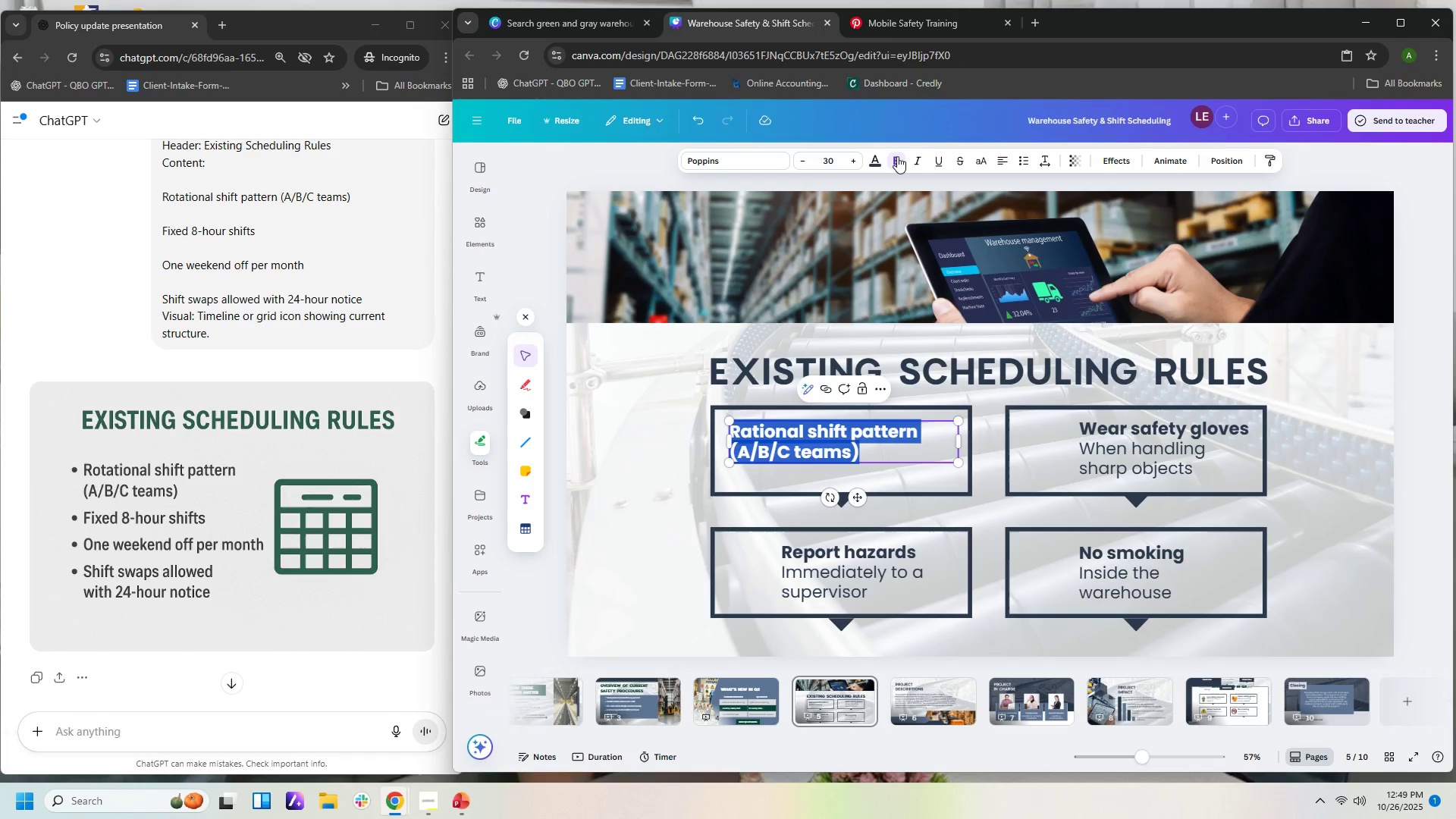 
left_click([897, 156])
 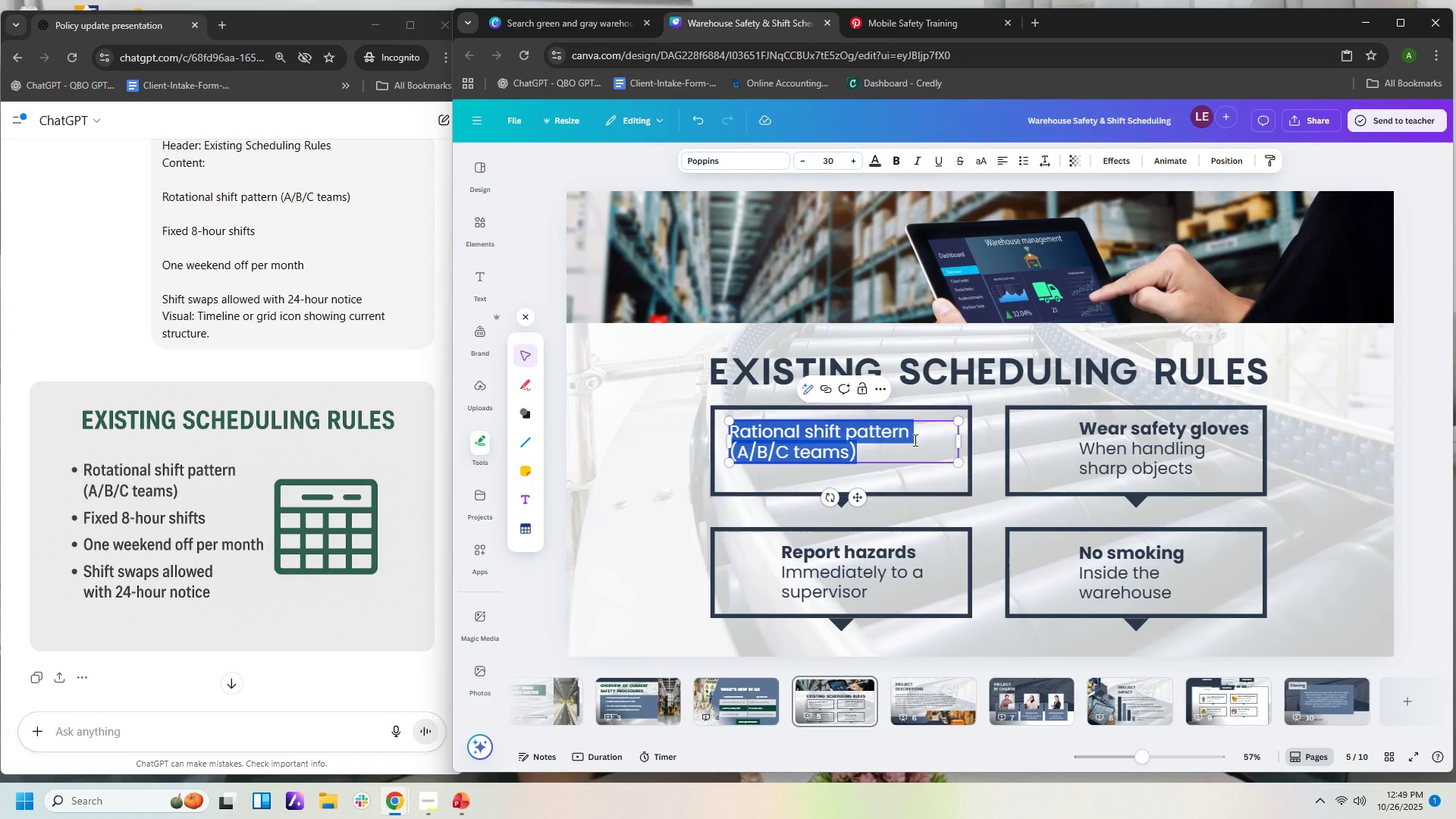 
left_click([912, 436])
 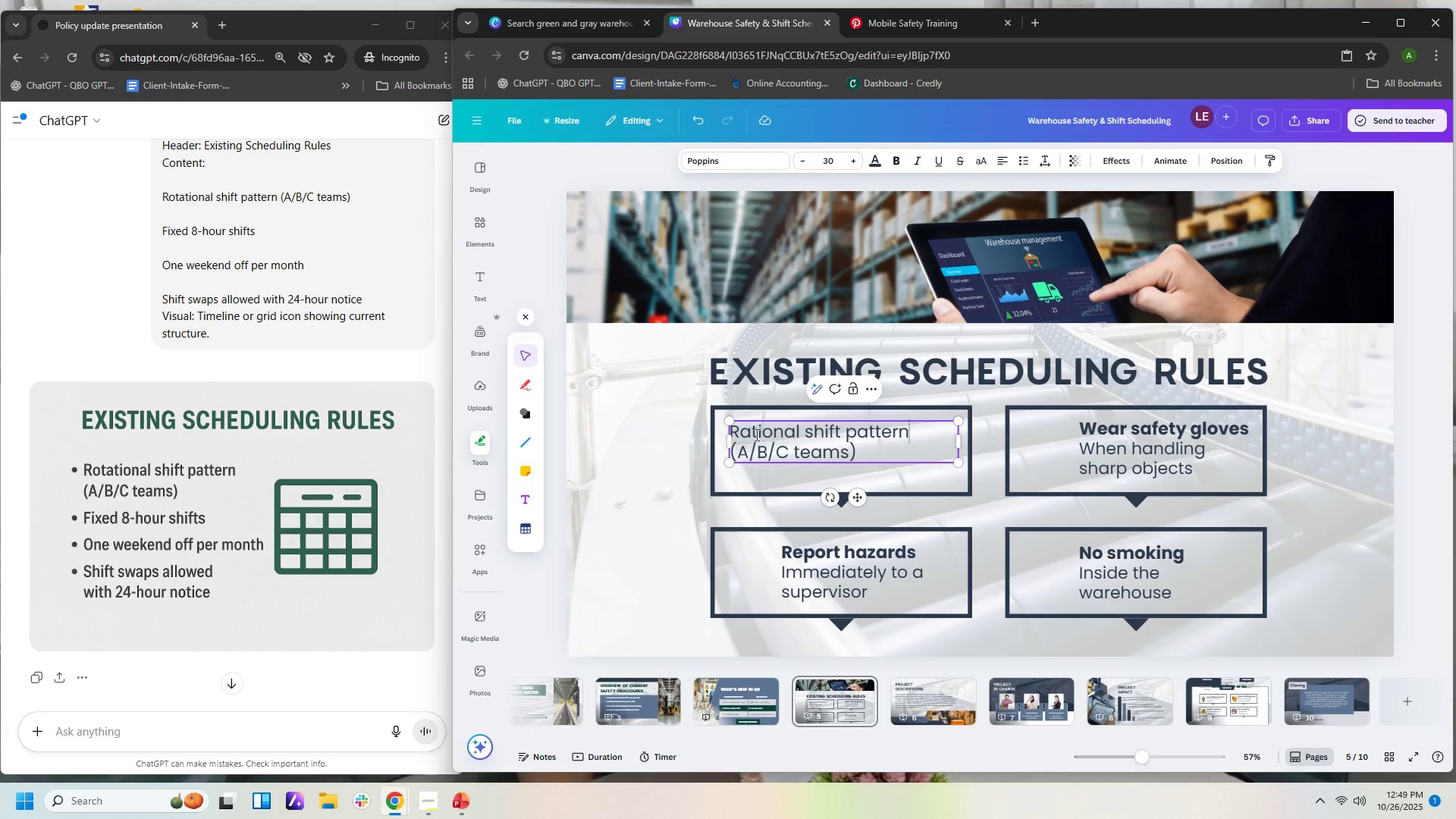 
left_click([734, 430])
 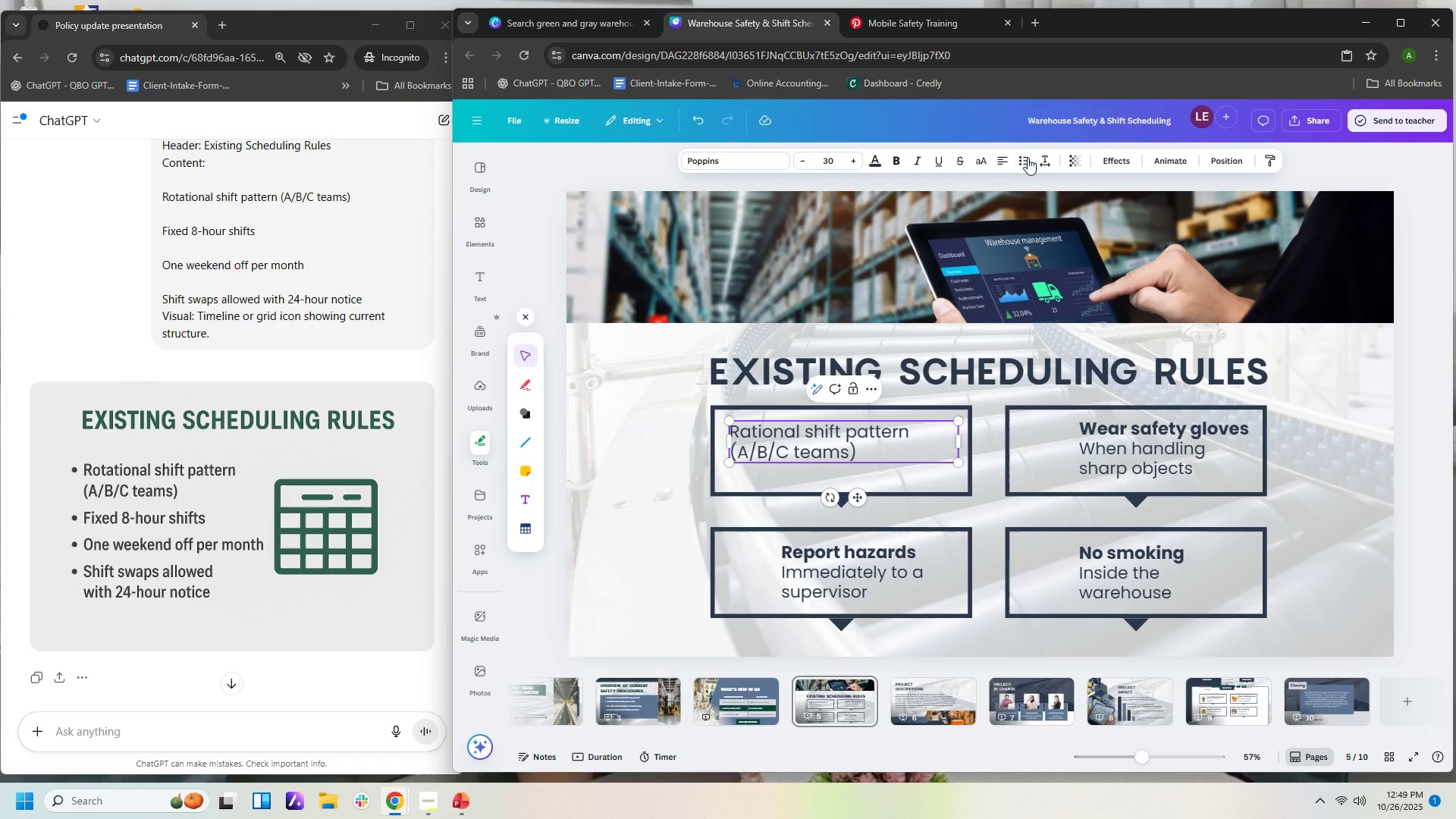 
left_click([1027, 158])
 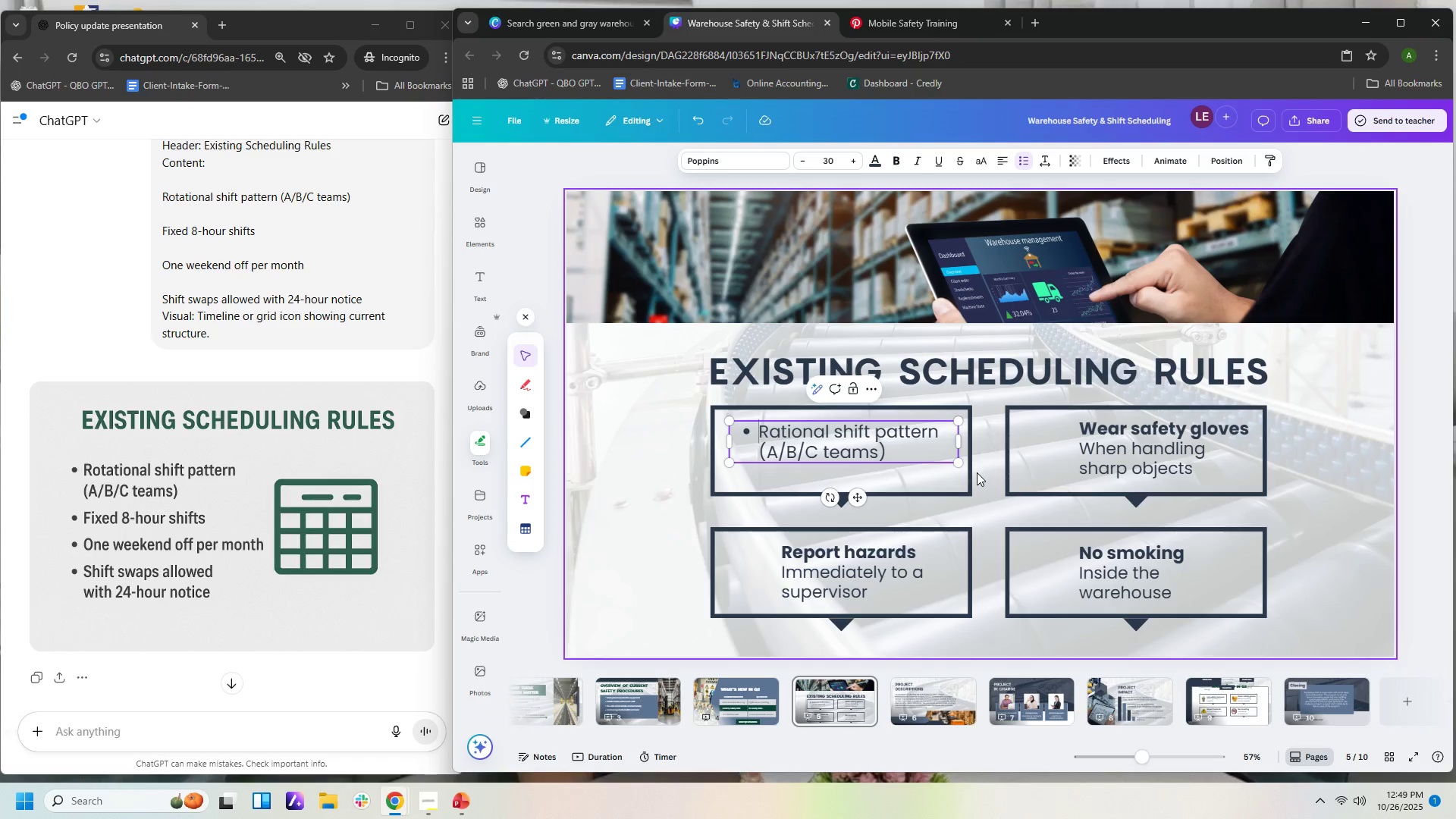 
left_click([982, 473])
 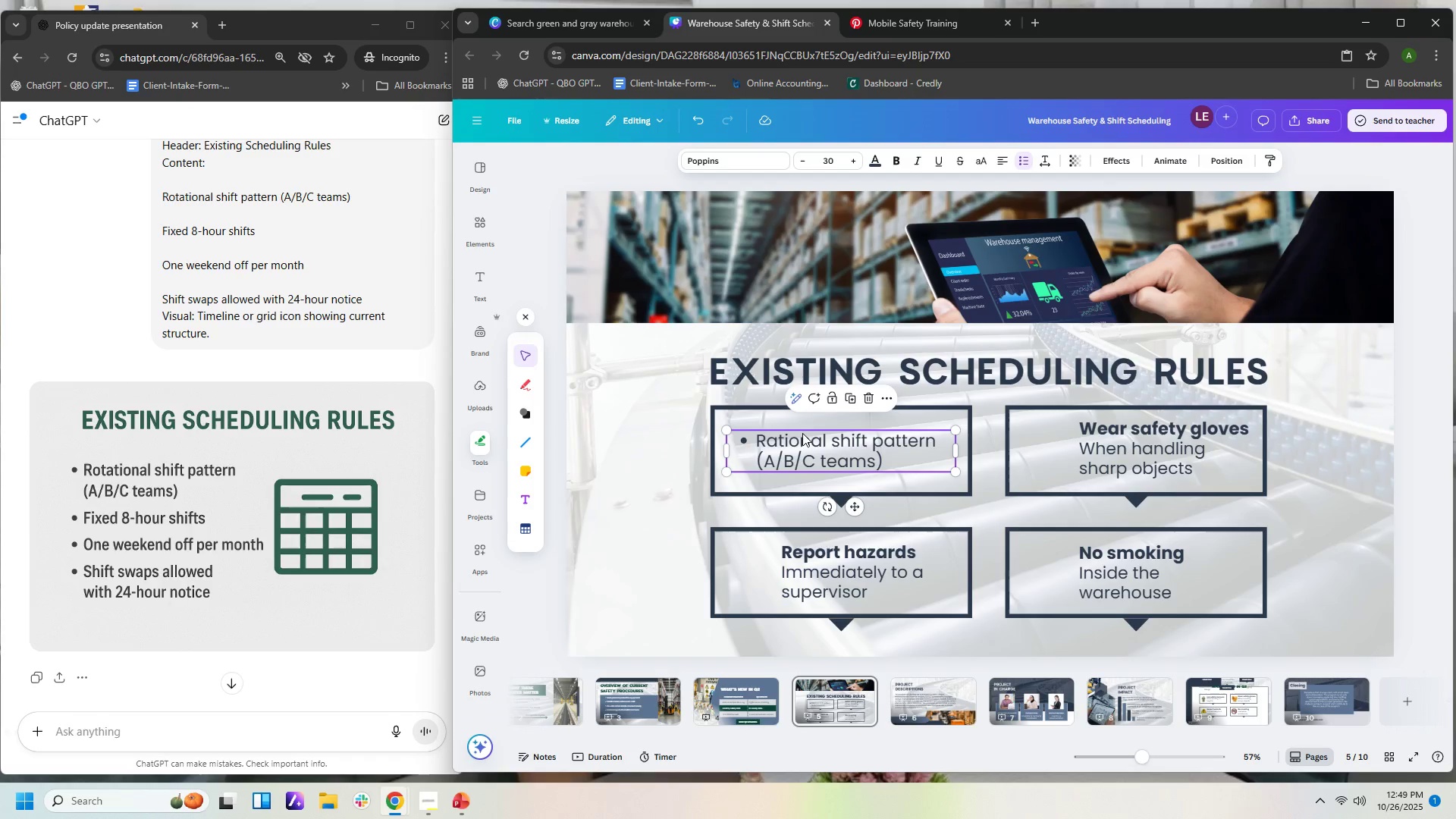 
left_click([758, 438])
 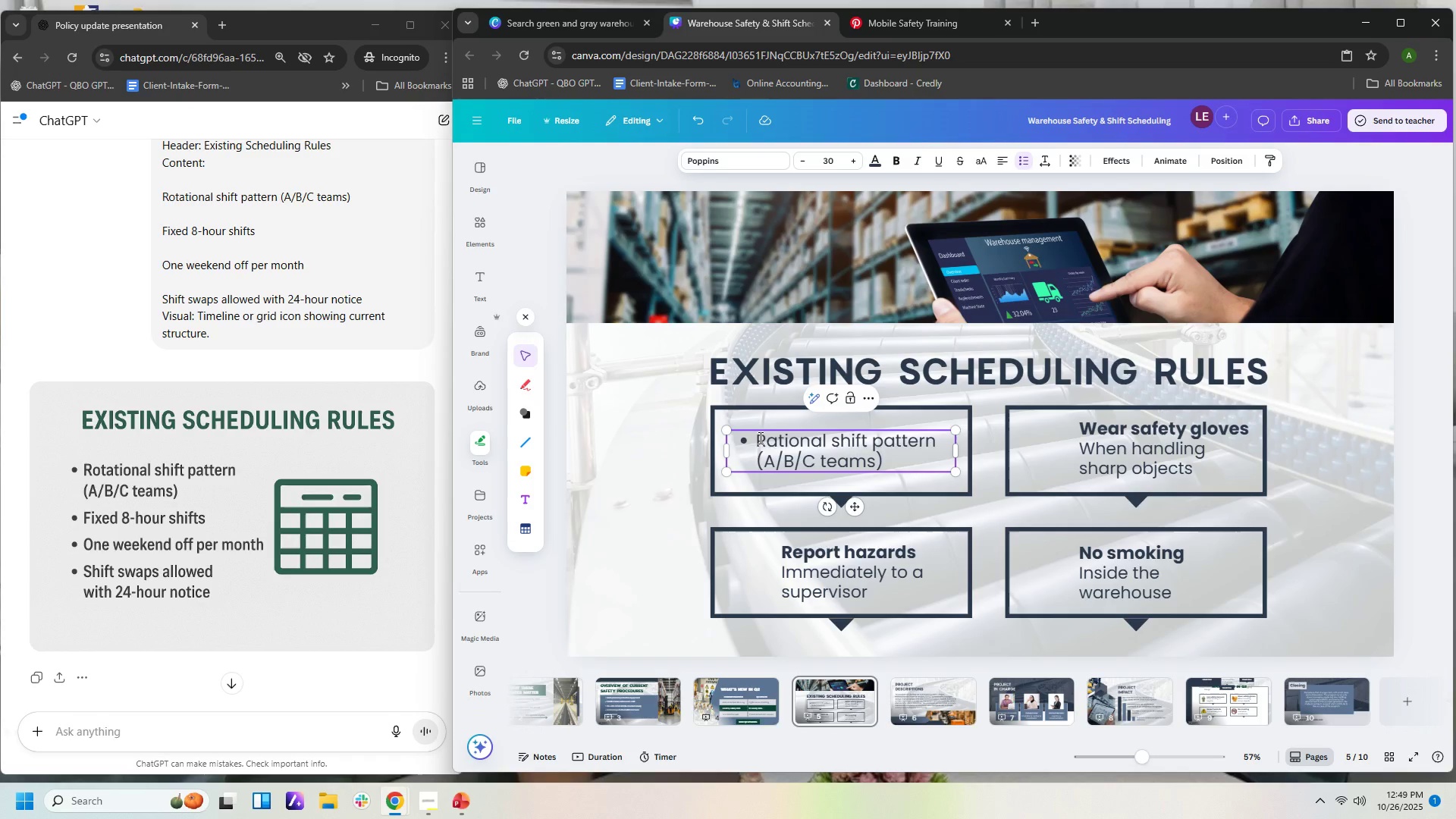 
key(Backspace)
 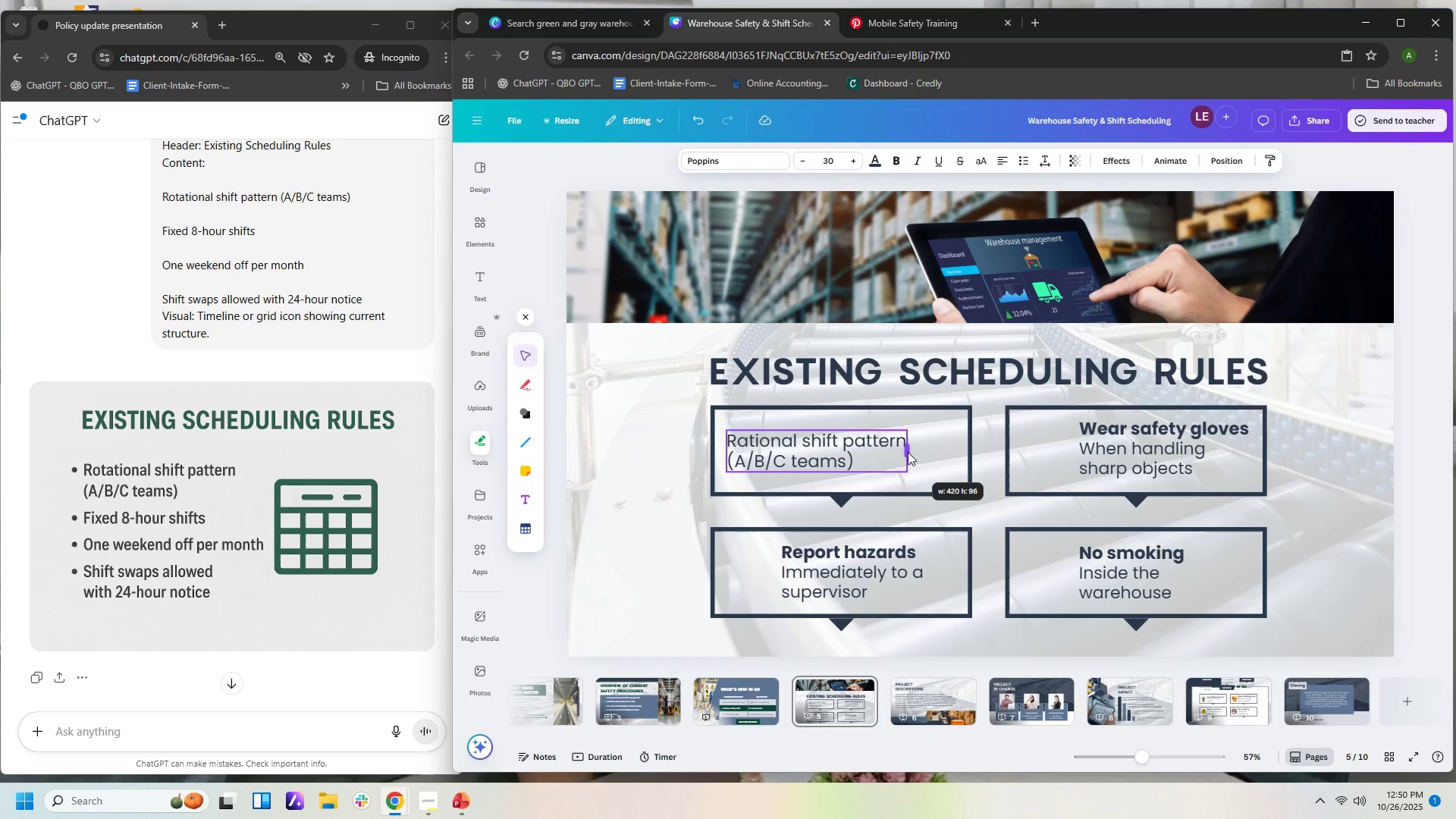 
left_click([845, 460])
 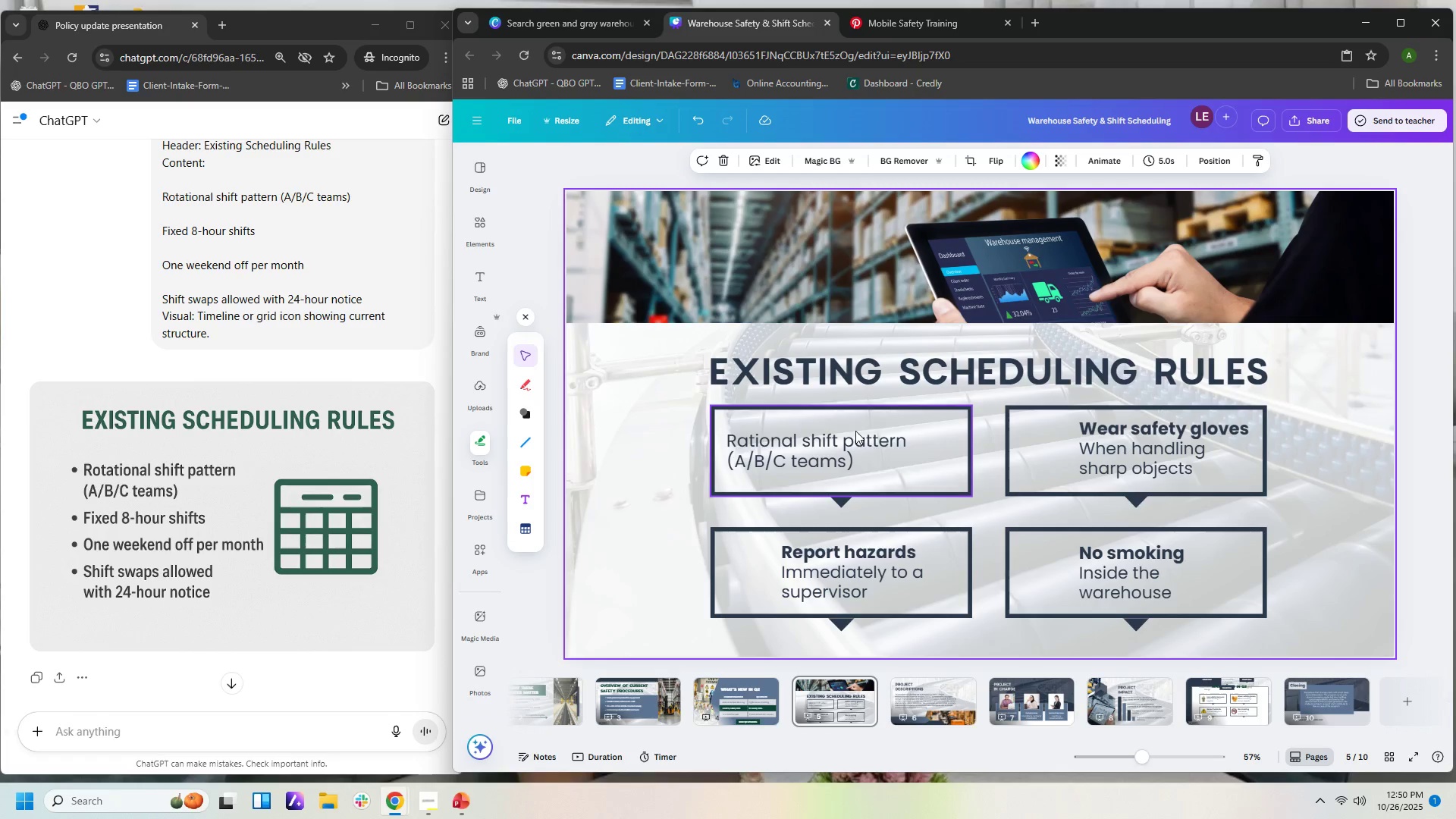 
mouse_move([866, 443])
 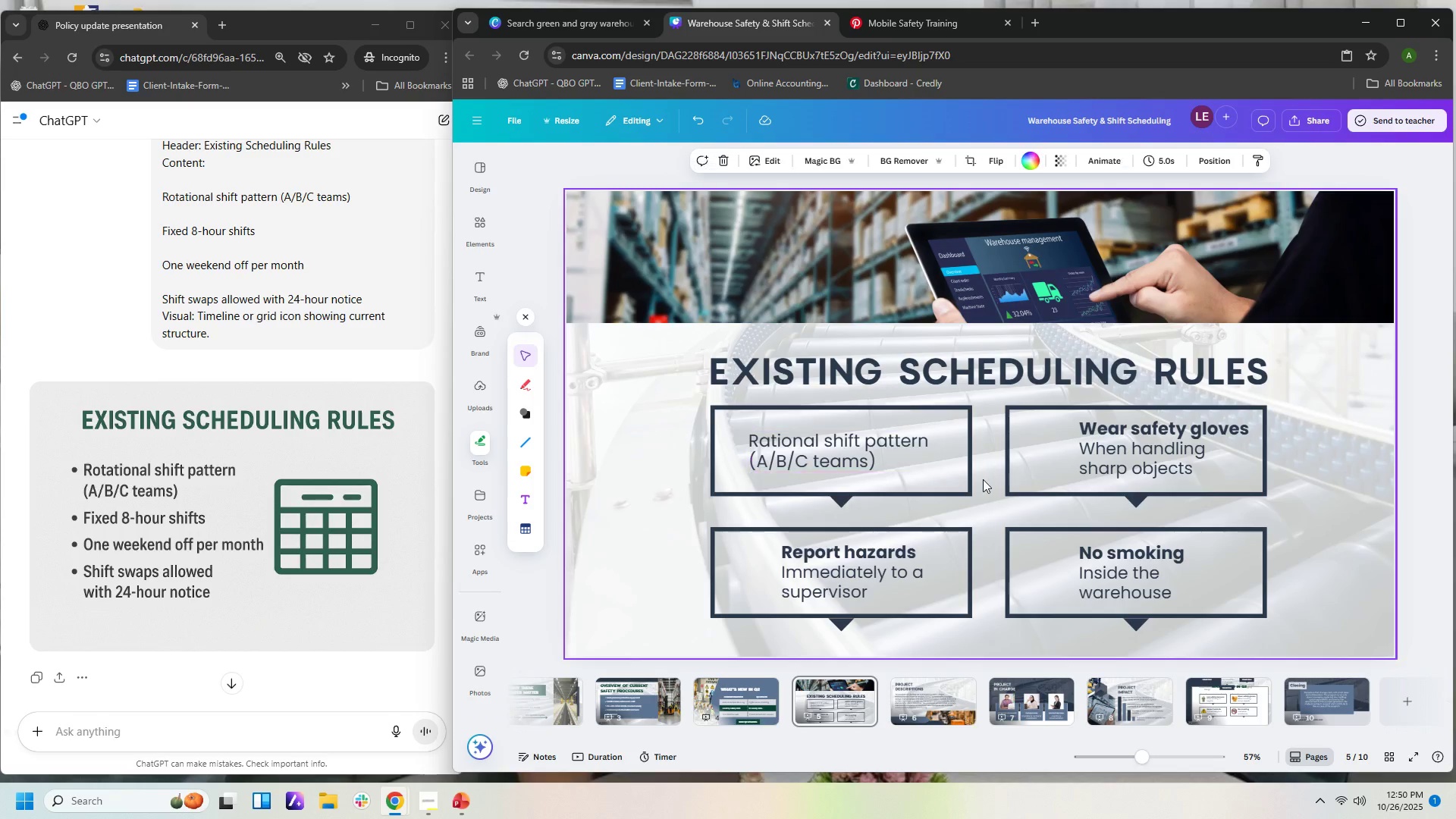 
left_click([983, 462])
 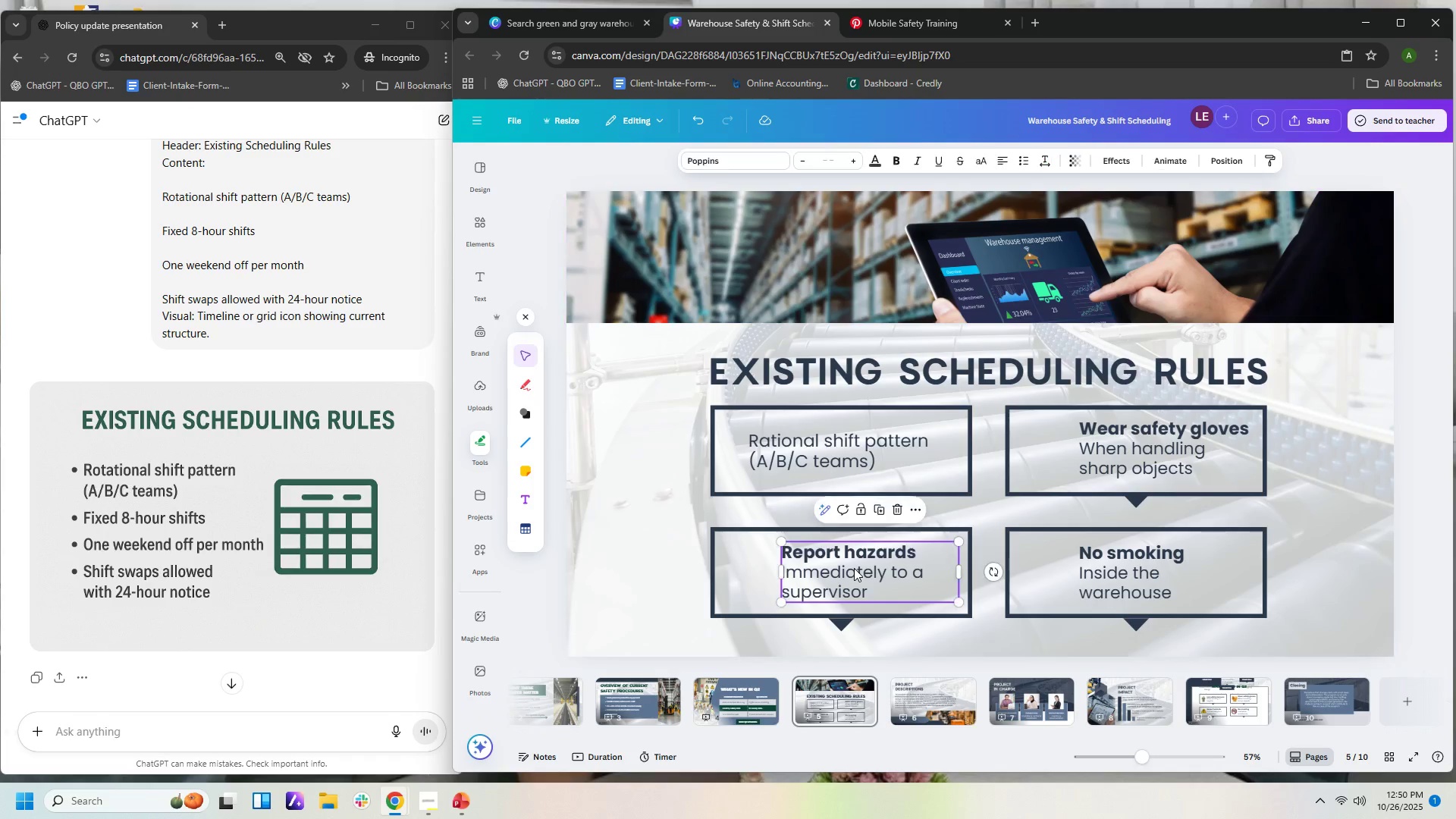 
left_click([854, 568])
 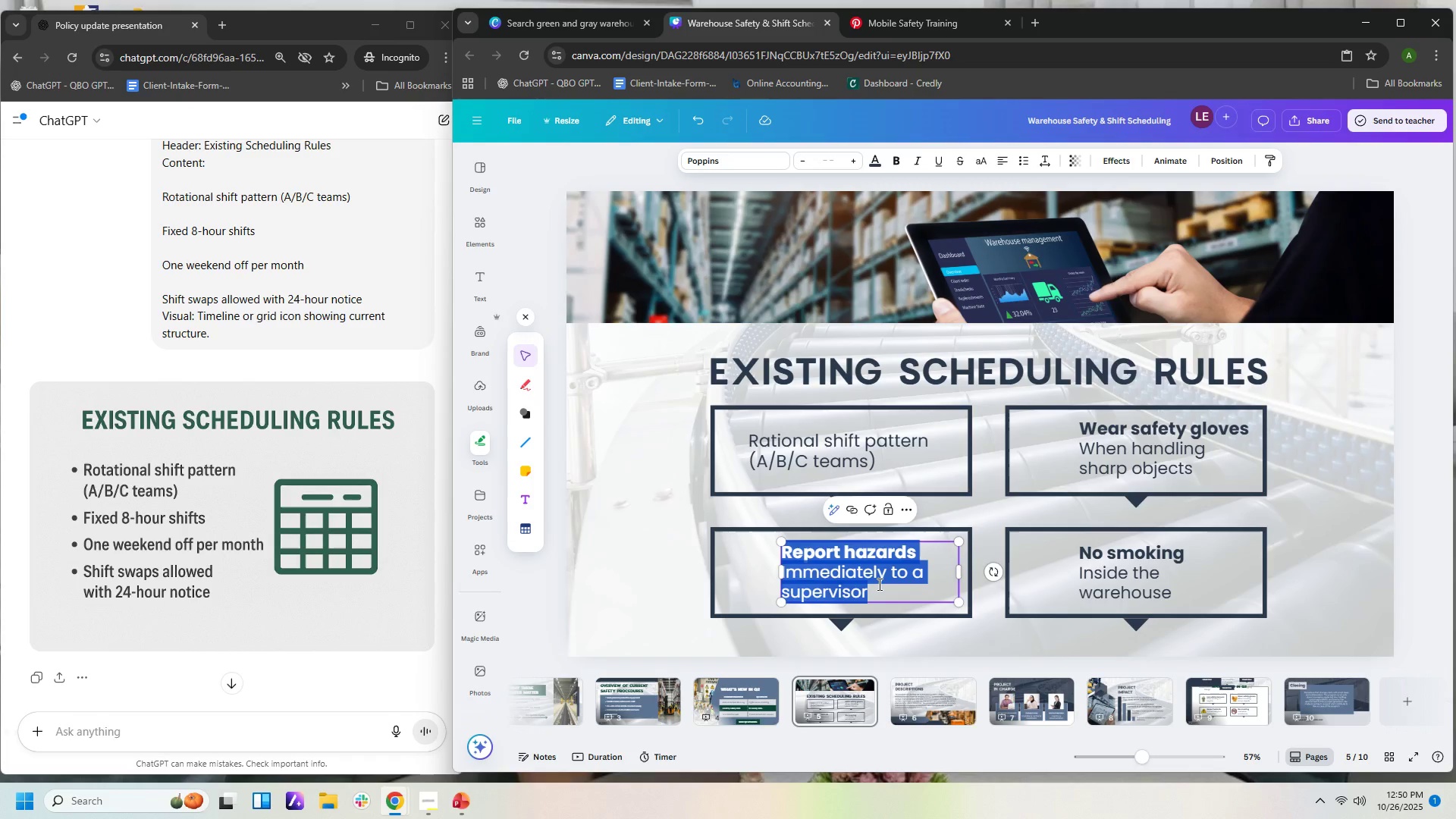 
double_click([878, 584])
 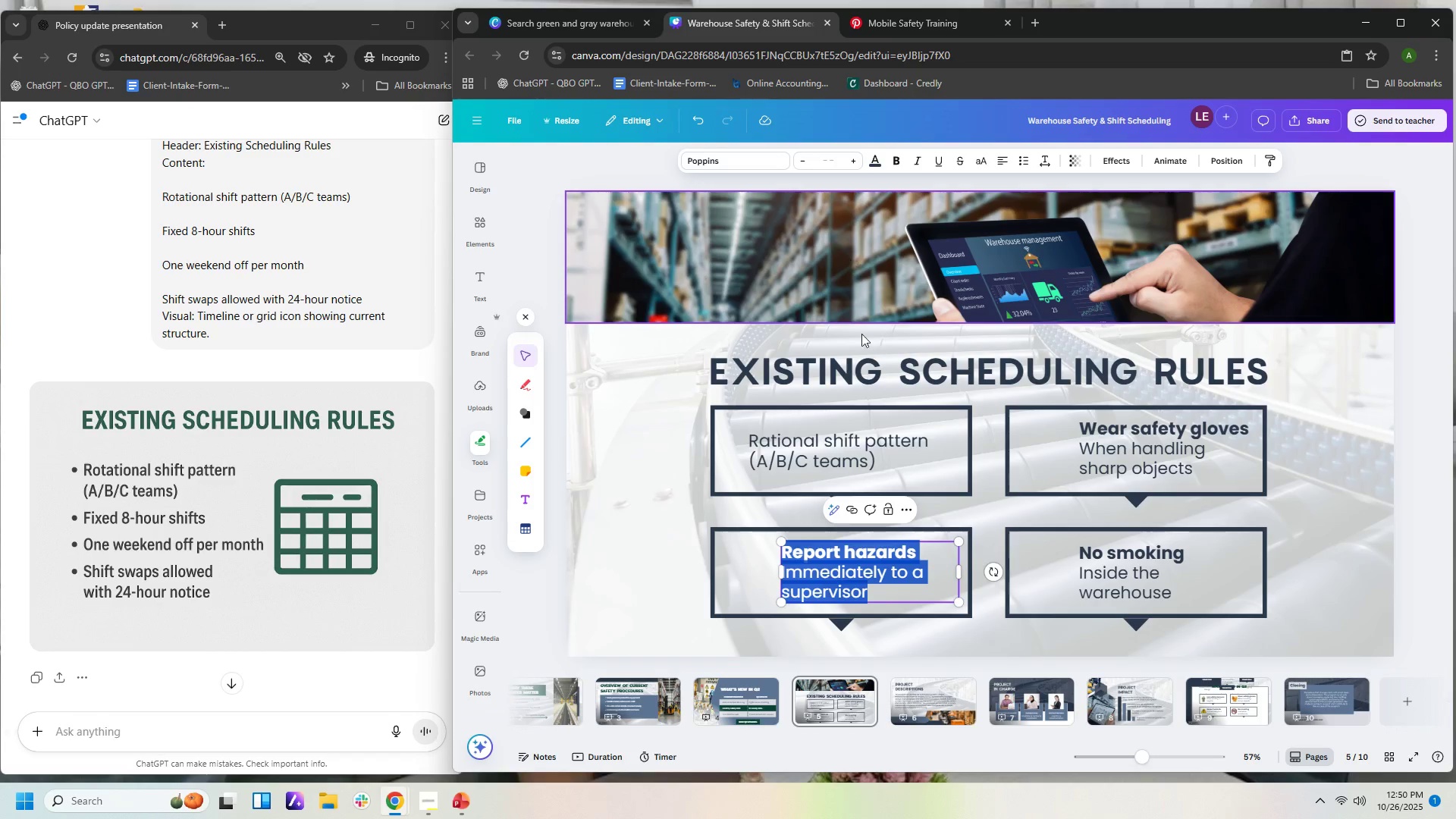 
double_click([865, 453])
 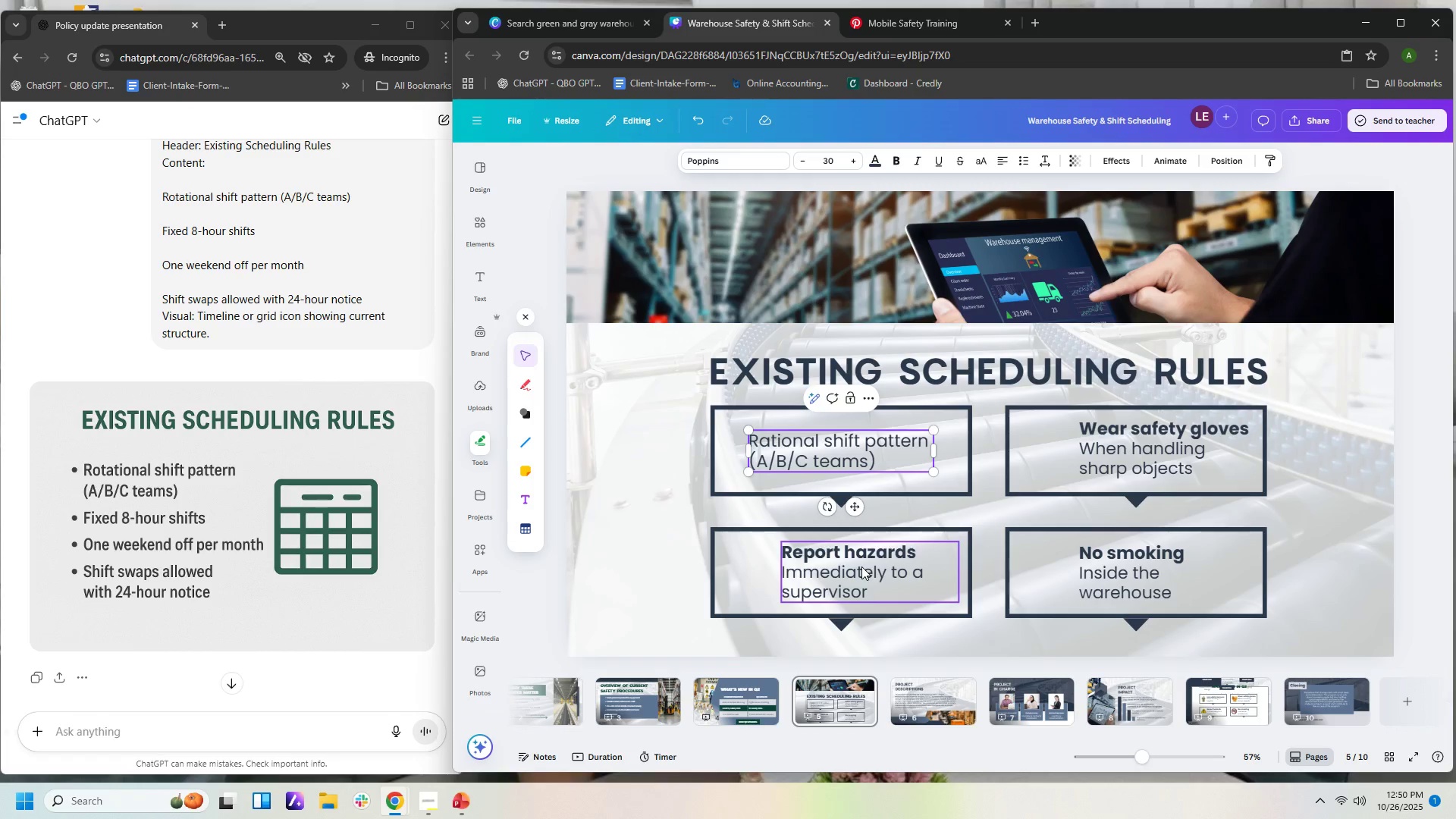 
double_click([861, 566])
 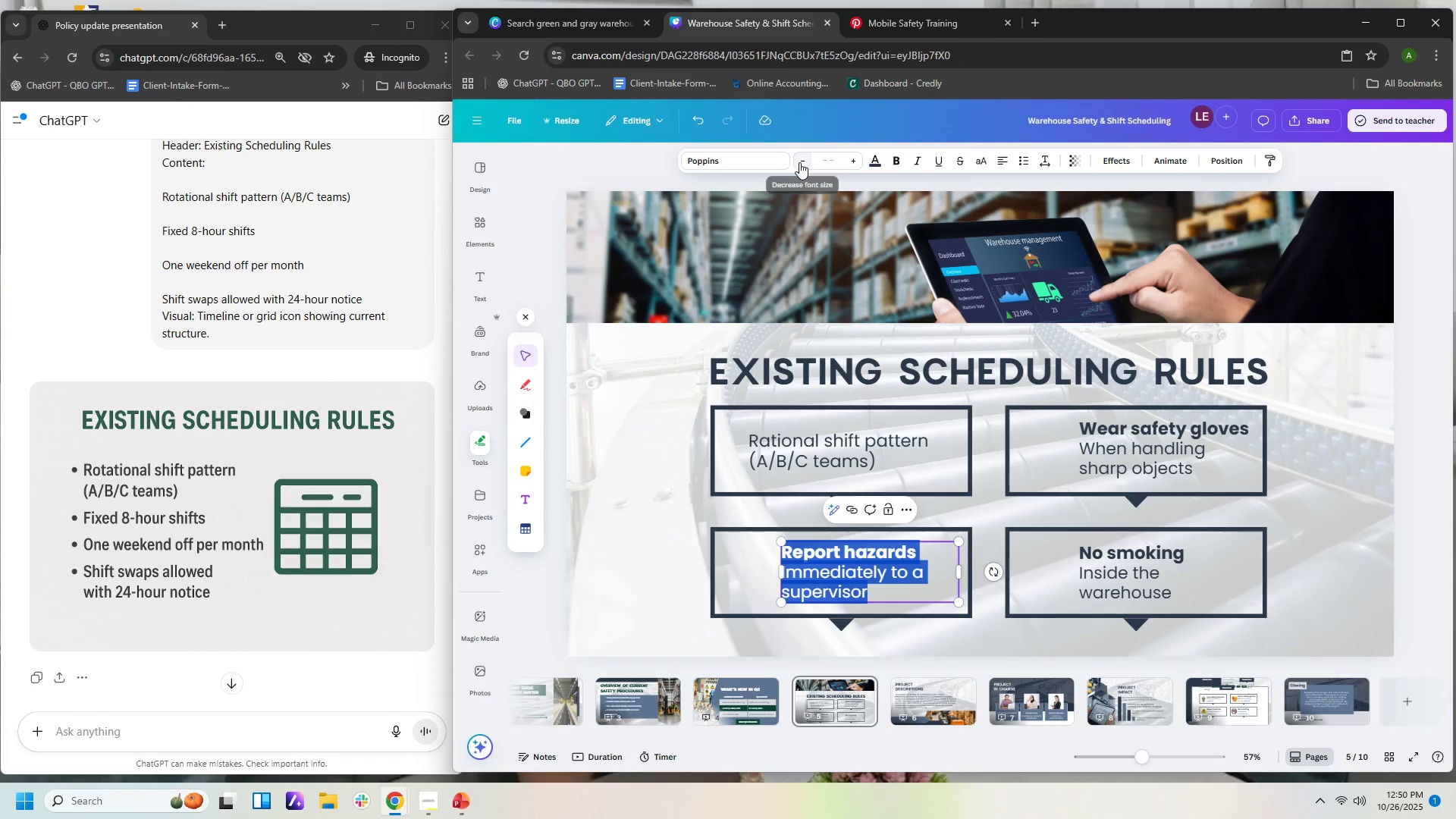 
left_click([828, 160])
 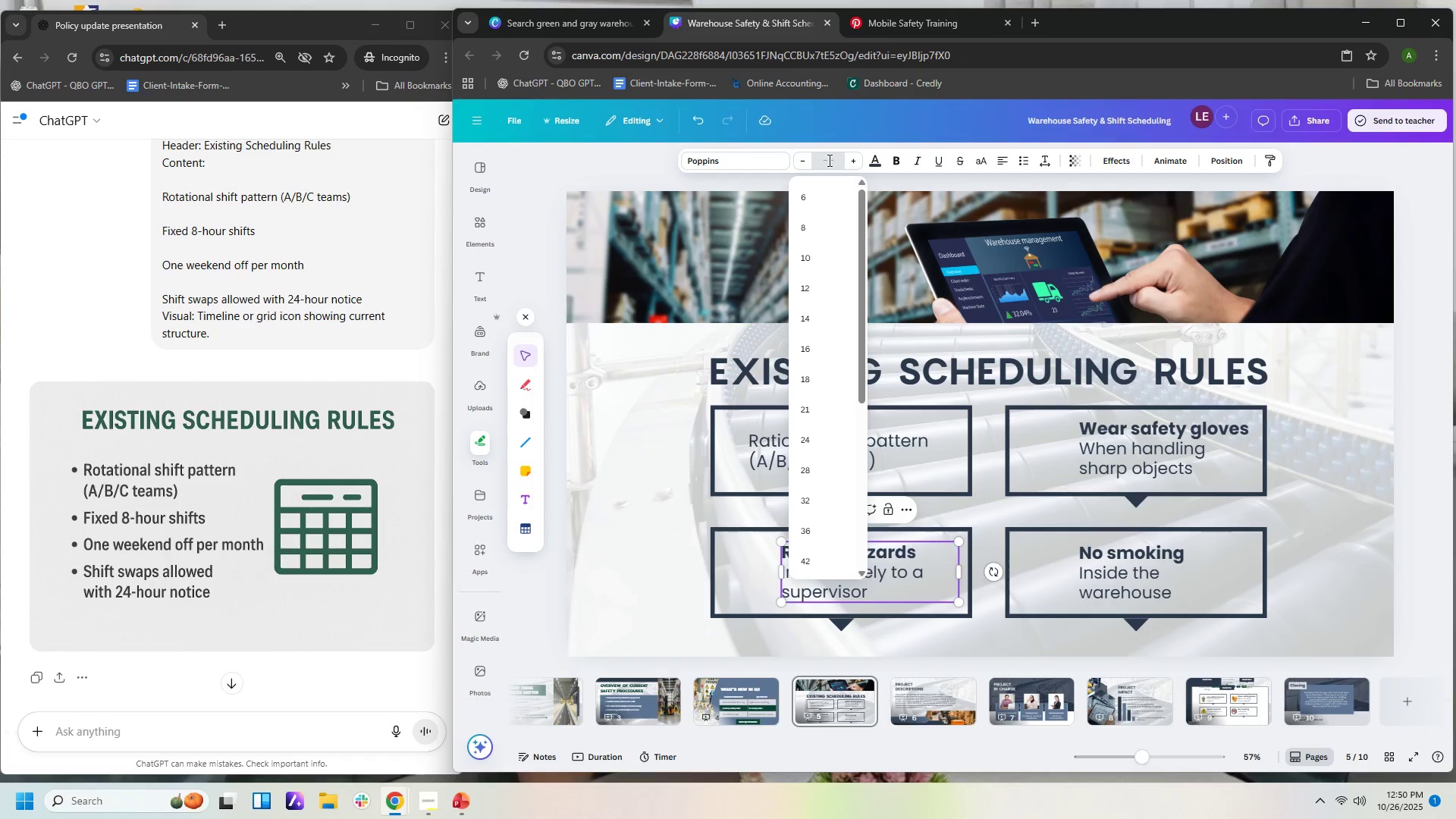 
key(Numpad3)
 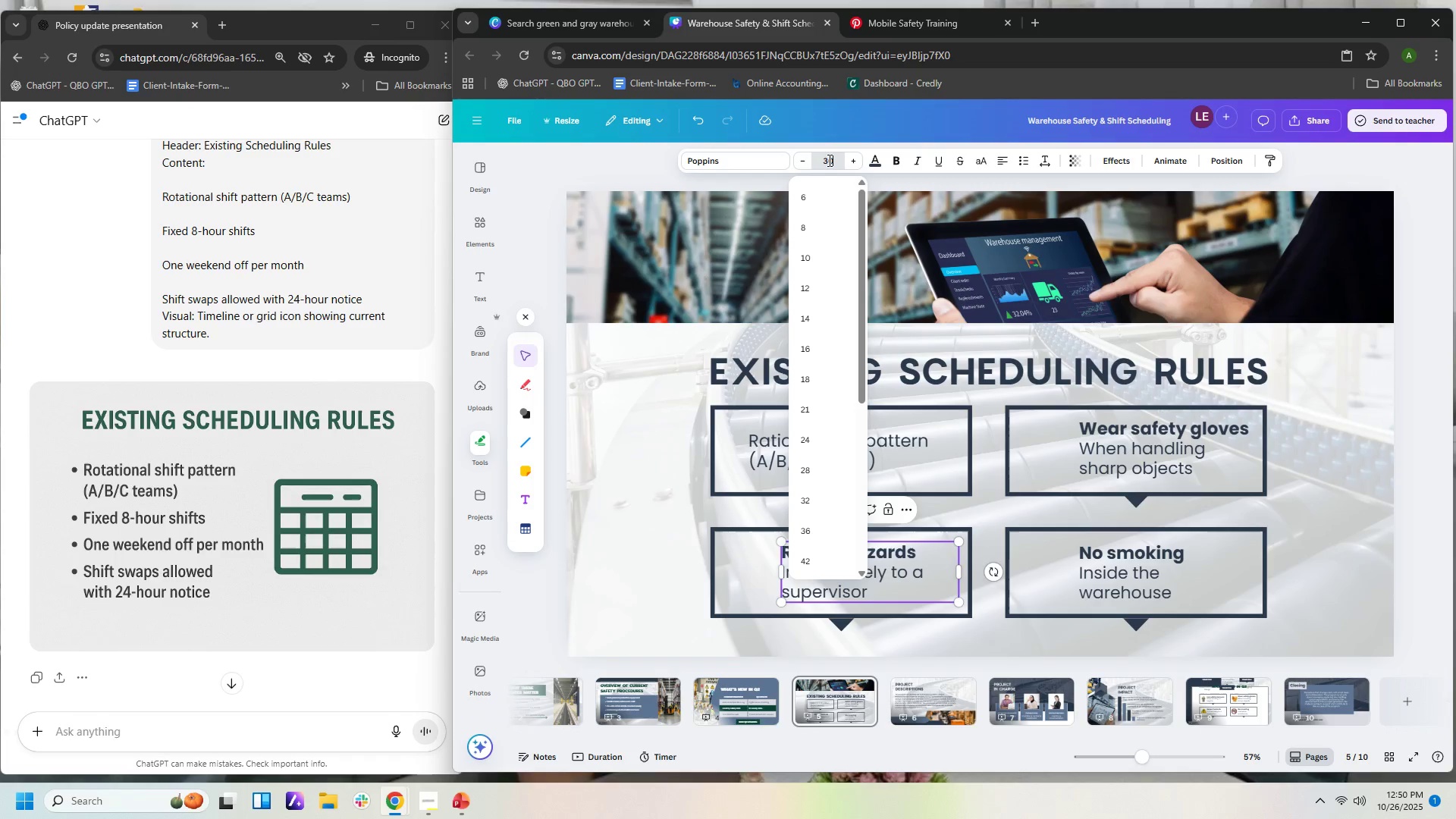 
key(Numpad0)
 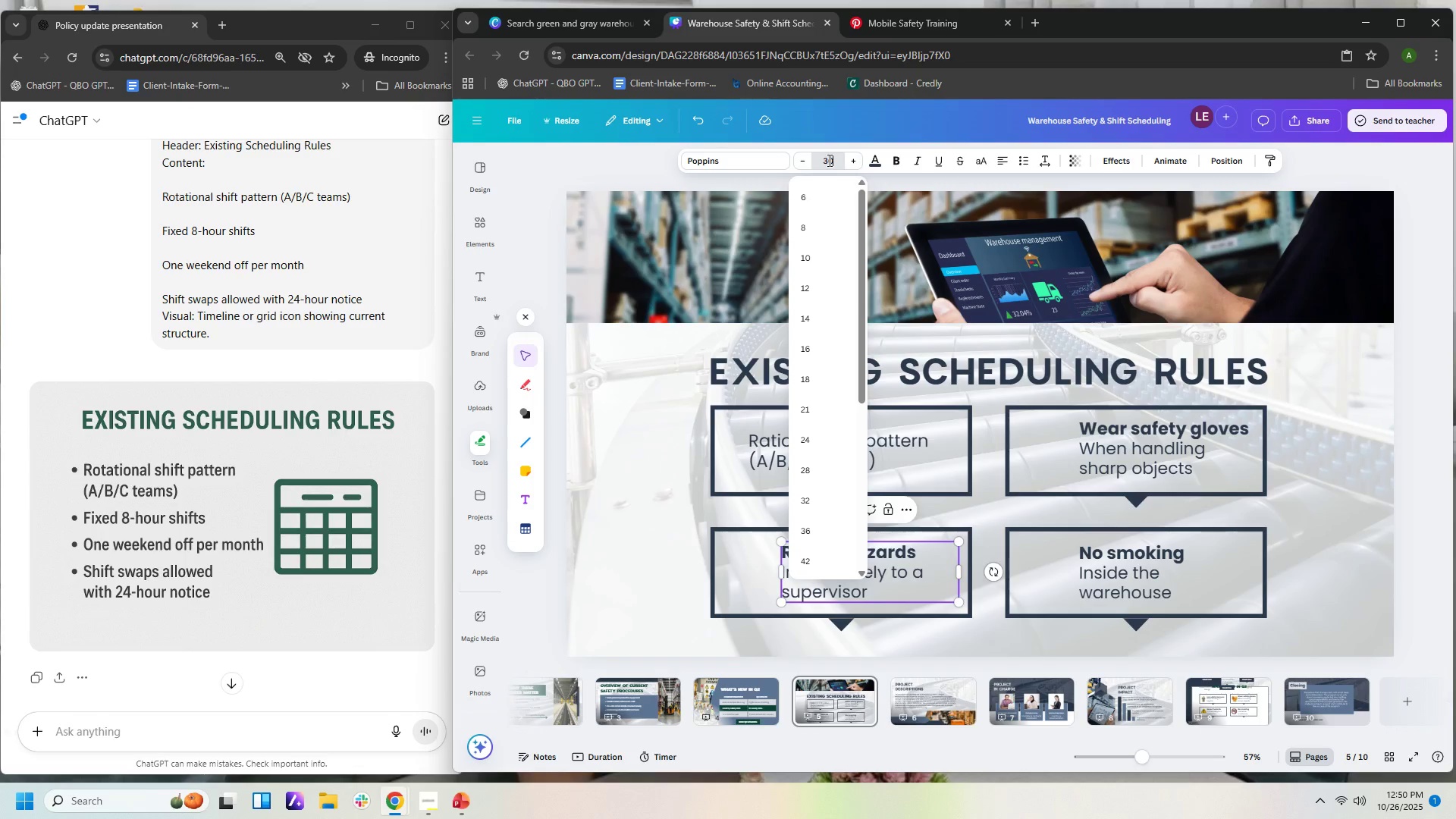 
key(NumpadEnter)
 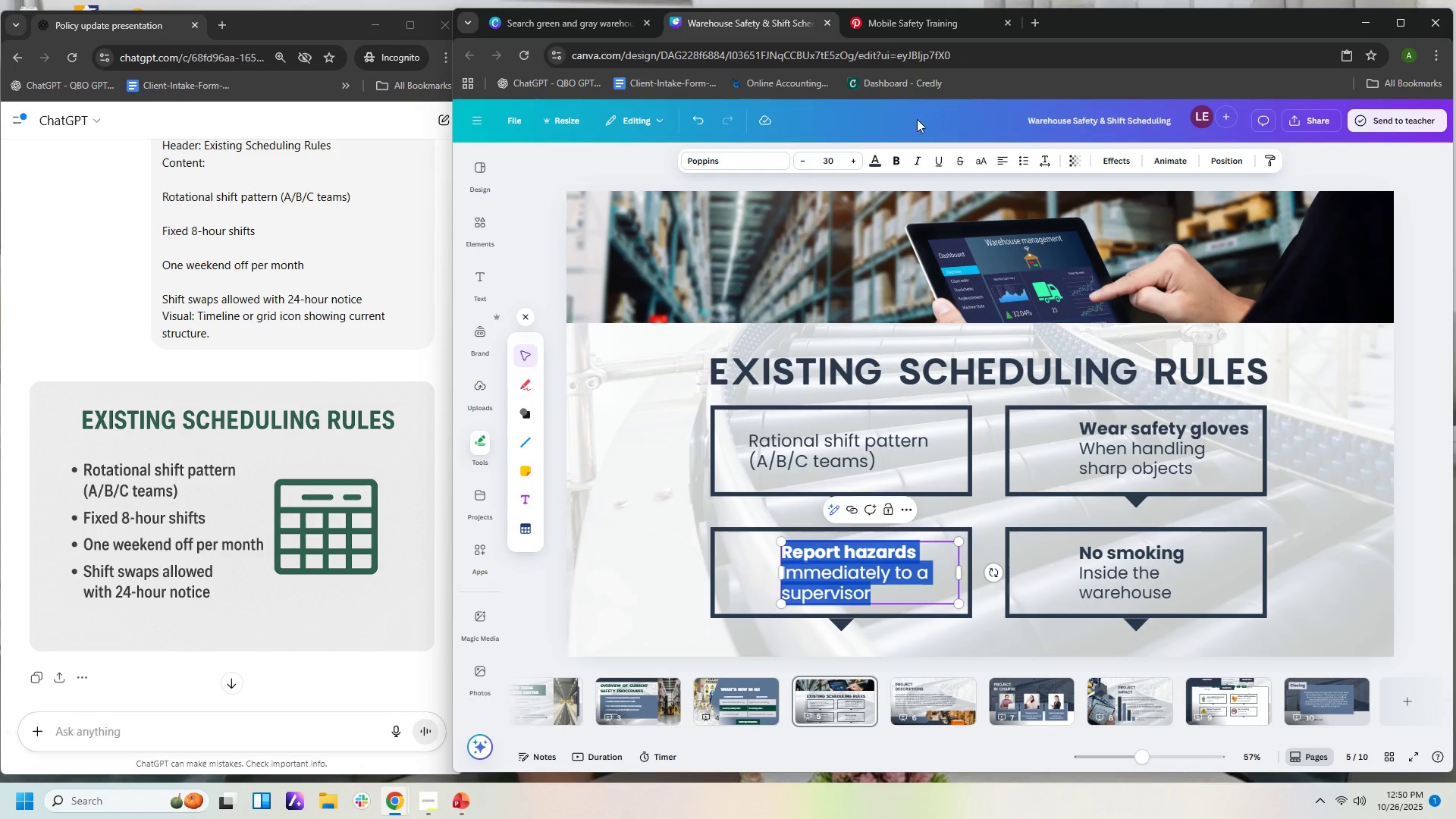 
double_click([899, 166])
 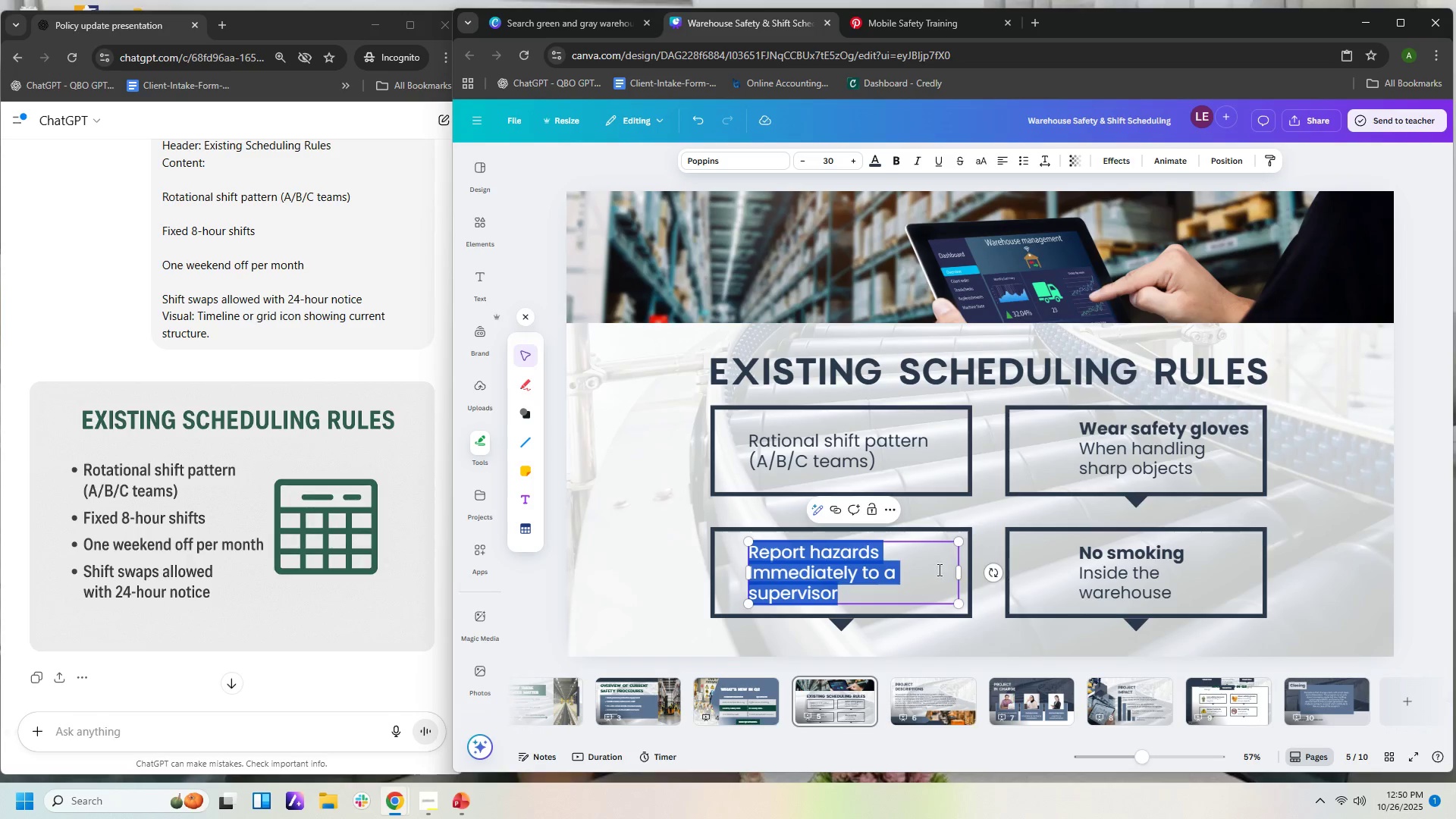 
wait(8.76)
 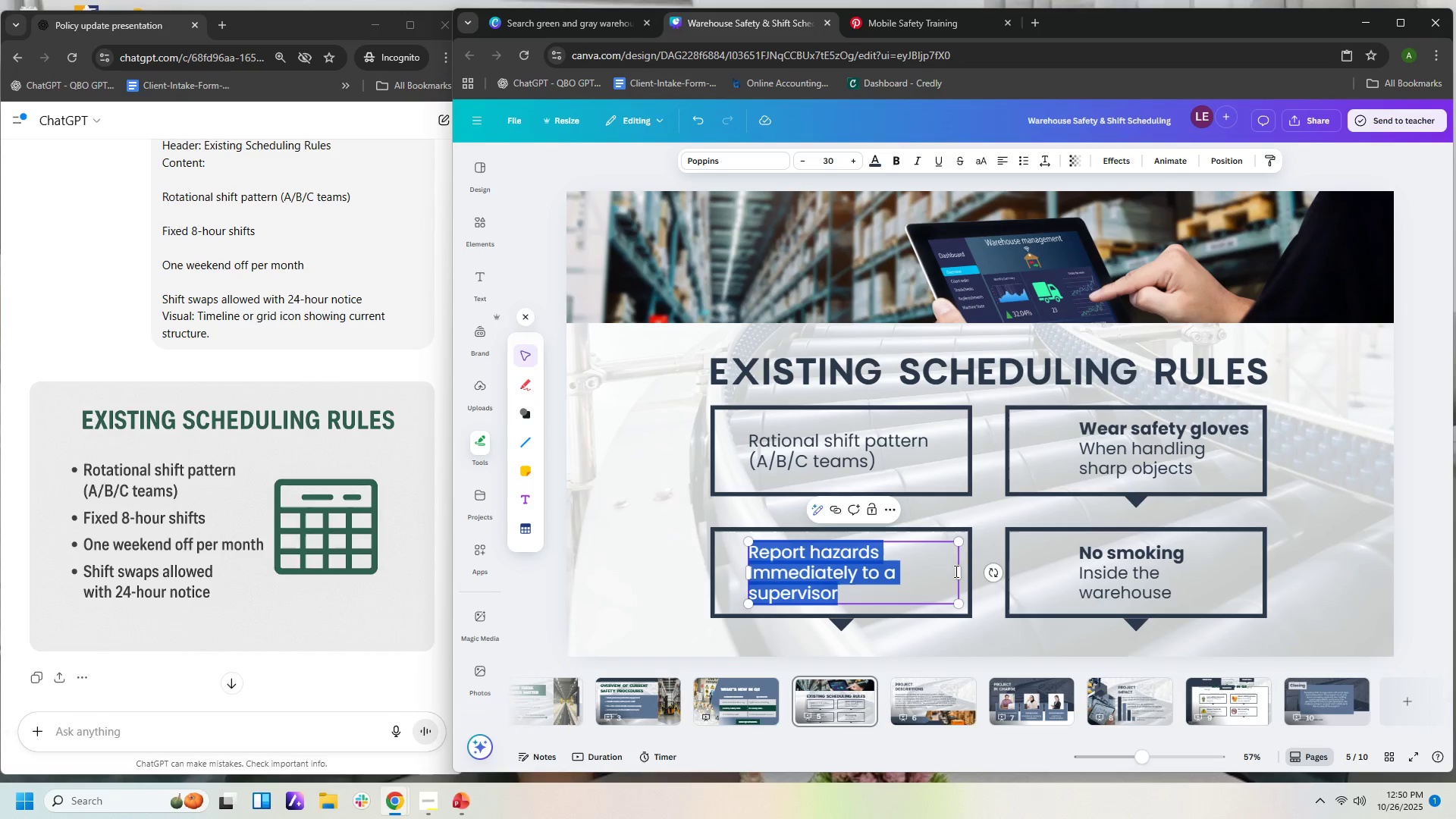 
type(Fixed 8-hour shifts)
 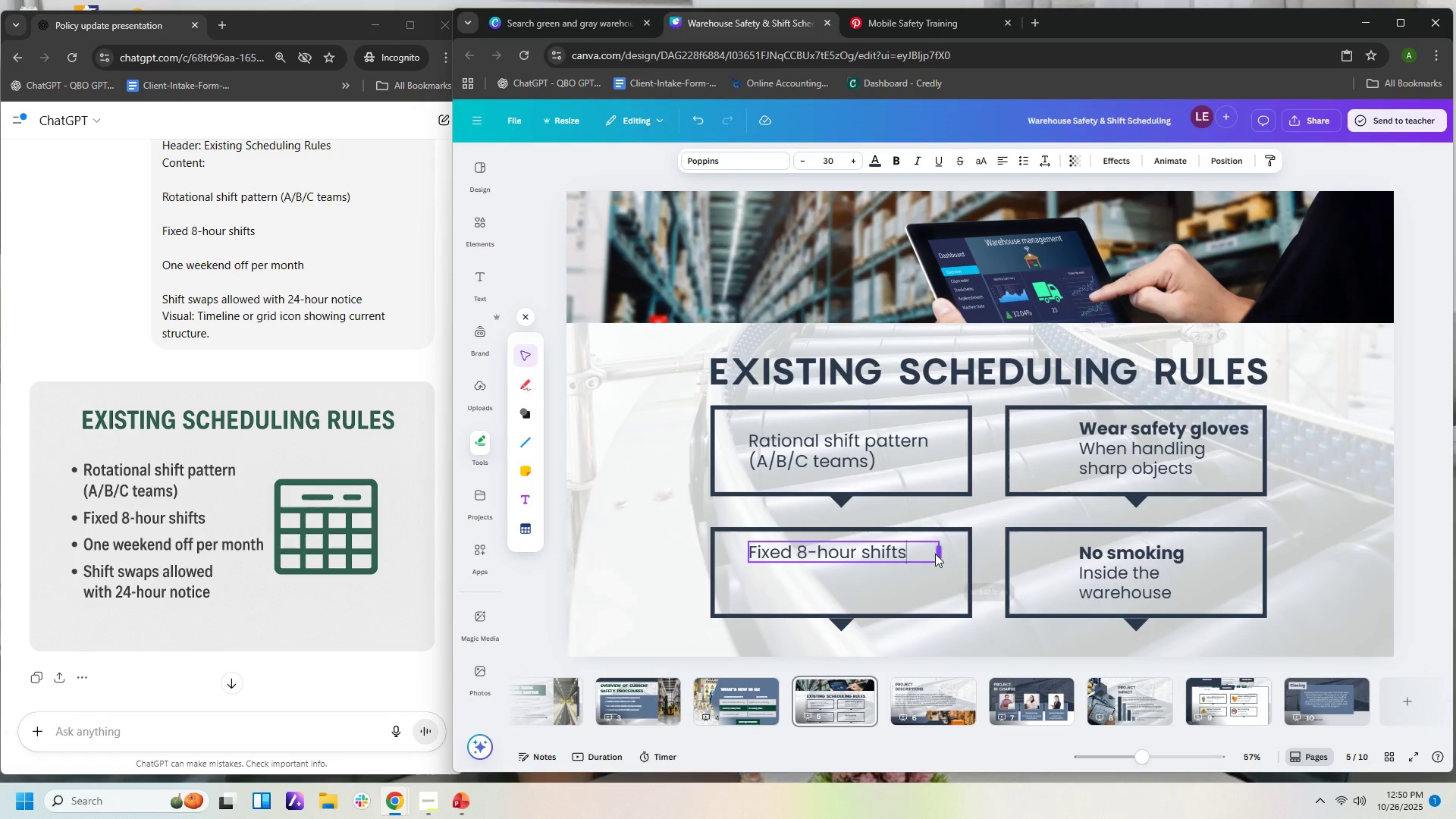 
left_click([948, 557])
 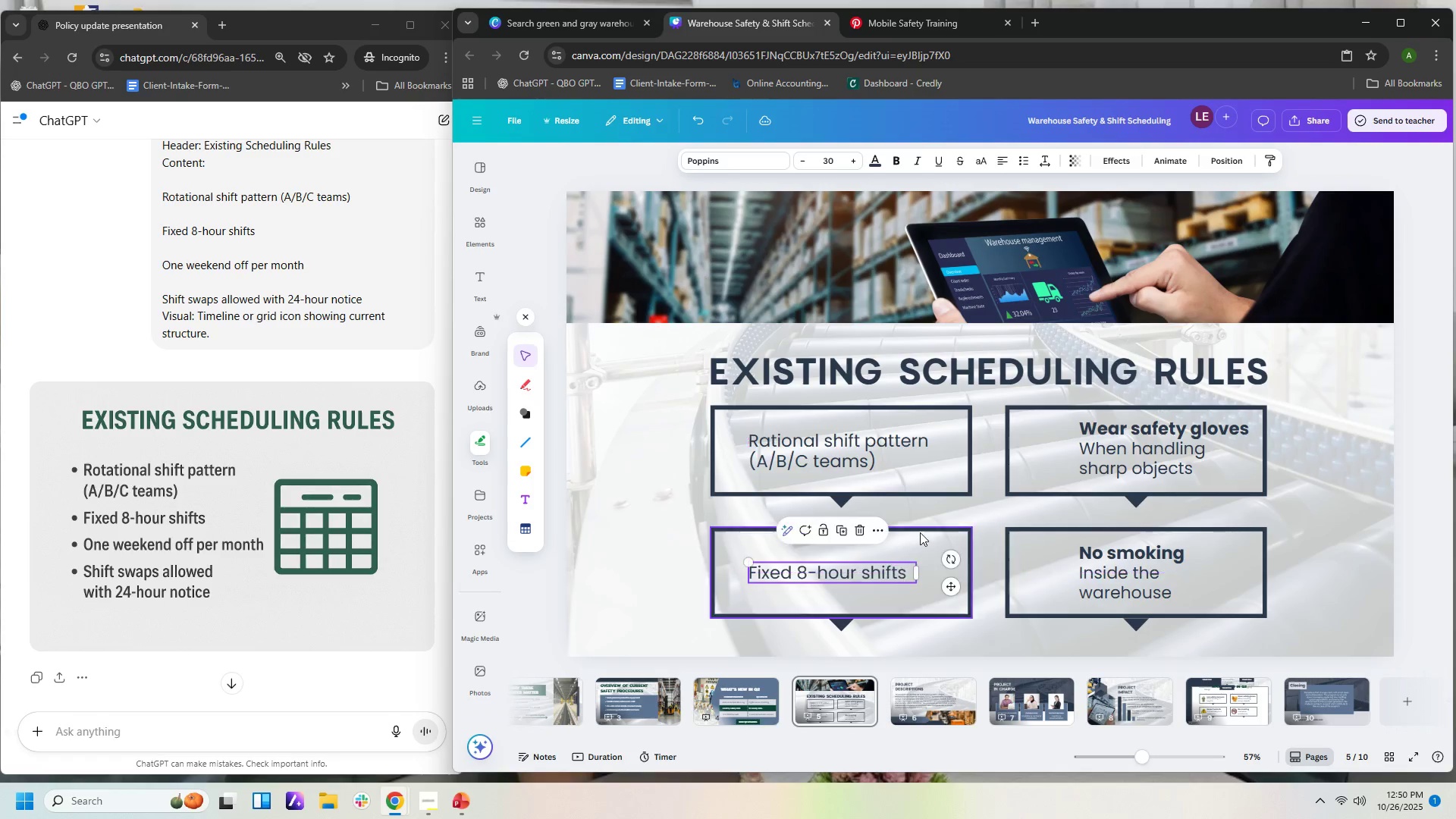 
left_click([1153, 440])
 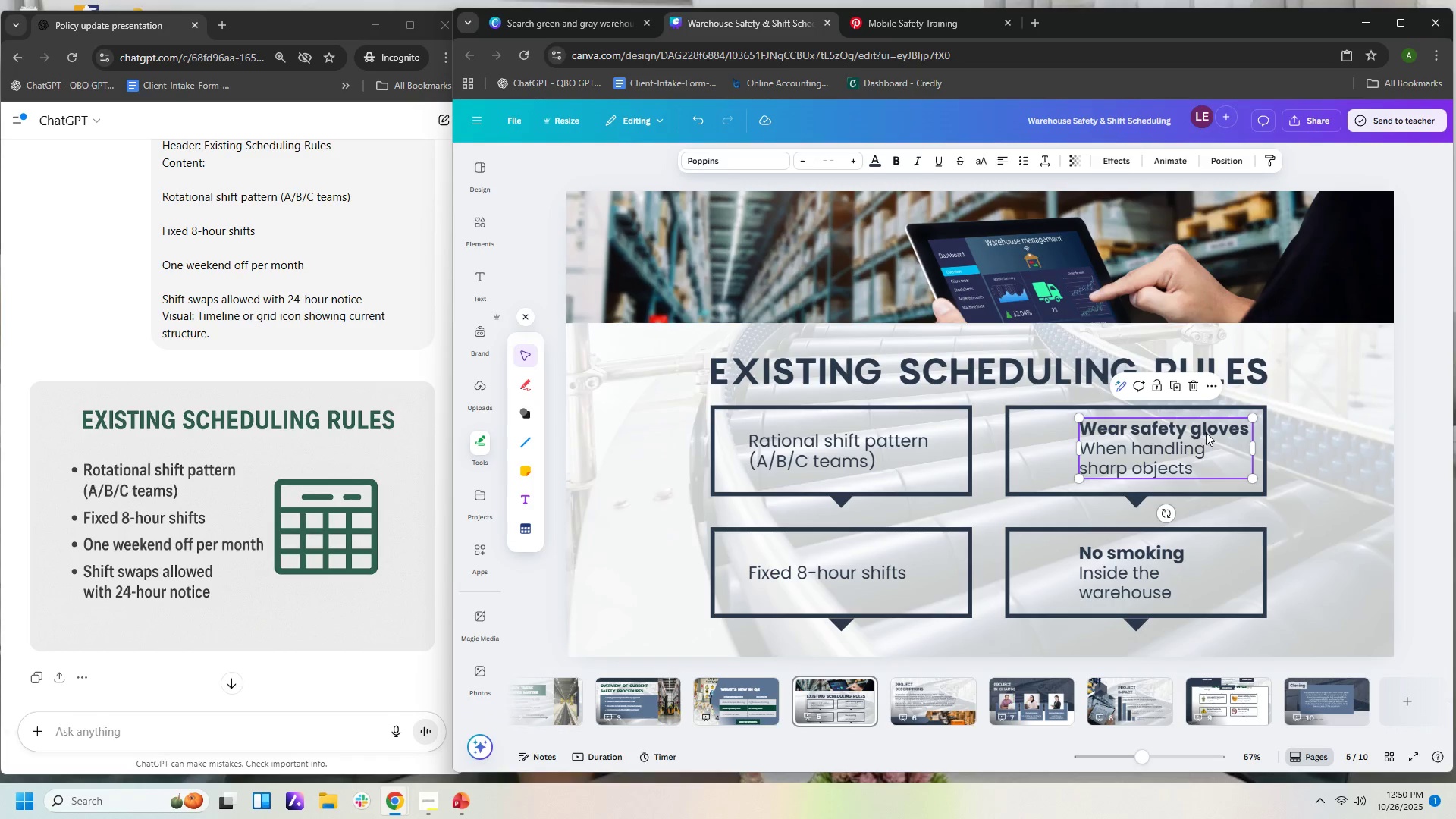 
left_click([1206, 432])
 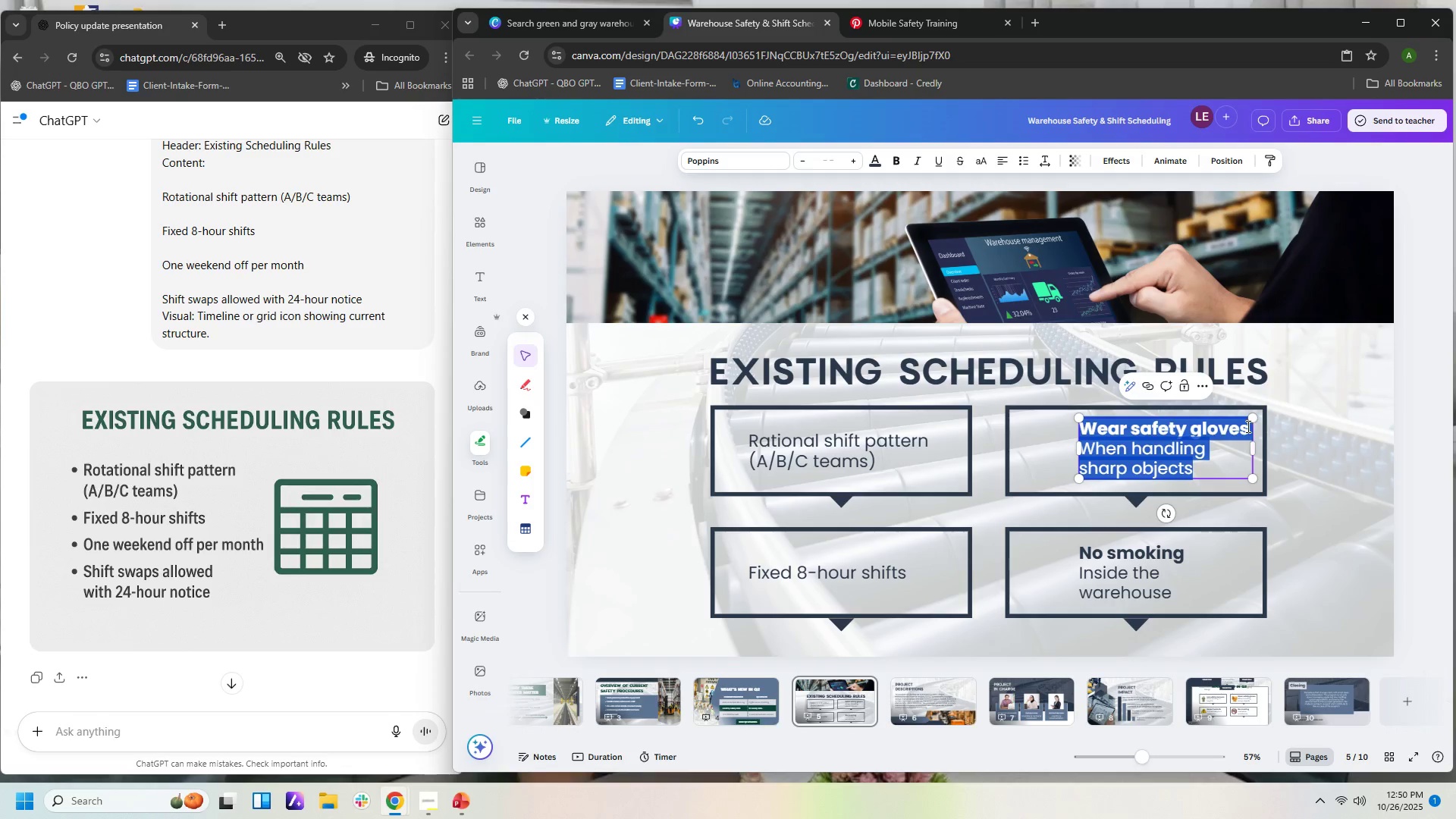 
left_click([1247, 426])
 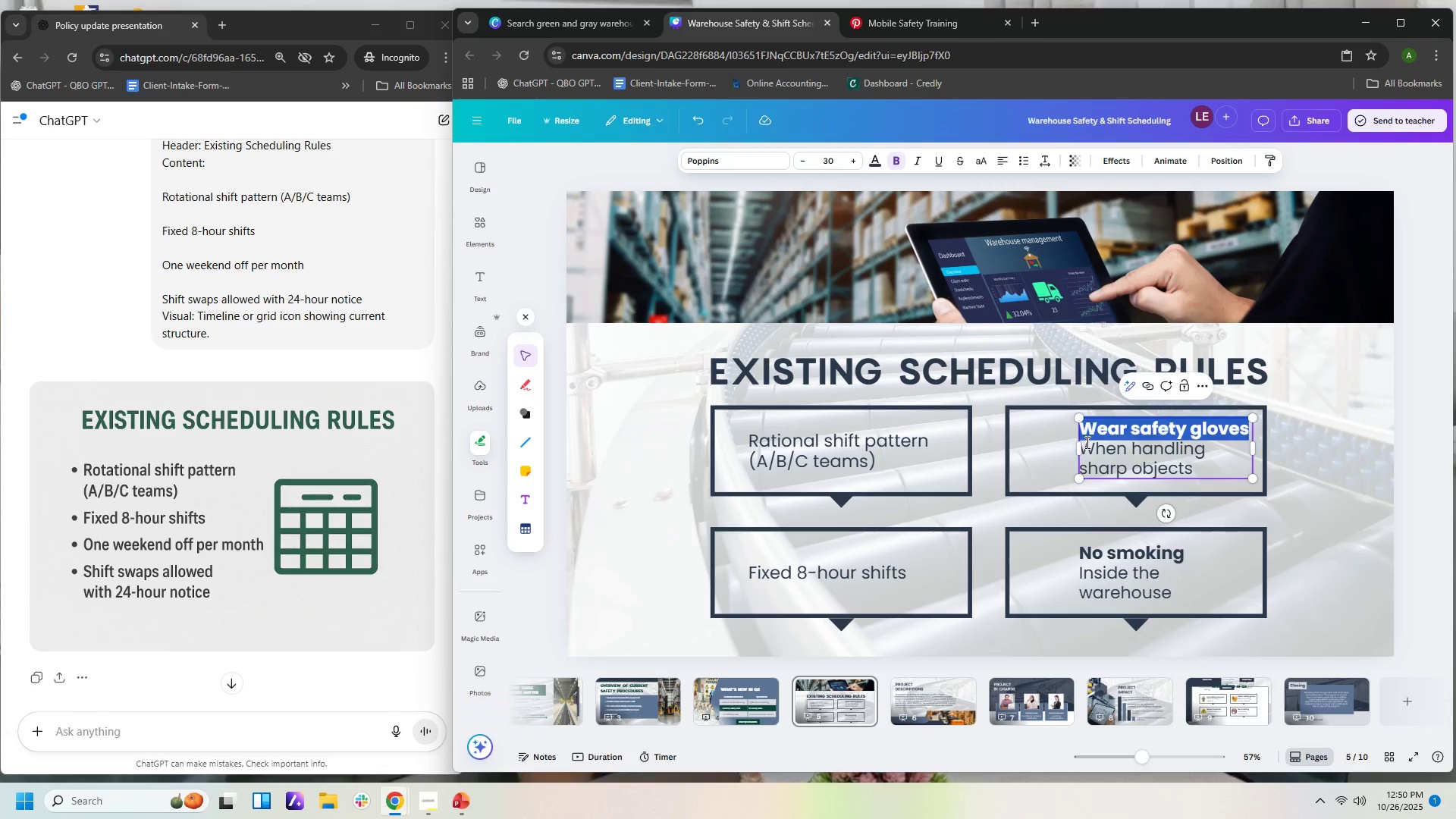 
key(Delete)
 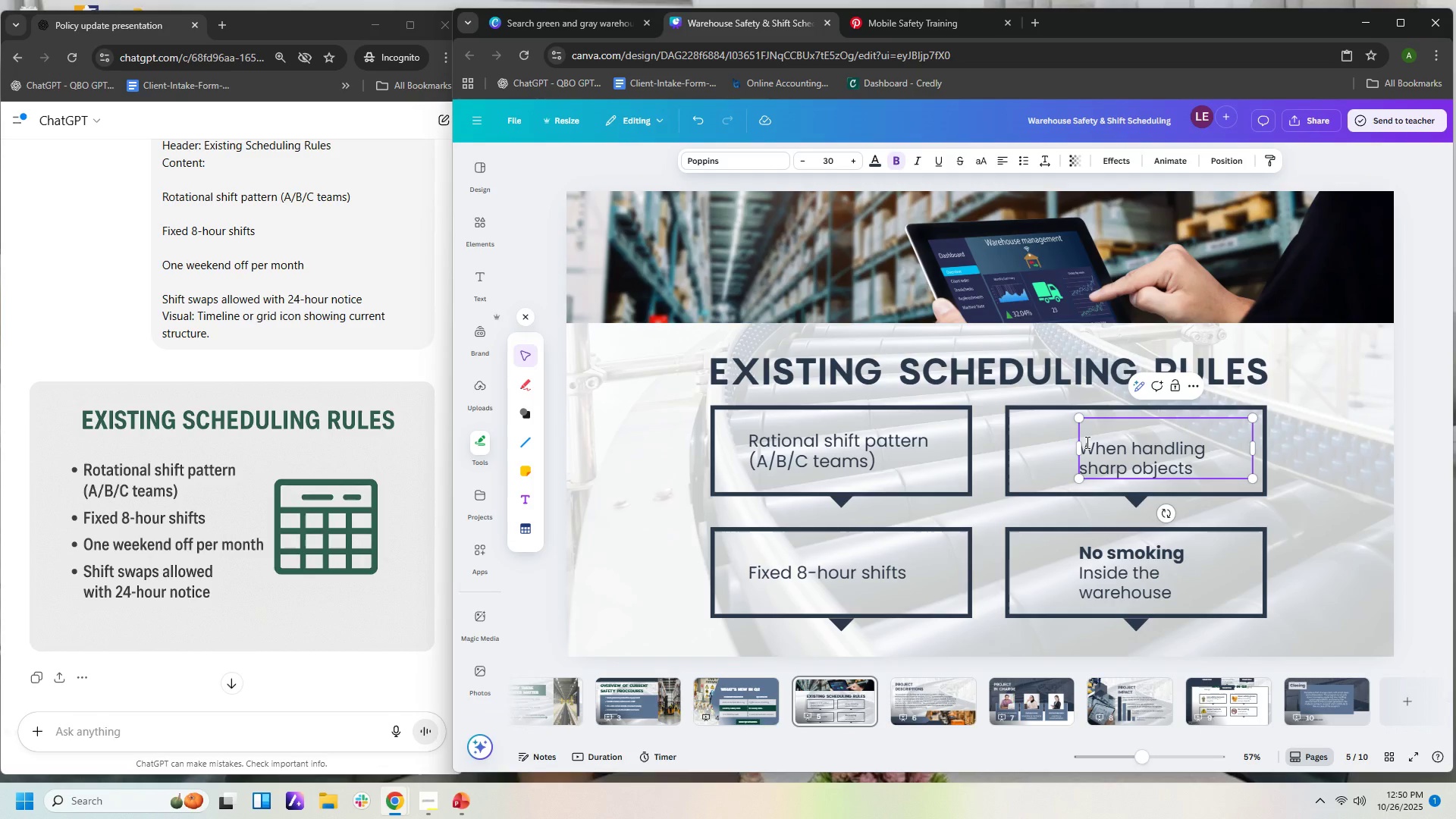 
key(ArrowDown)
 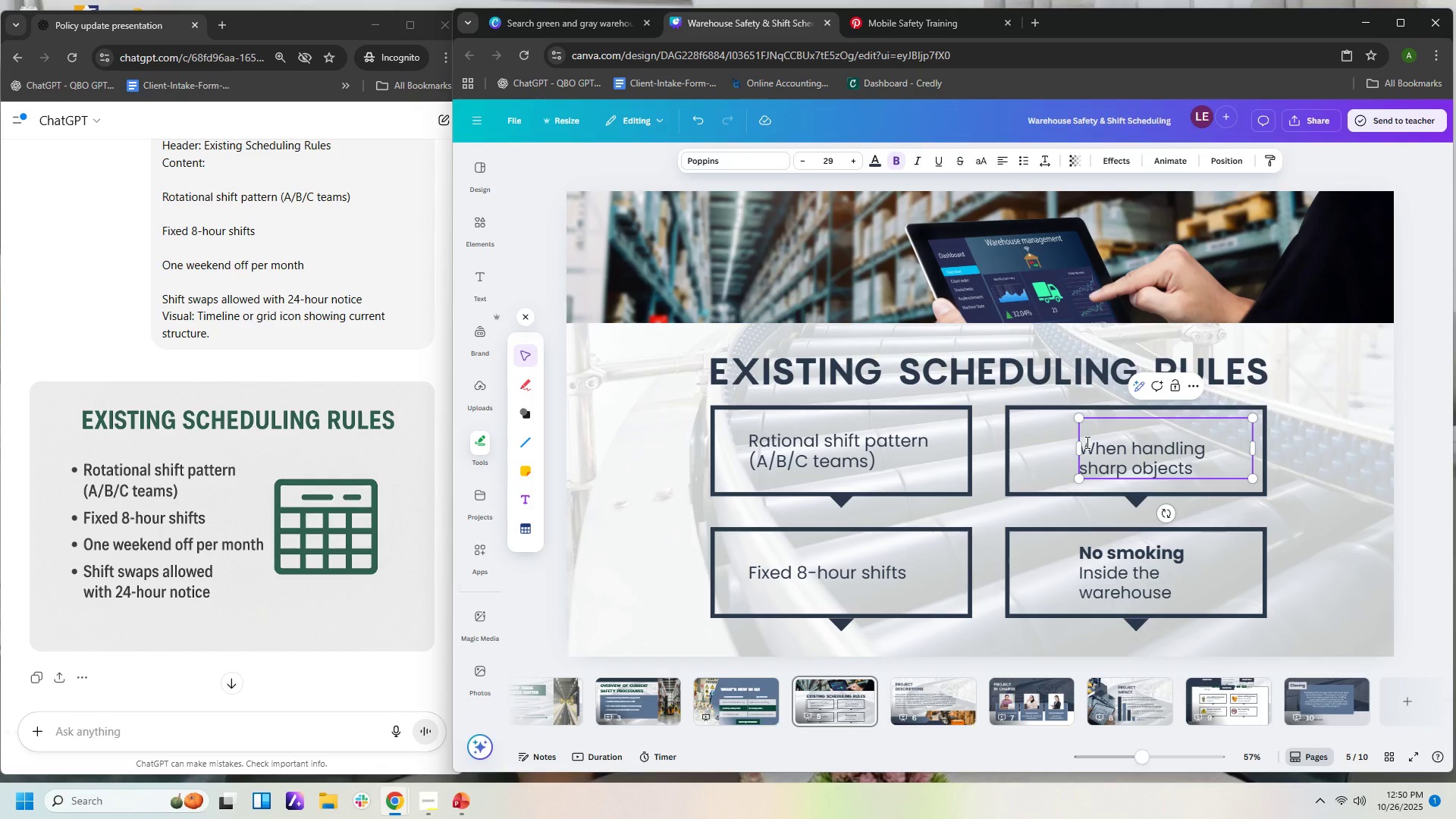 
key(Backspace)
 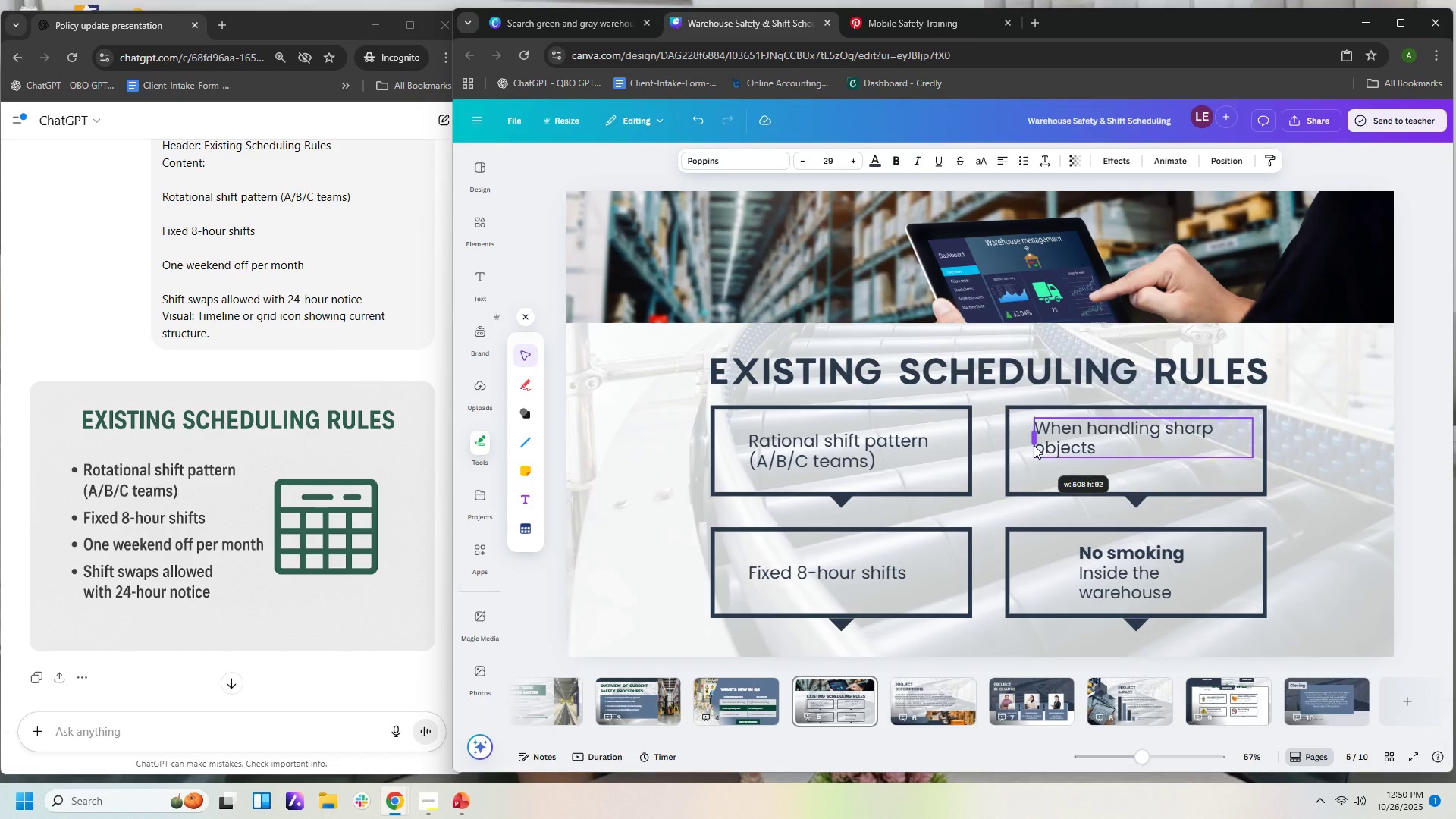 
left_click([1138, 436])
 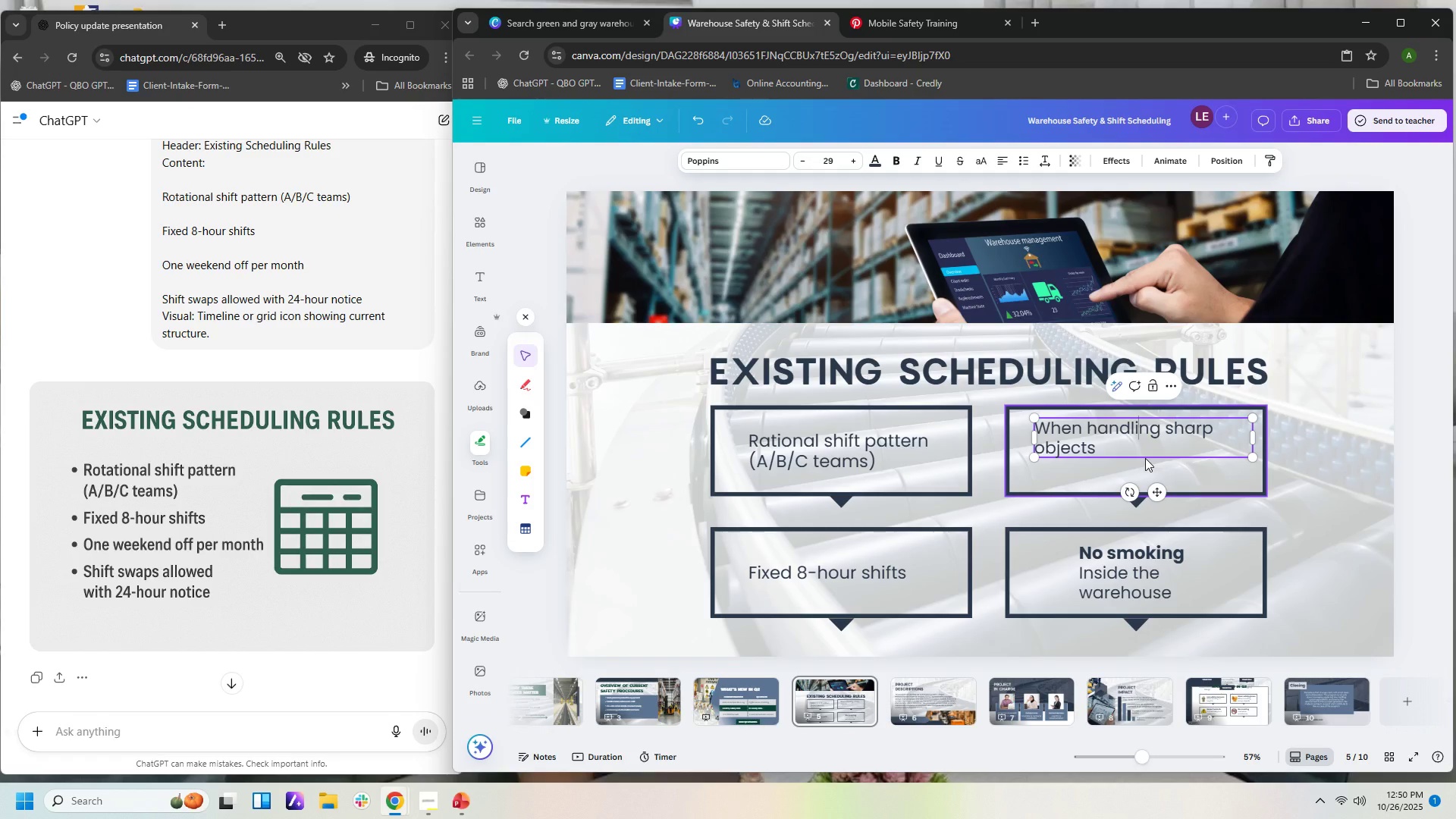 
left_click([1145, 458])
 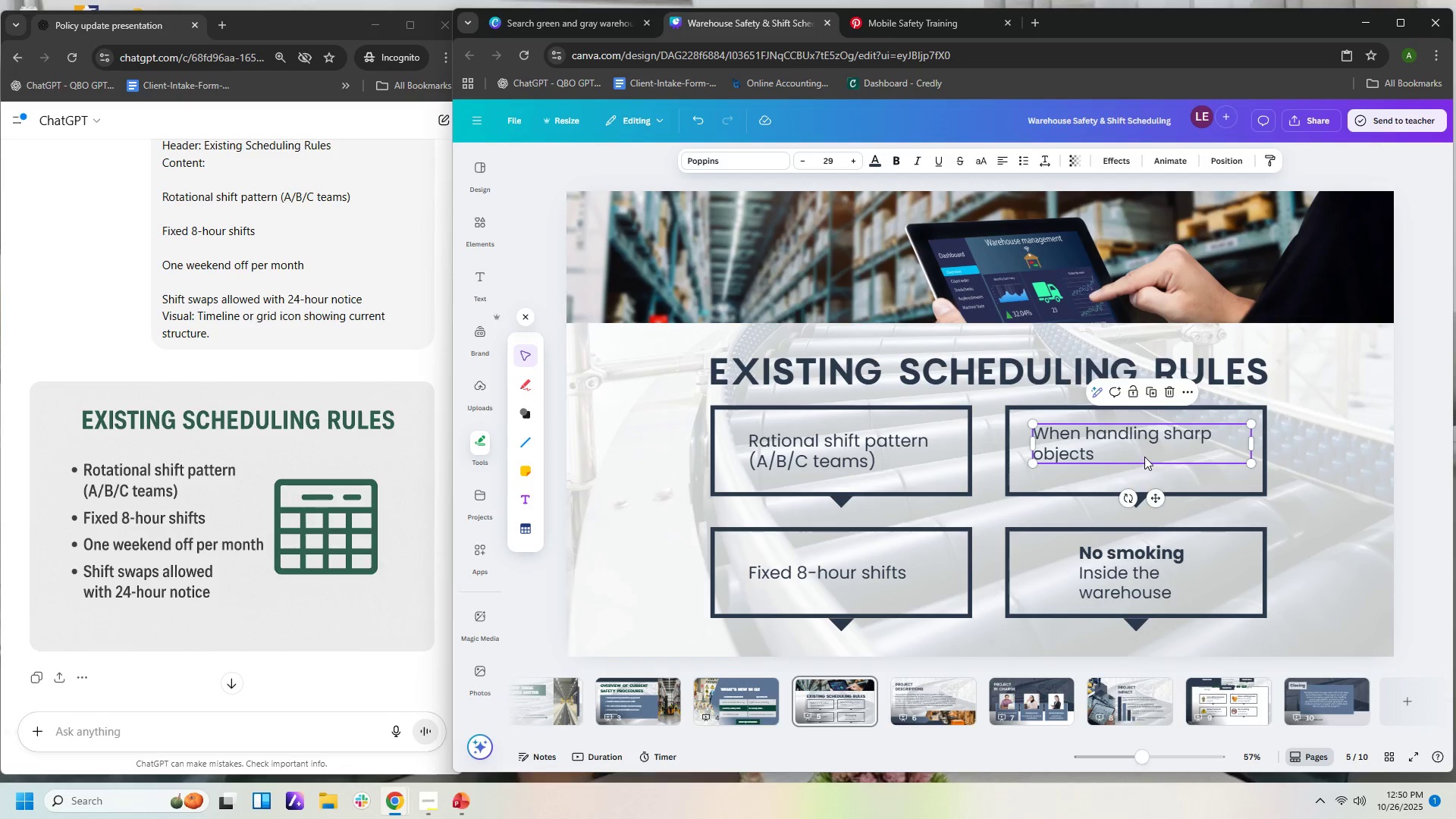 
double_click([1141, 455])
 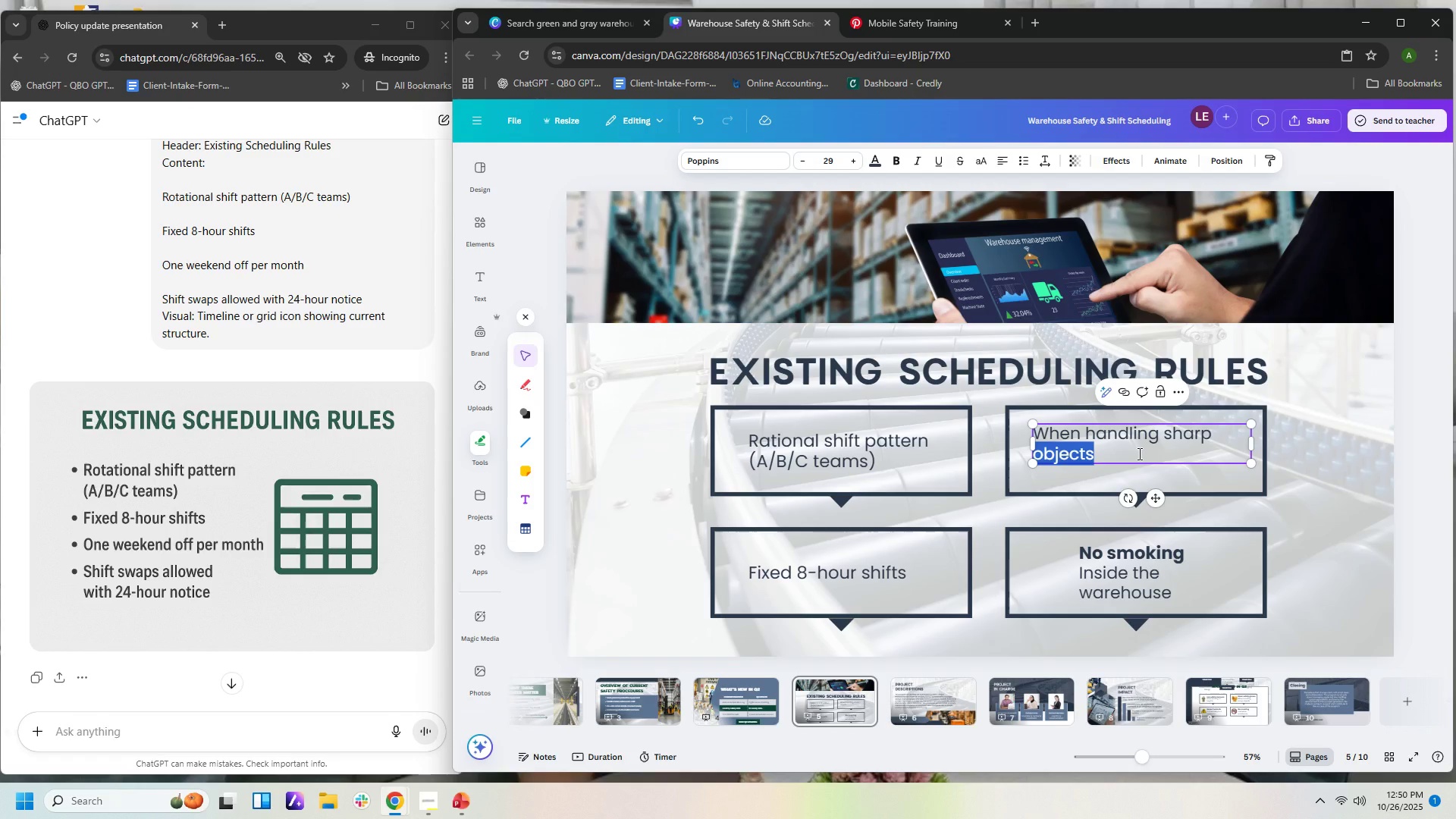 
key(Control+A)
 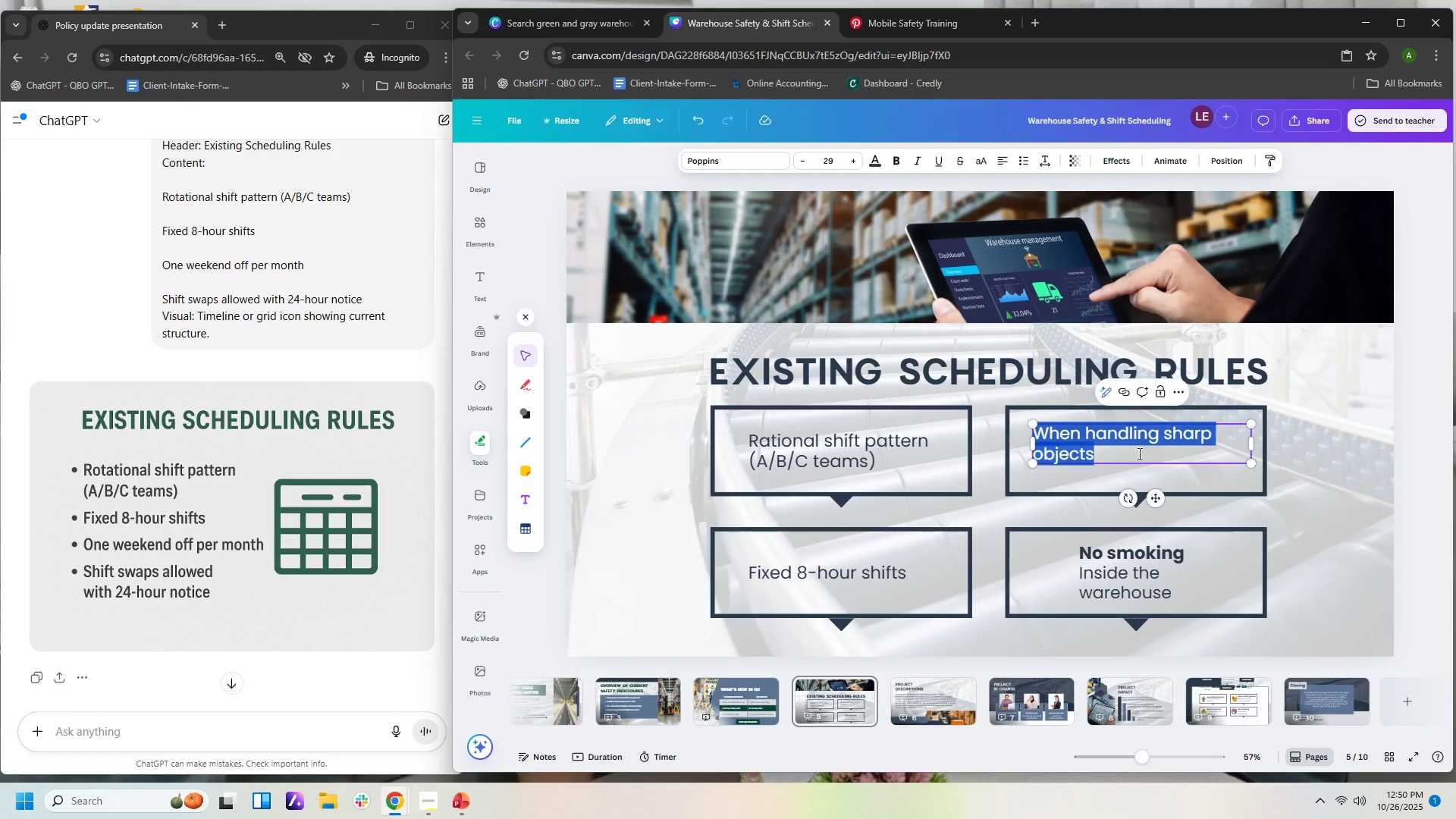 
type(One weekend off per month)
 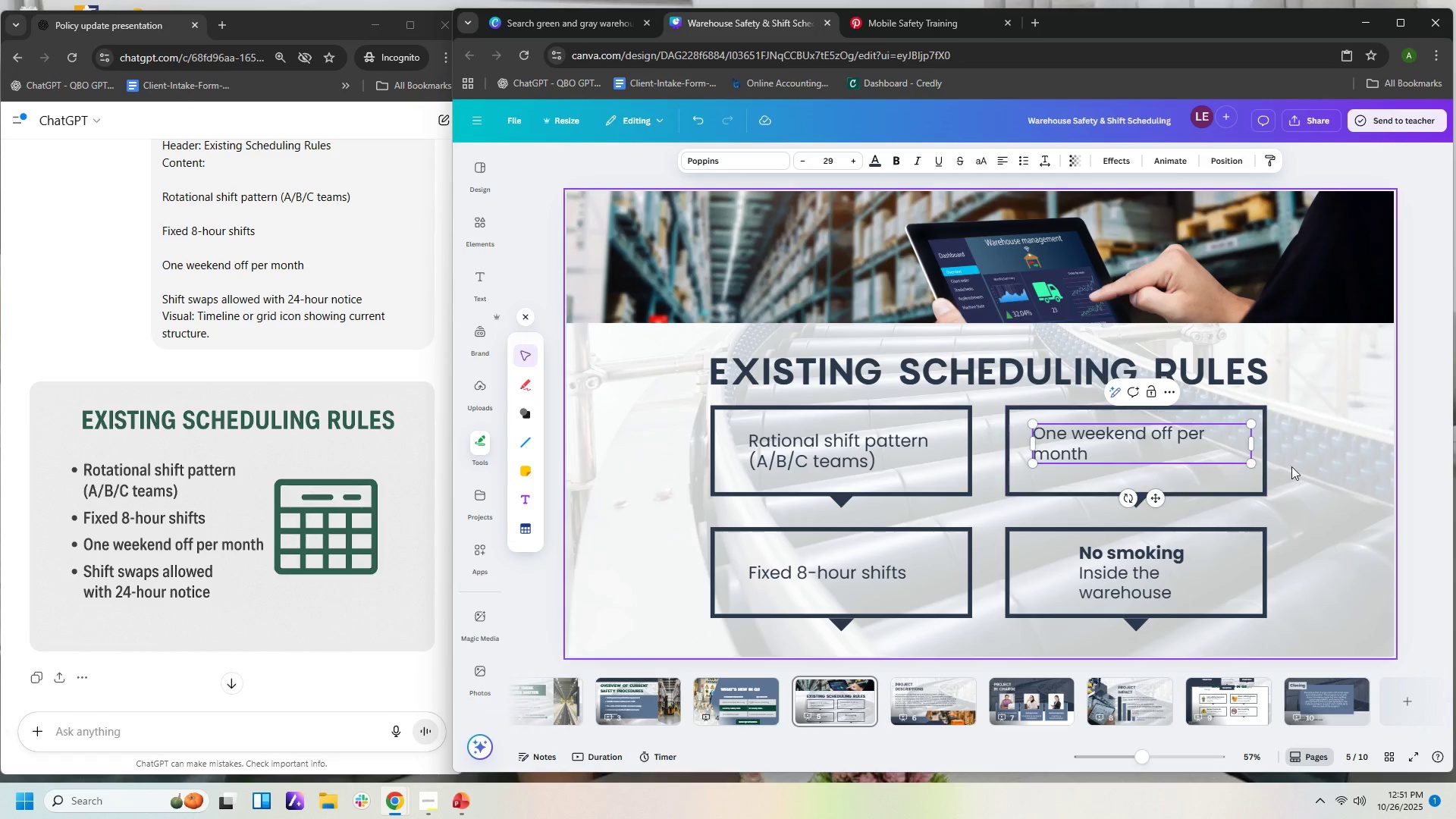 
left_click([1386, 471])
 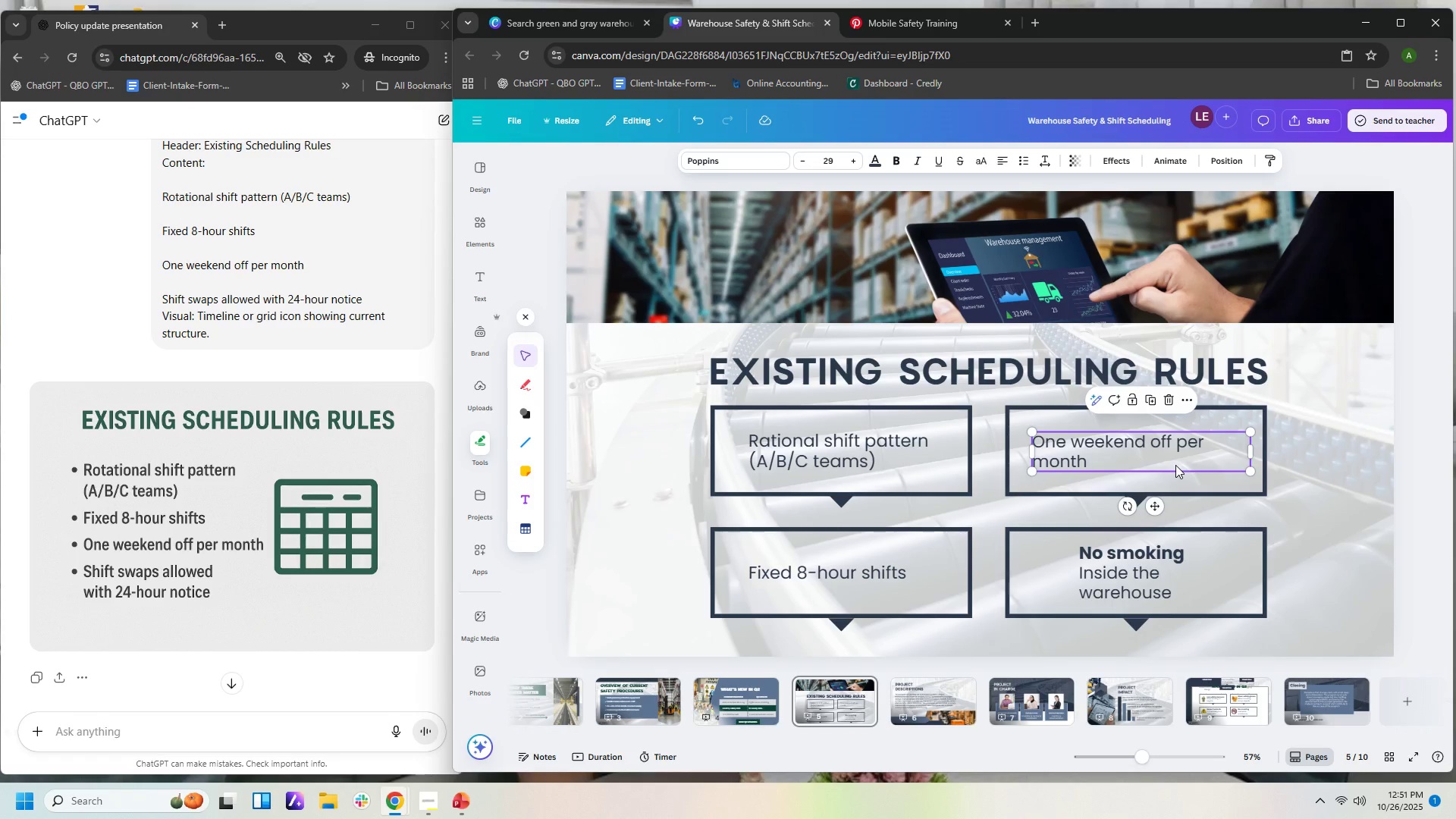 
left_click([1169, 576])
 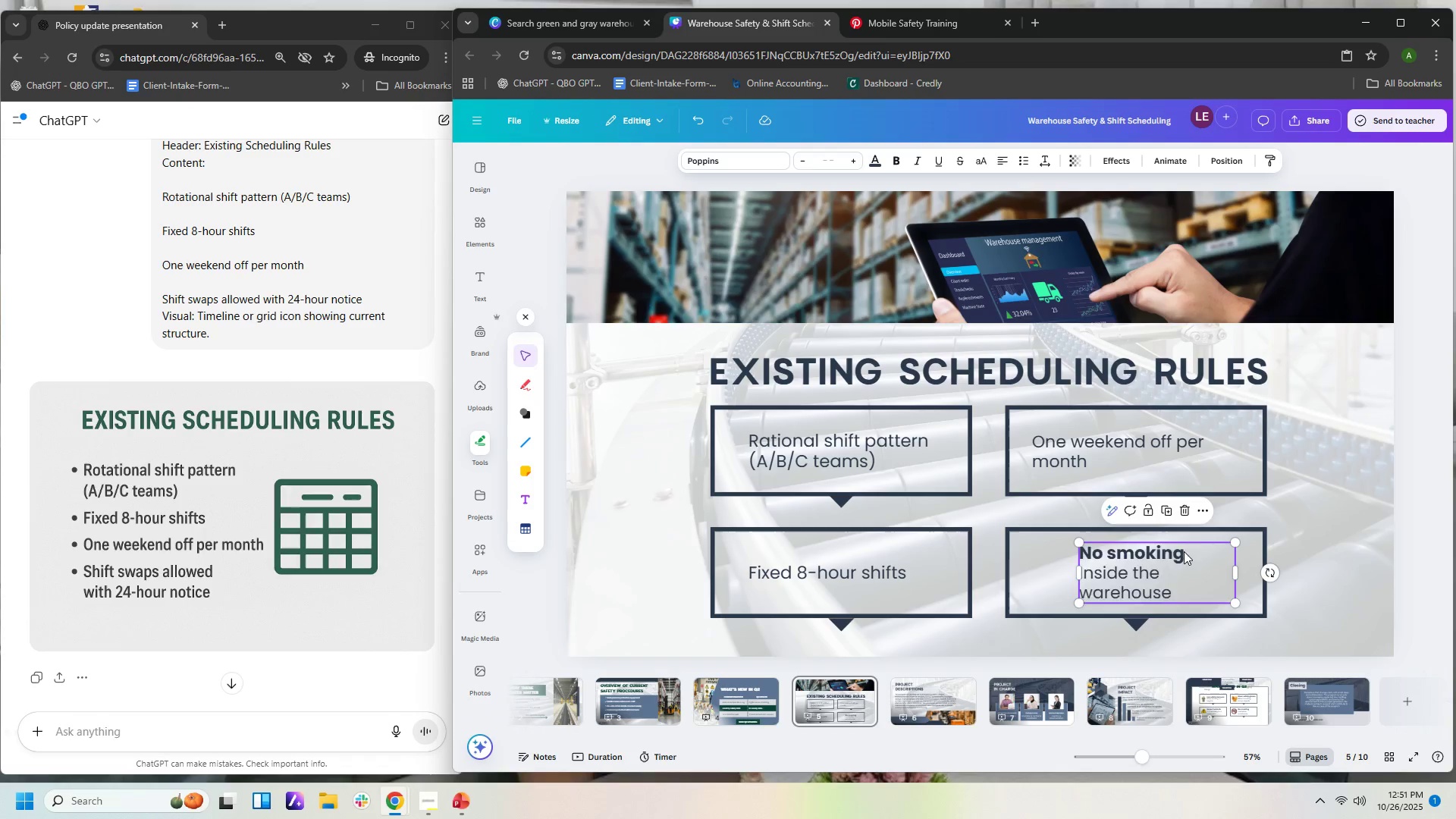 
left_click([1184, 551])
 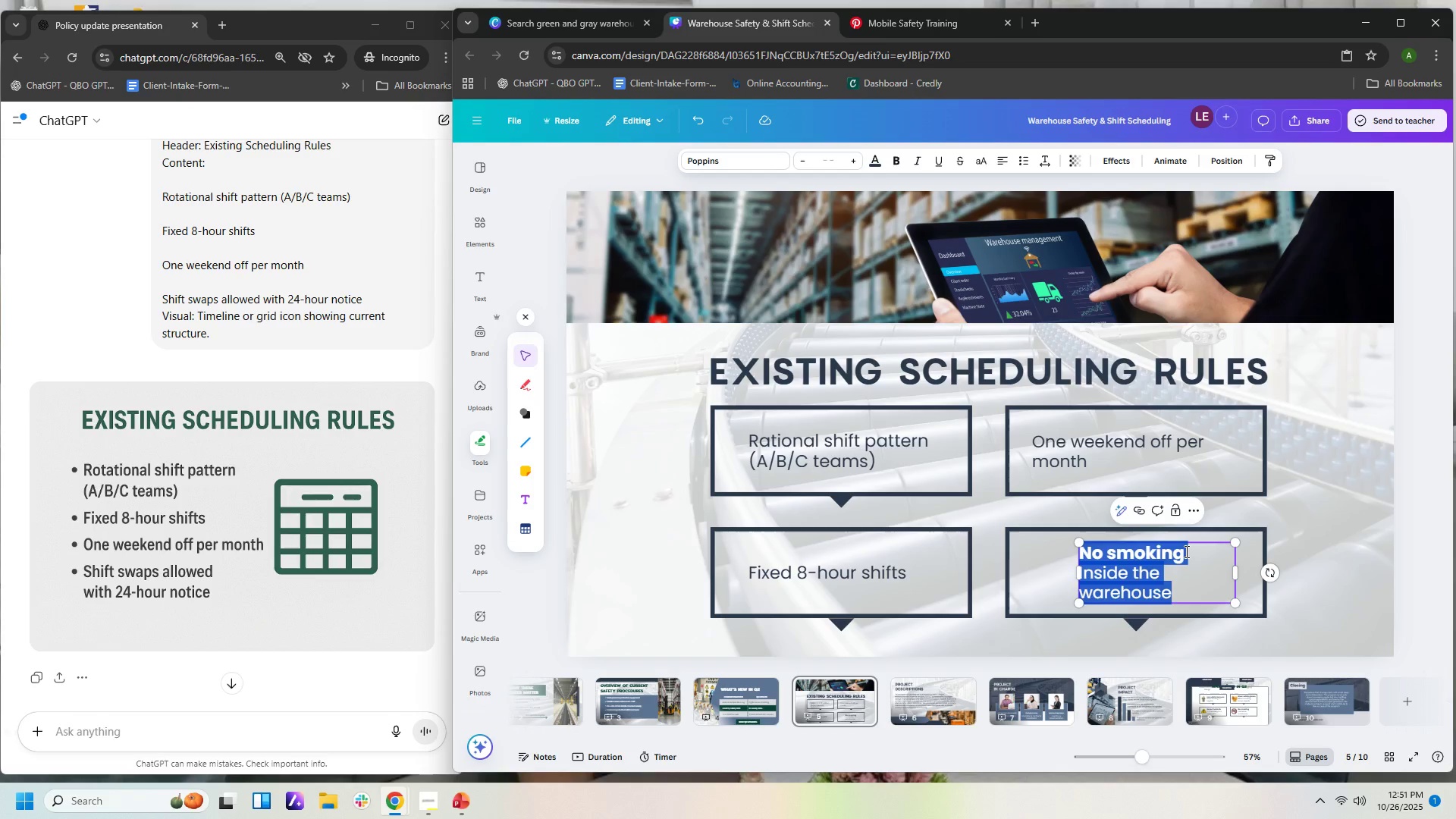 
left_click([1185, 551])
 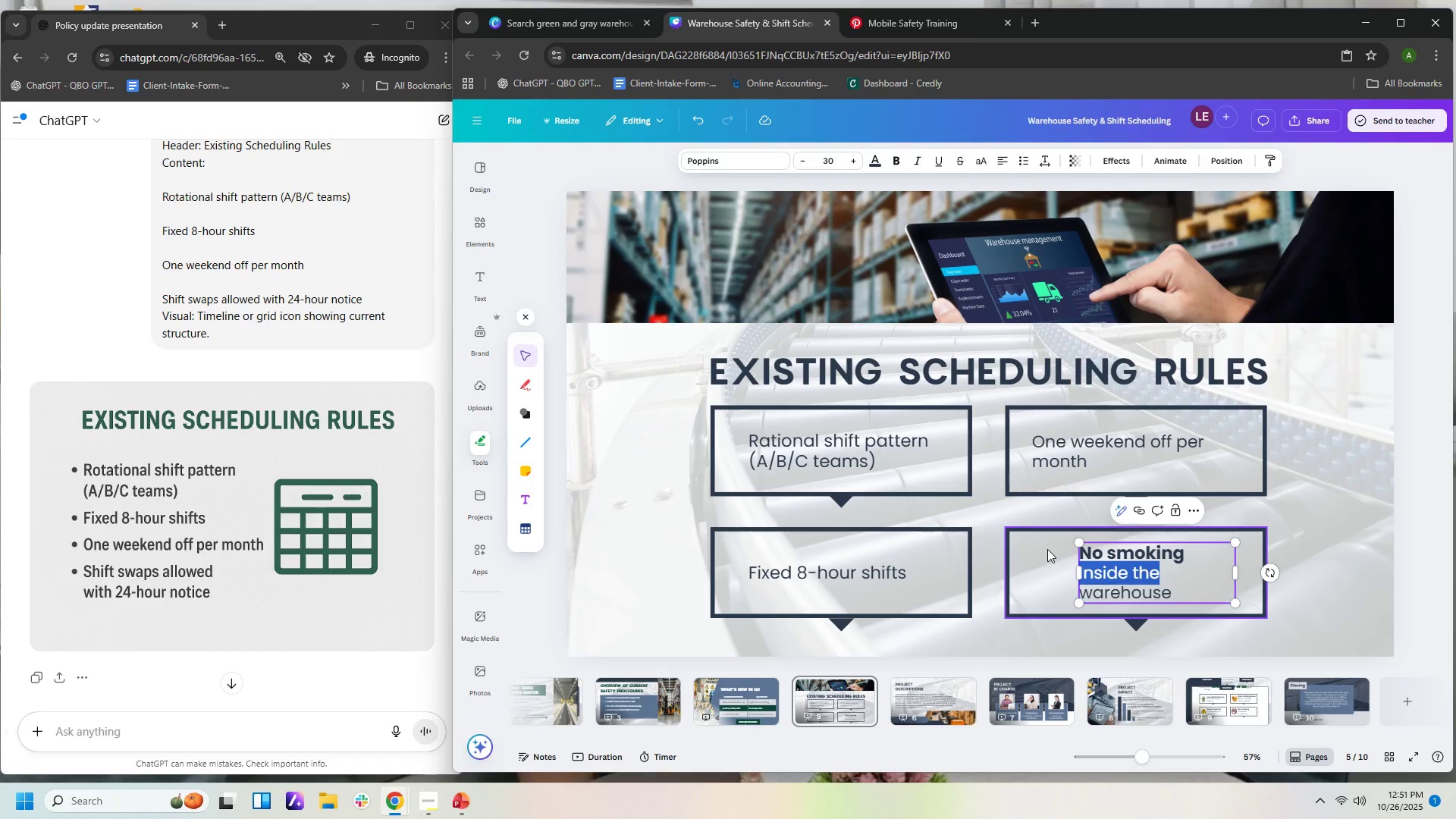 
key(ArrowLeft)
 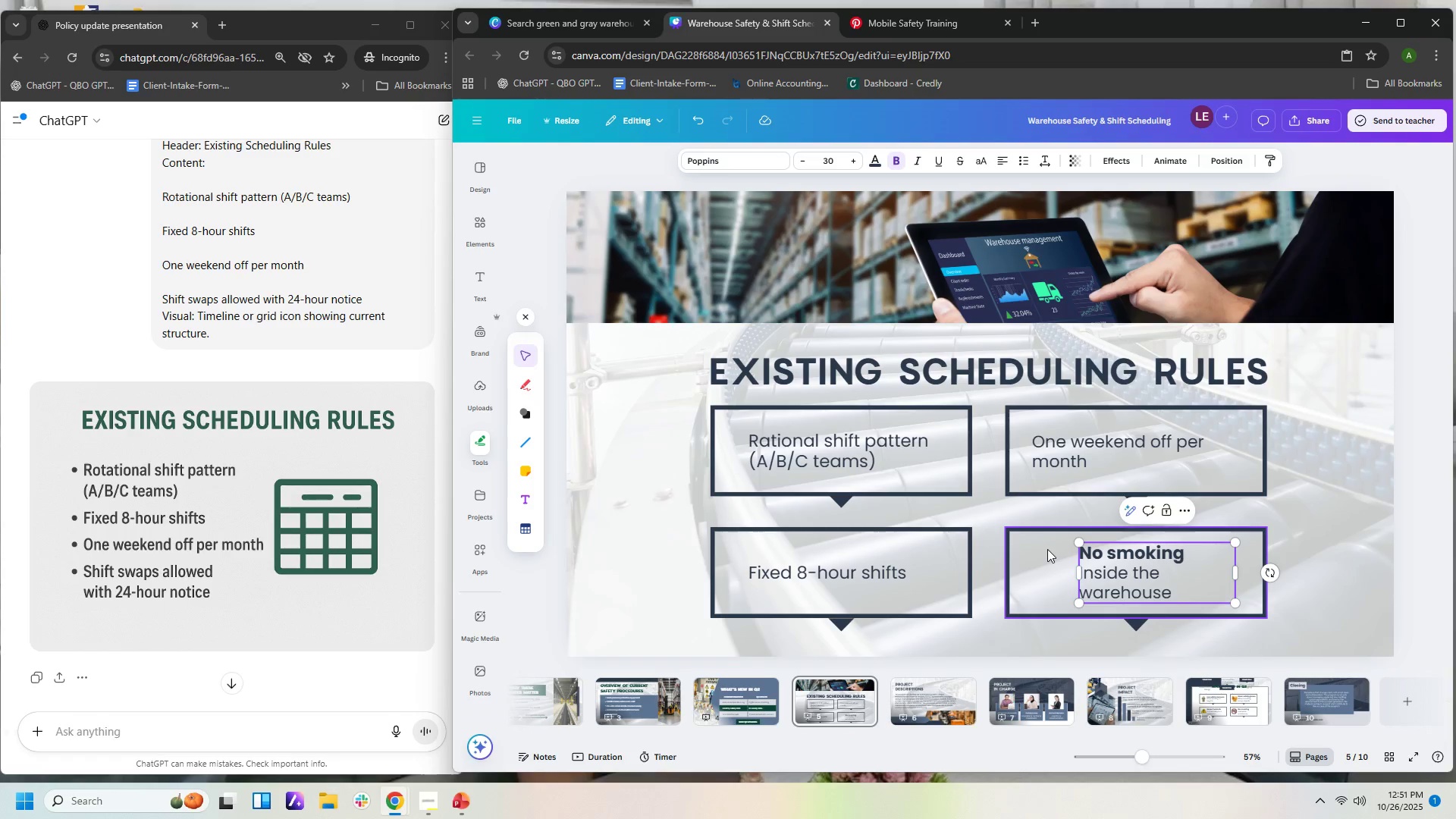 
hold_key(key=Backspace, duration=1.15)
 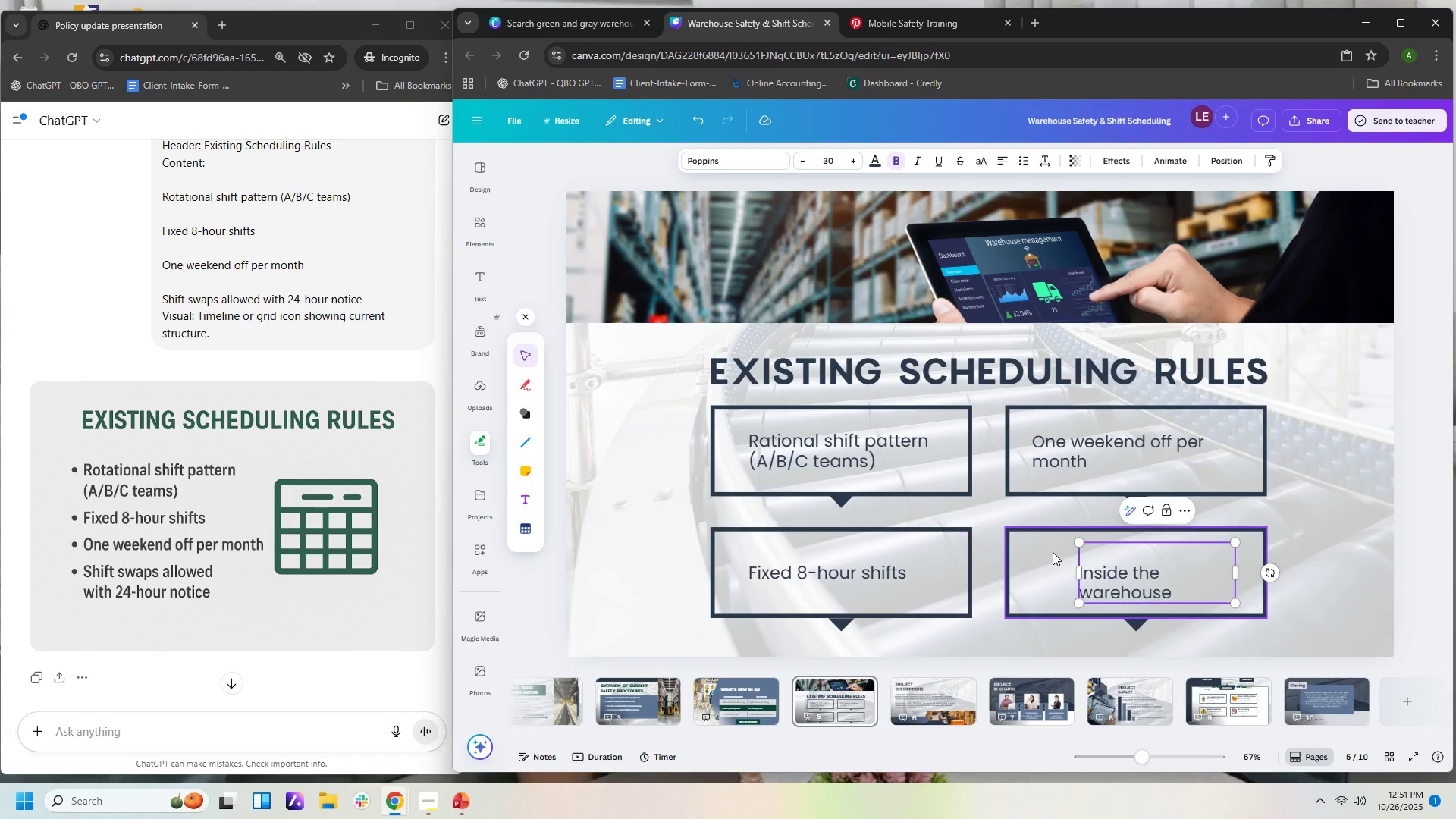 
key(ArrowDown)
 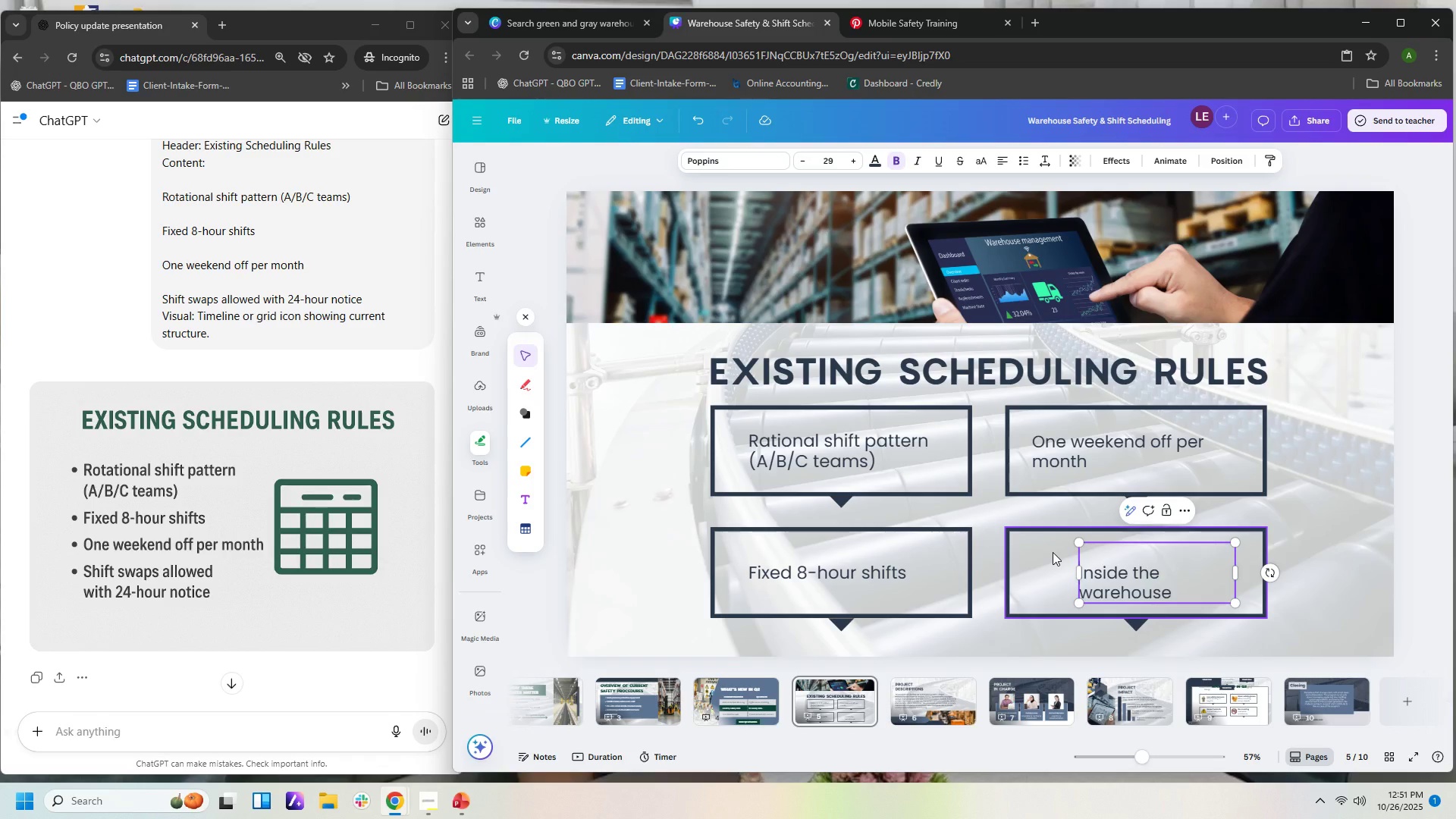 
key(Backspace)
 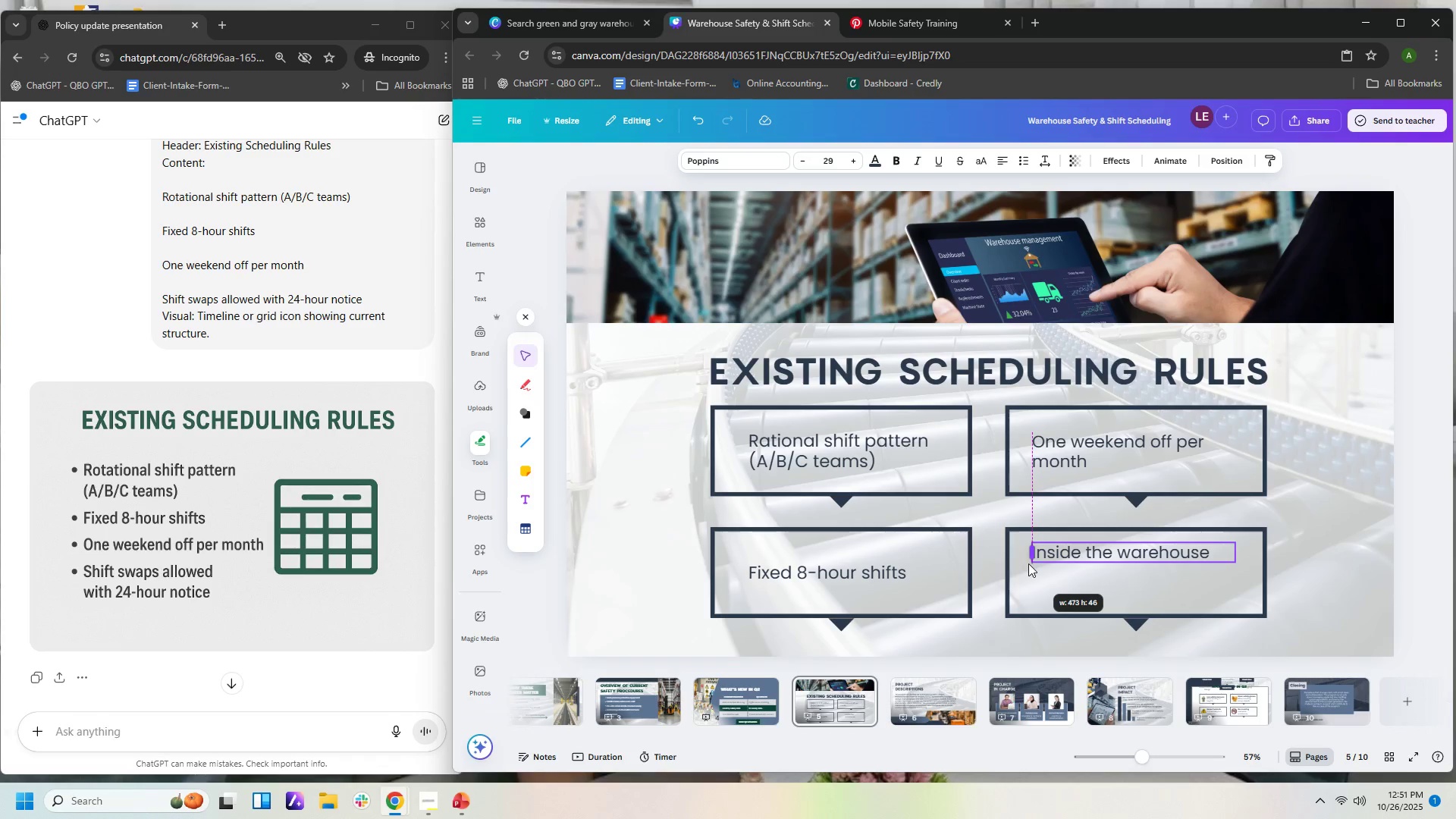 
wait(5.37)
 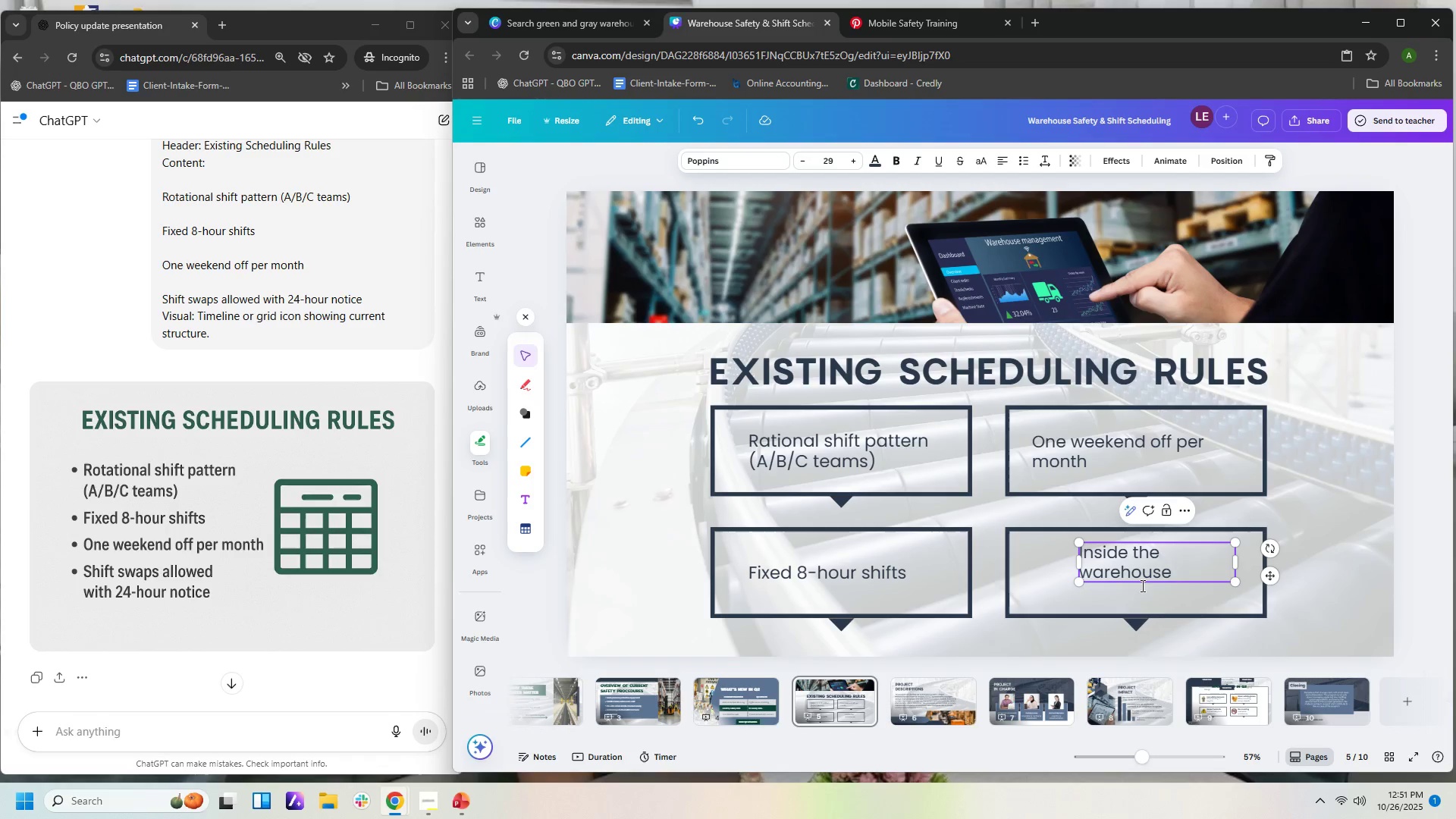 
left_click([1143, 555])
 